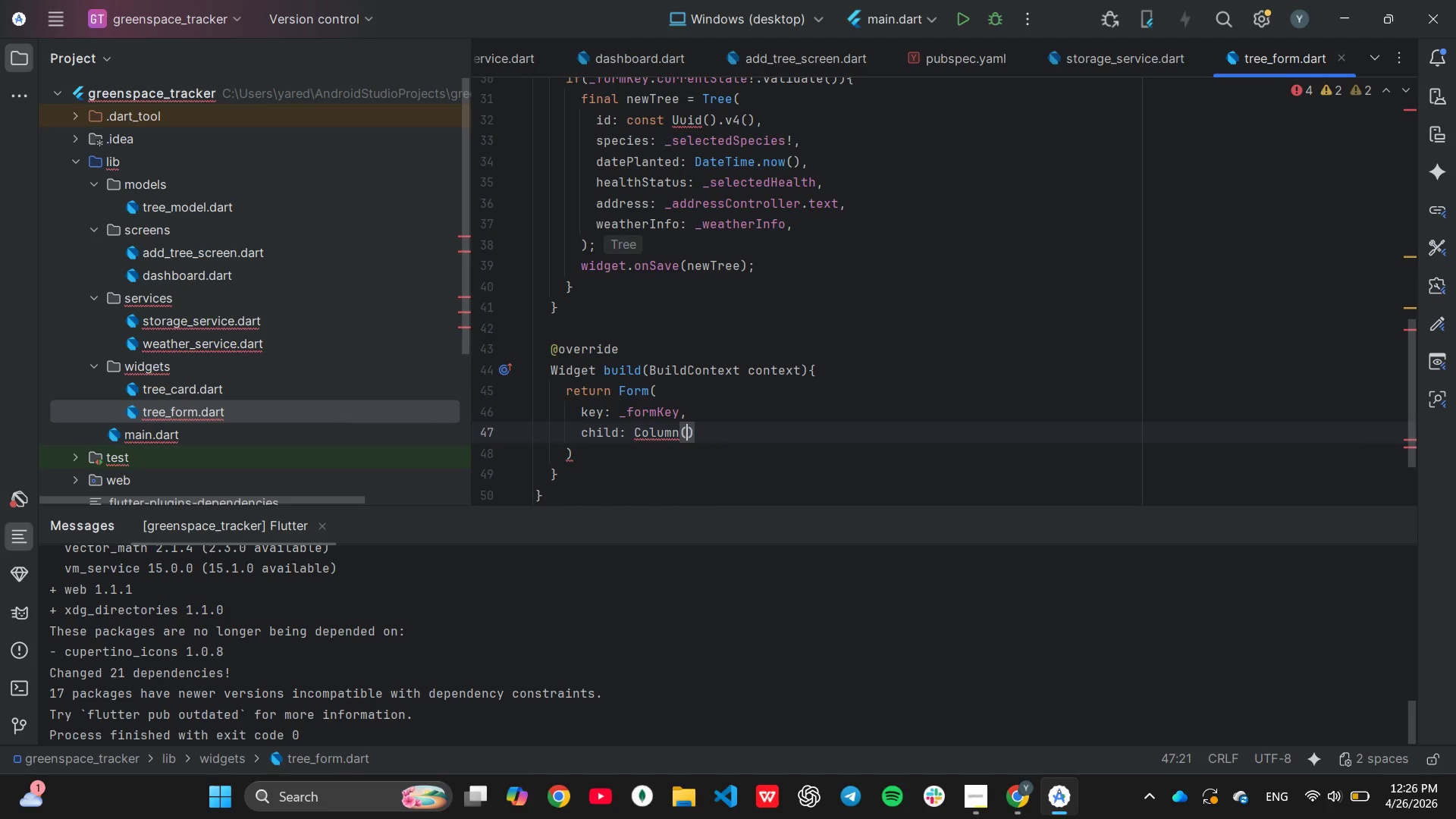 
key(Enter)
 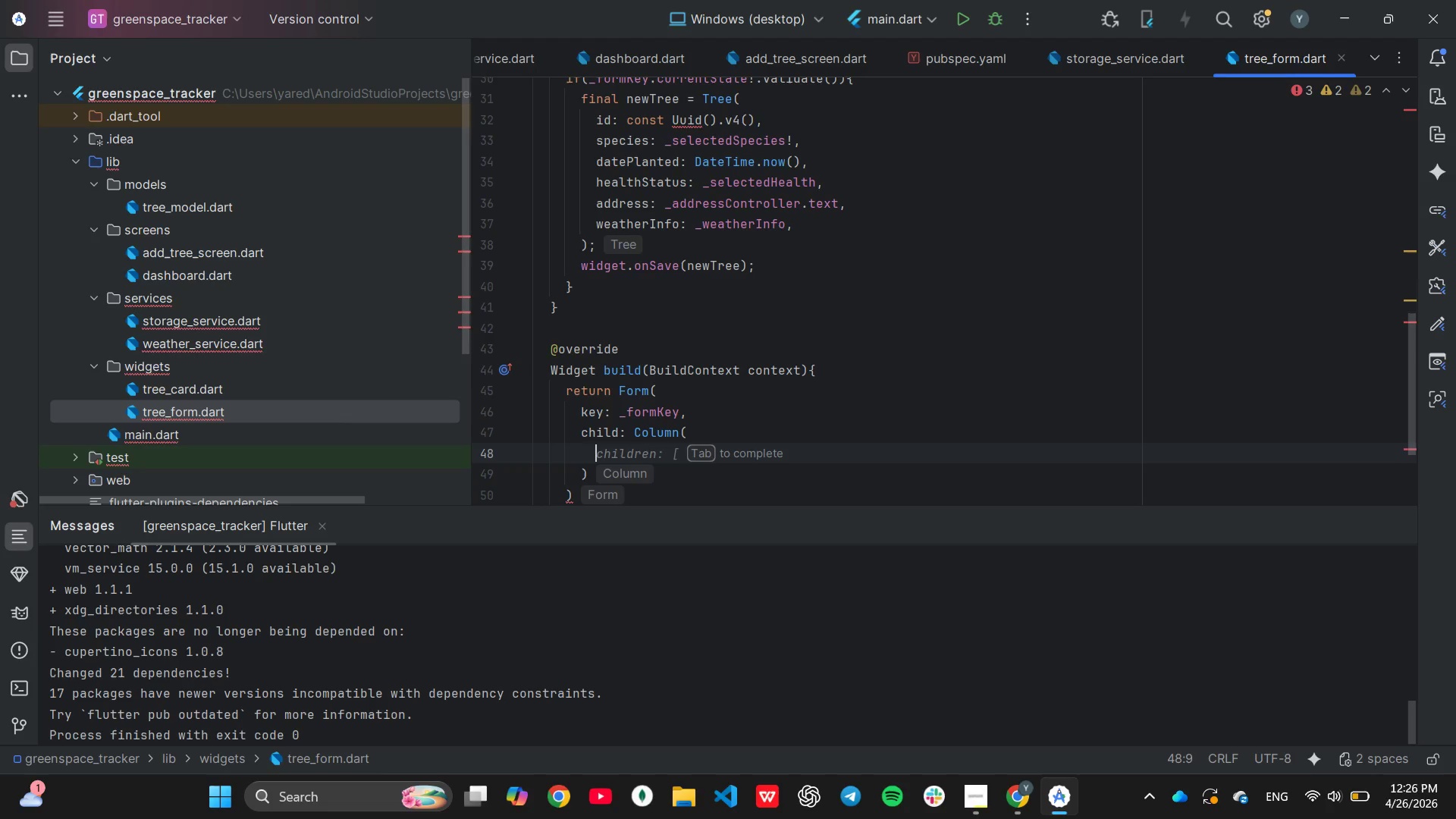 
wait(5.83)
 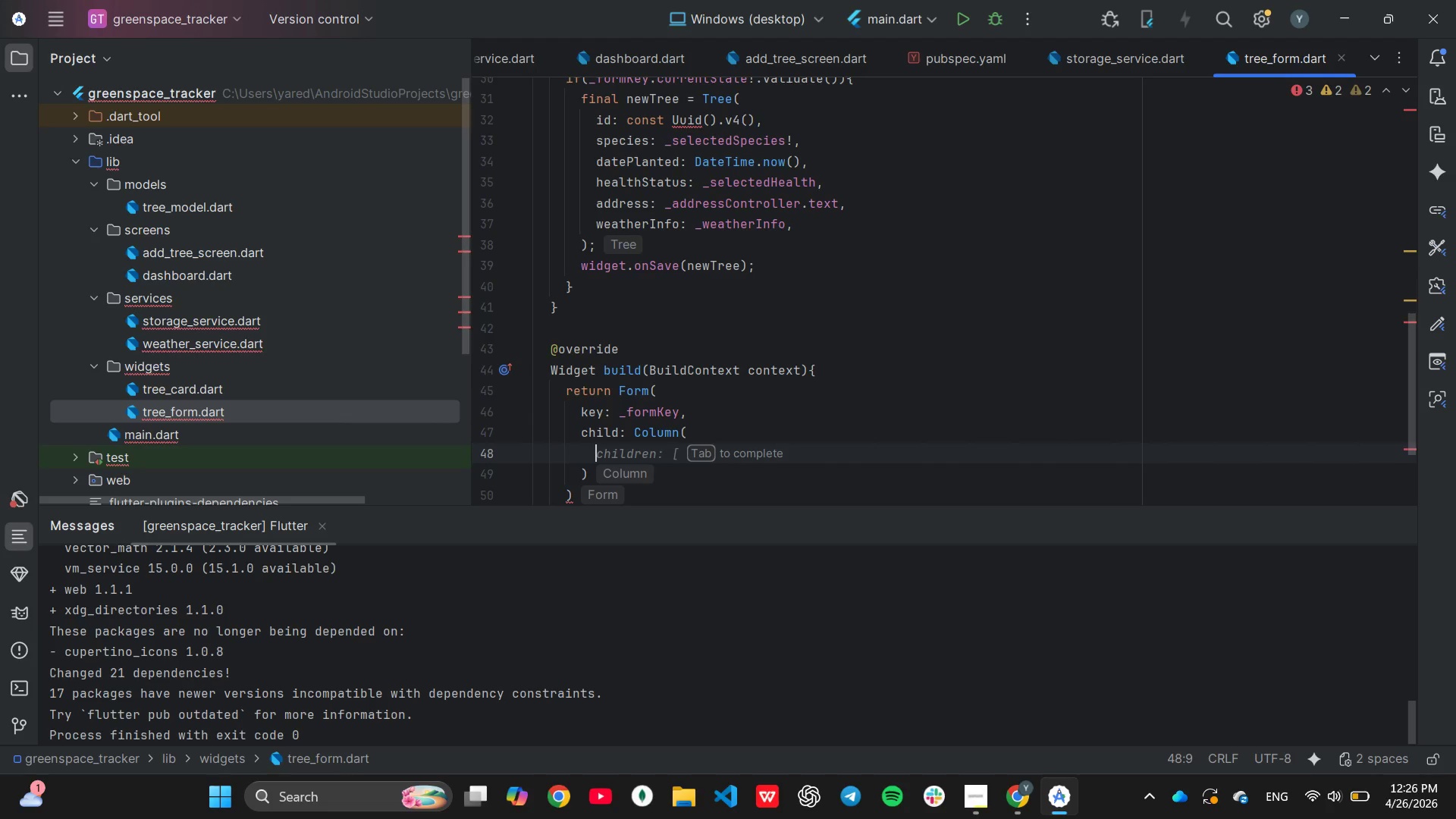 
type(cross)
 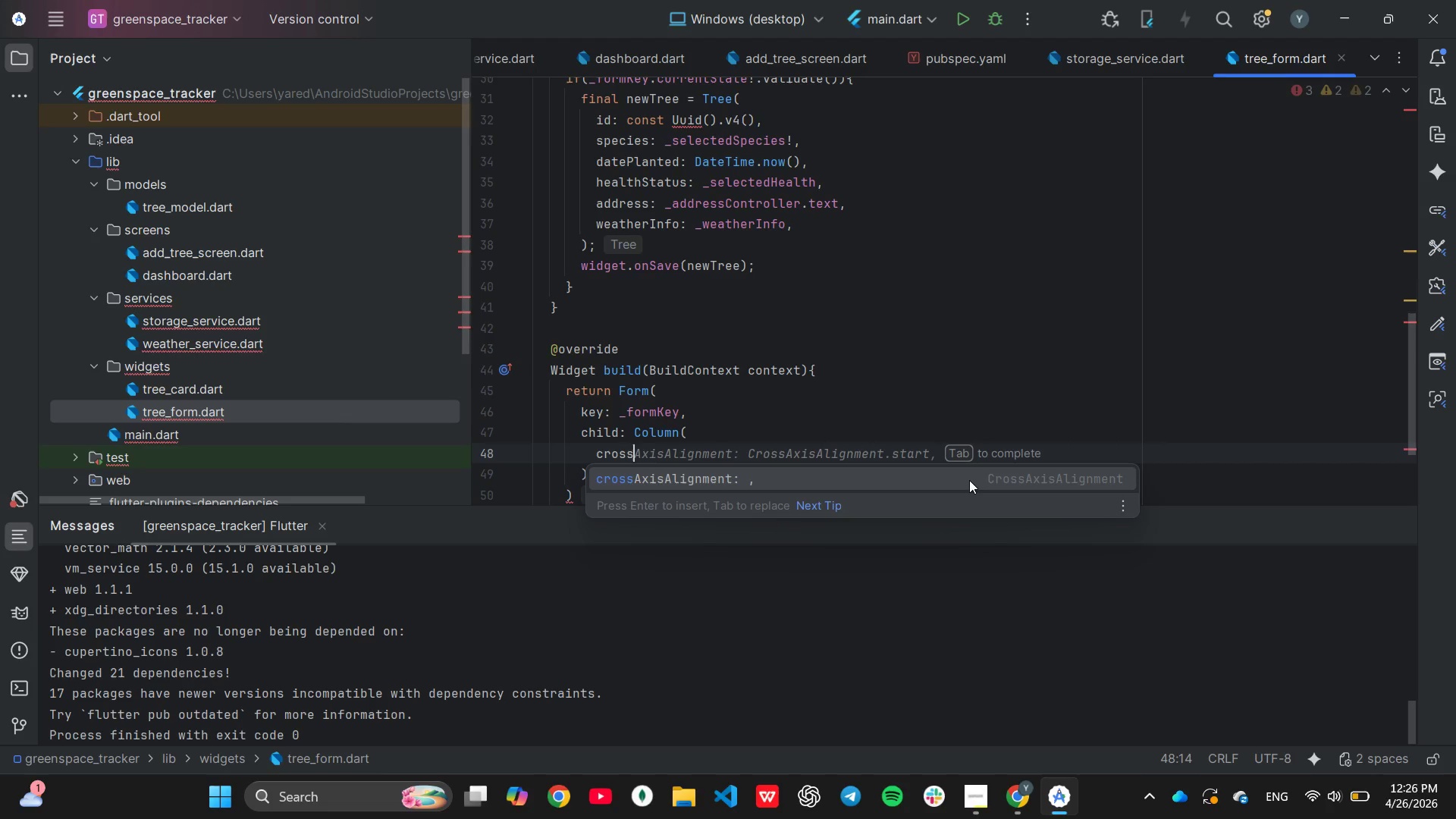 
key(Tab)
 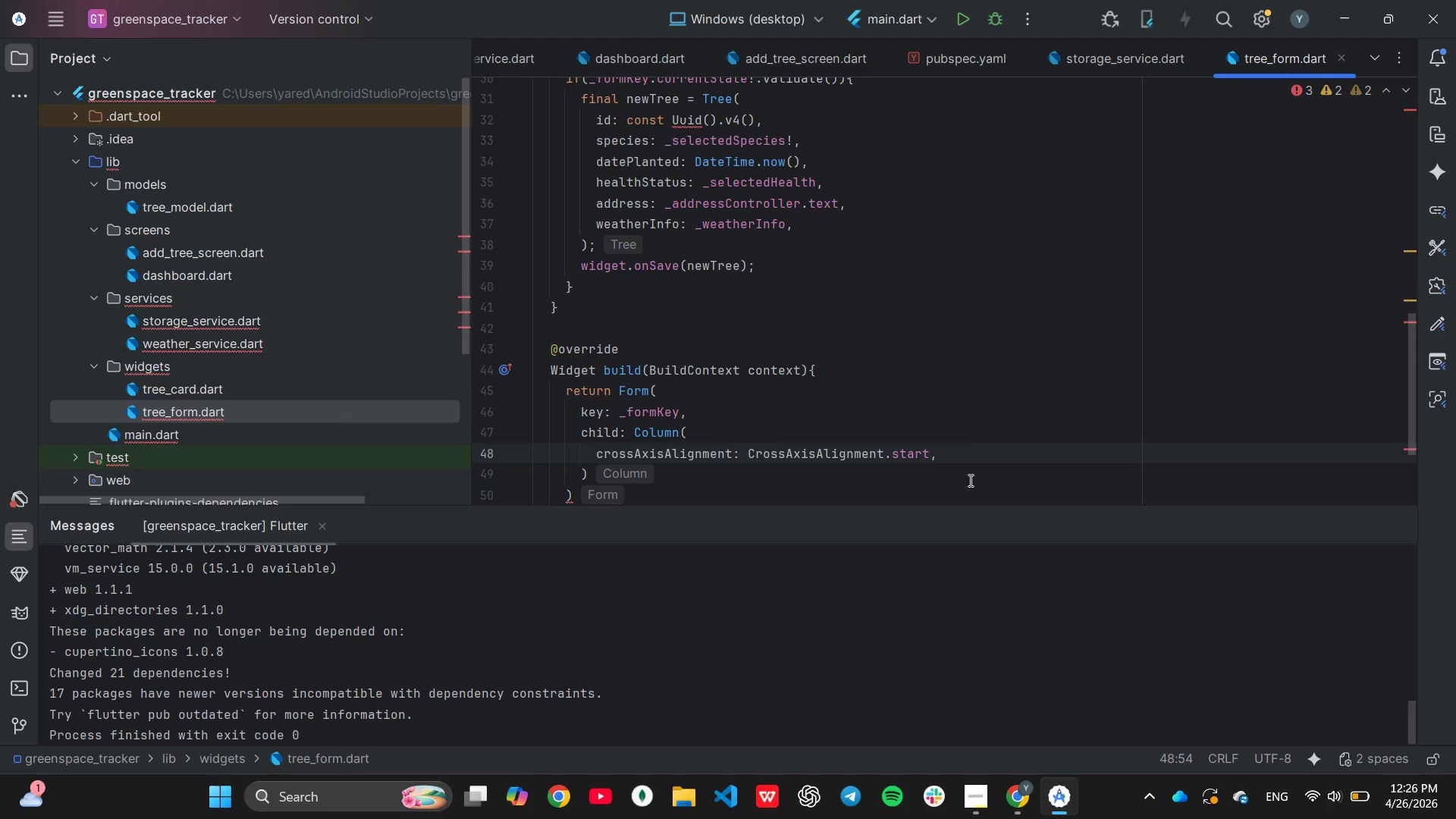 
key(Enter)
 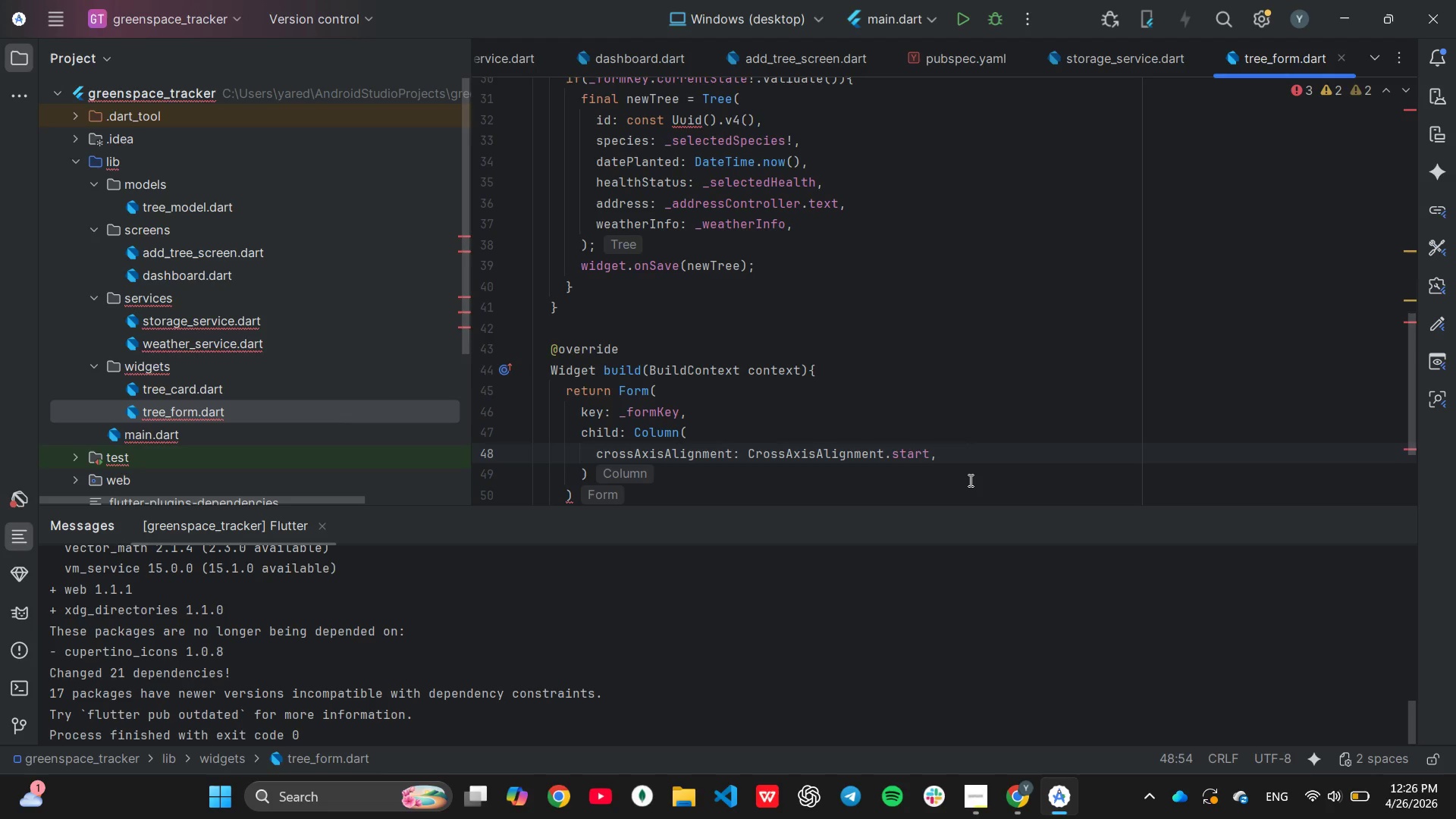 
type(children)
 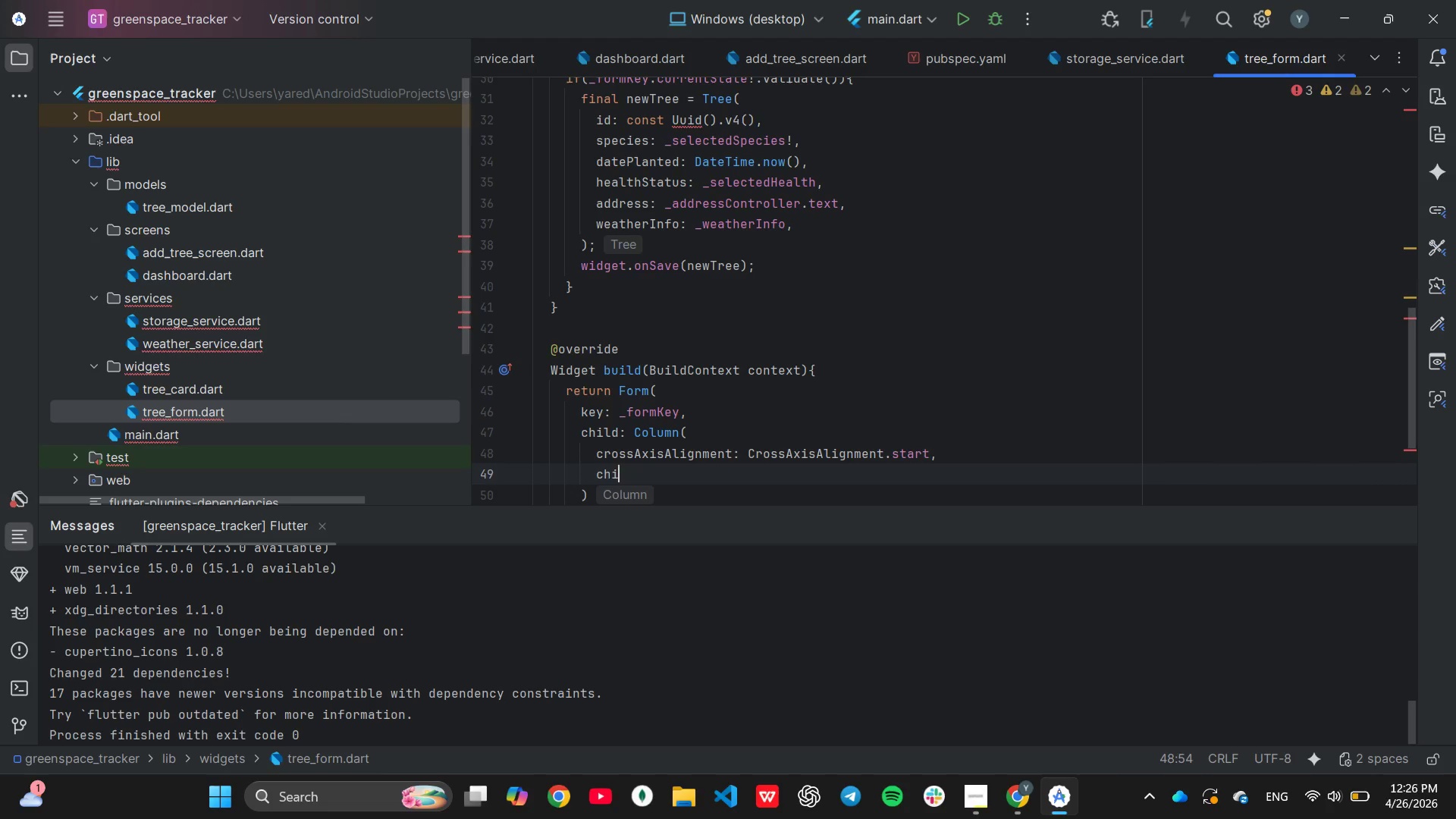 
scroll: coordinate [966, 367], scroll_direction: down, amount: 2.0
 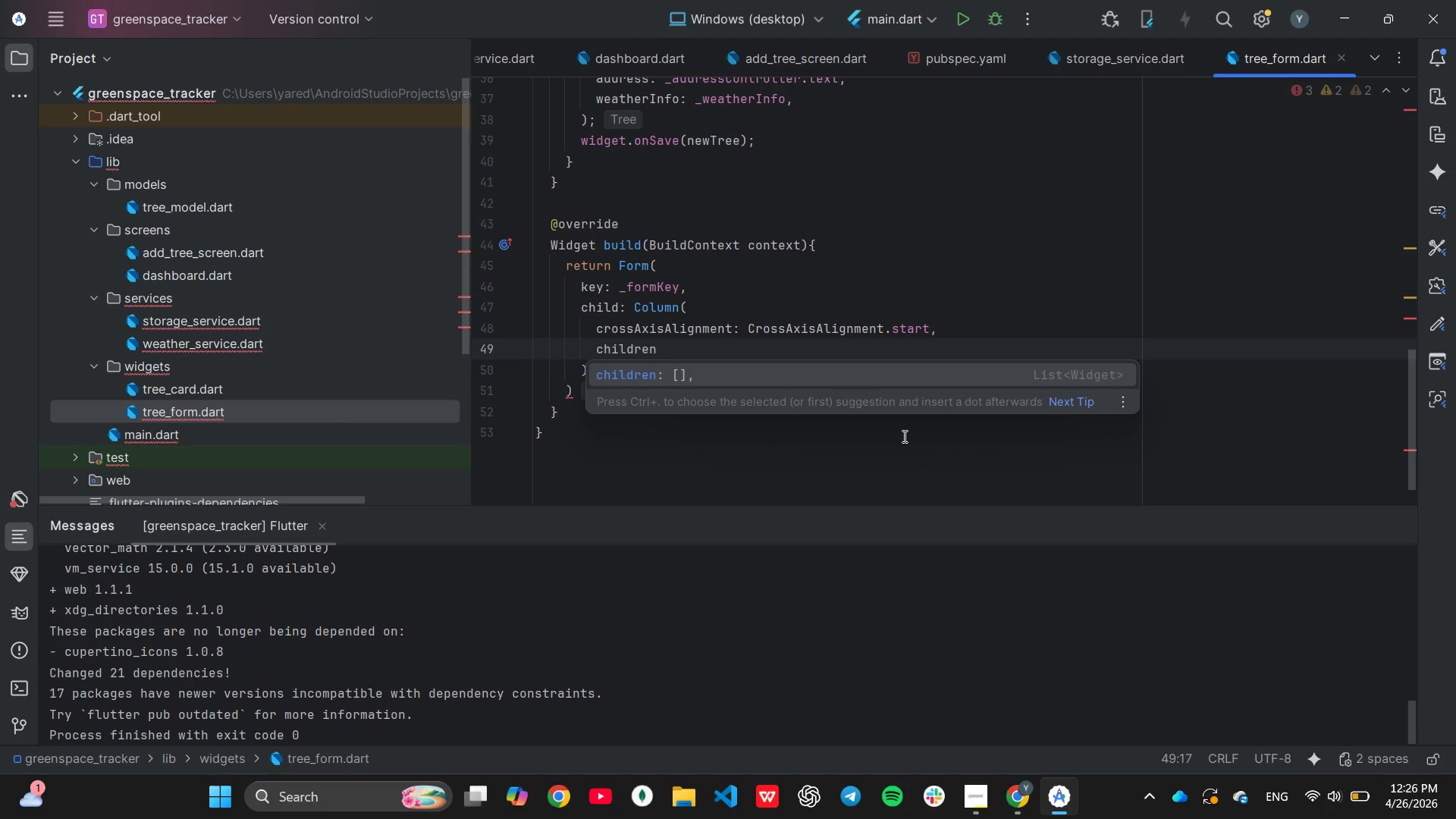 
key(Tab)
 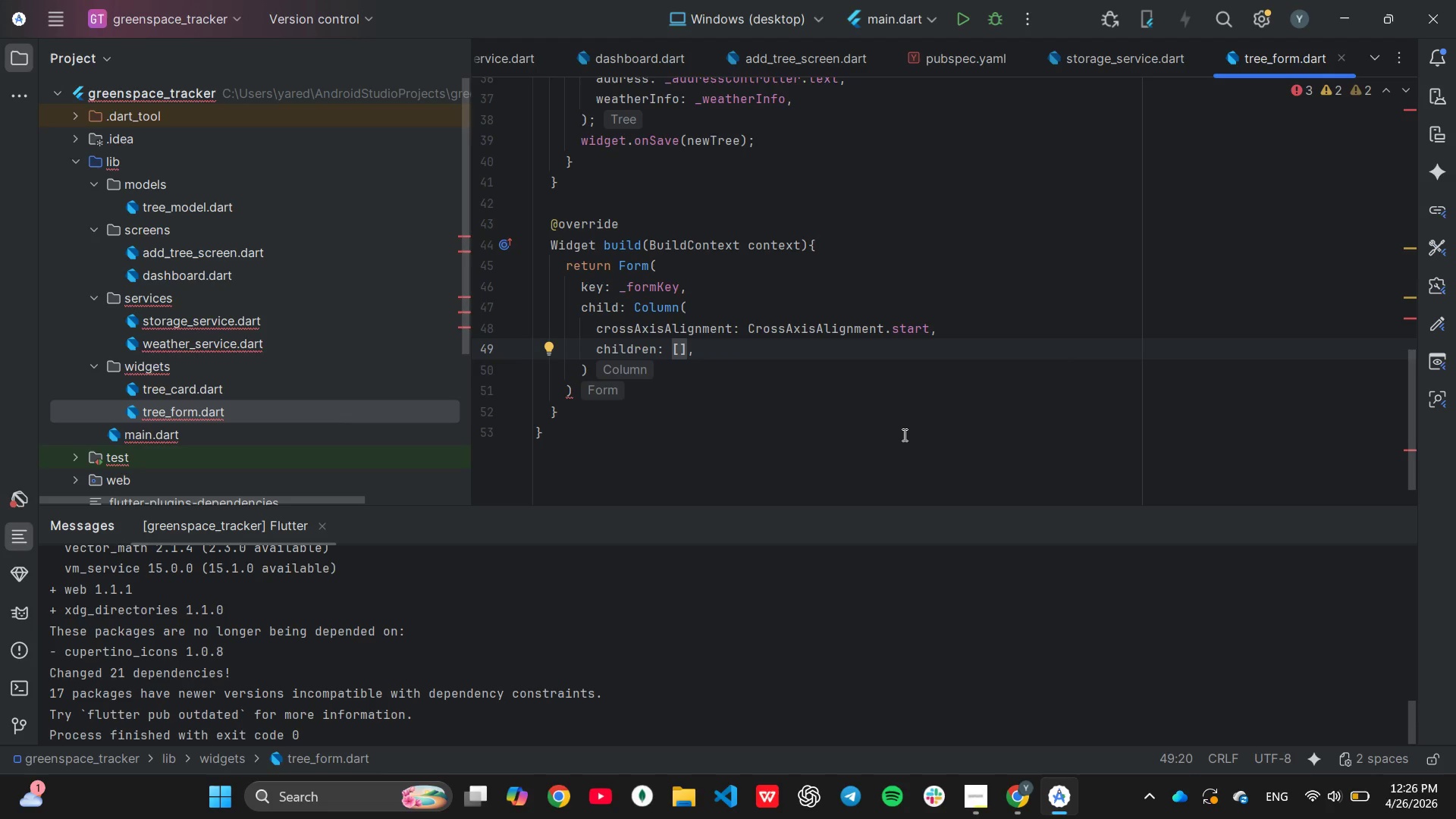 
wait(5.64)
 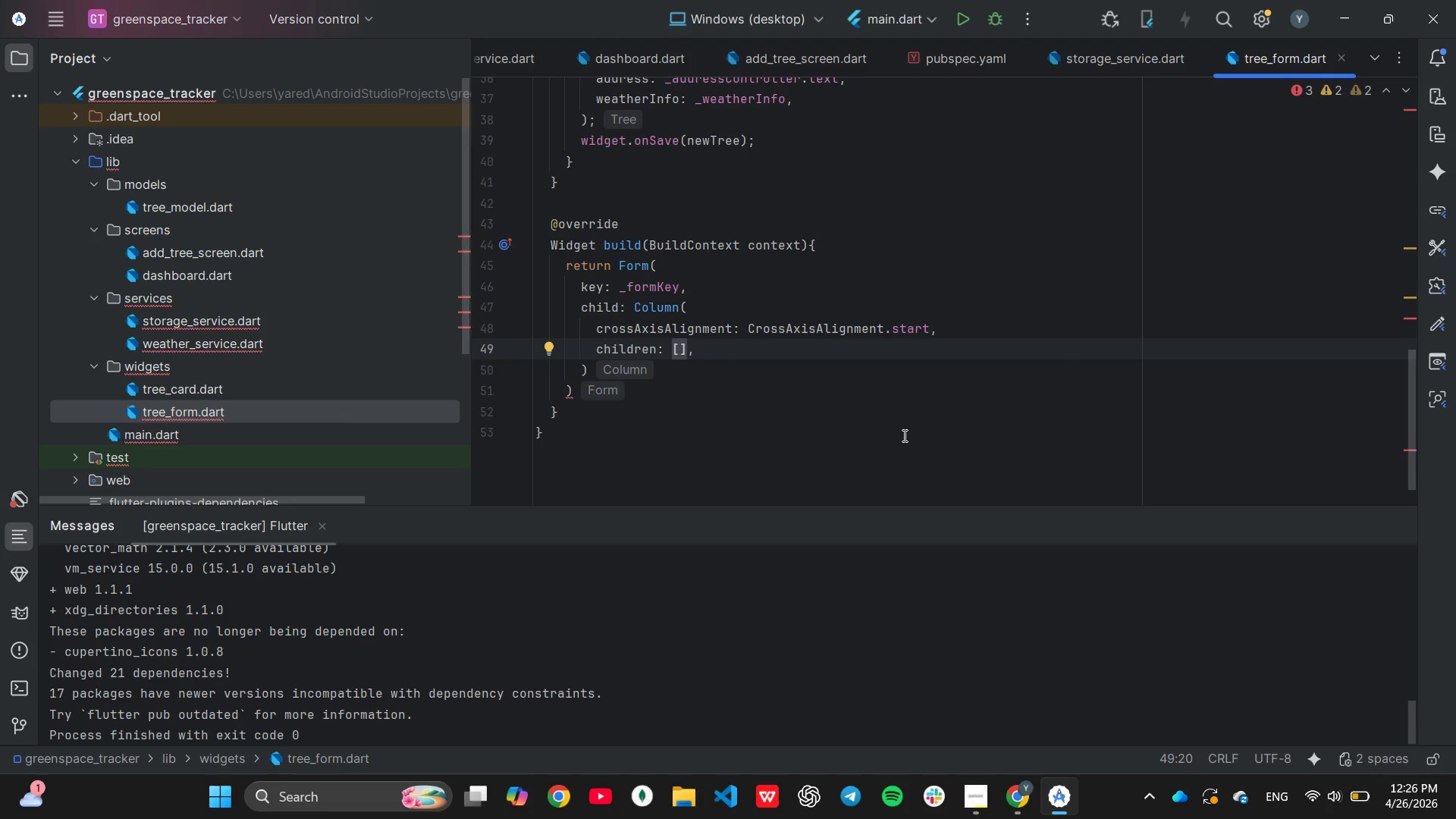 
key(Enter)
 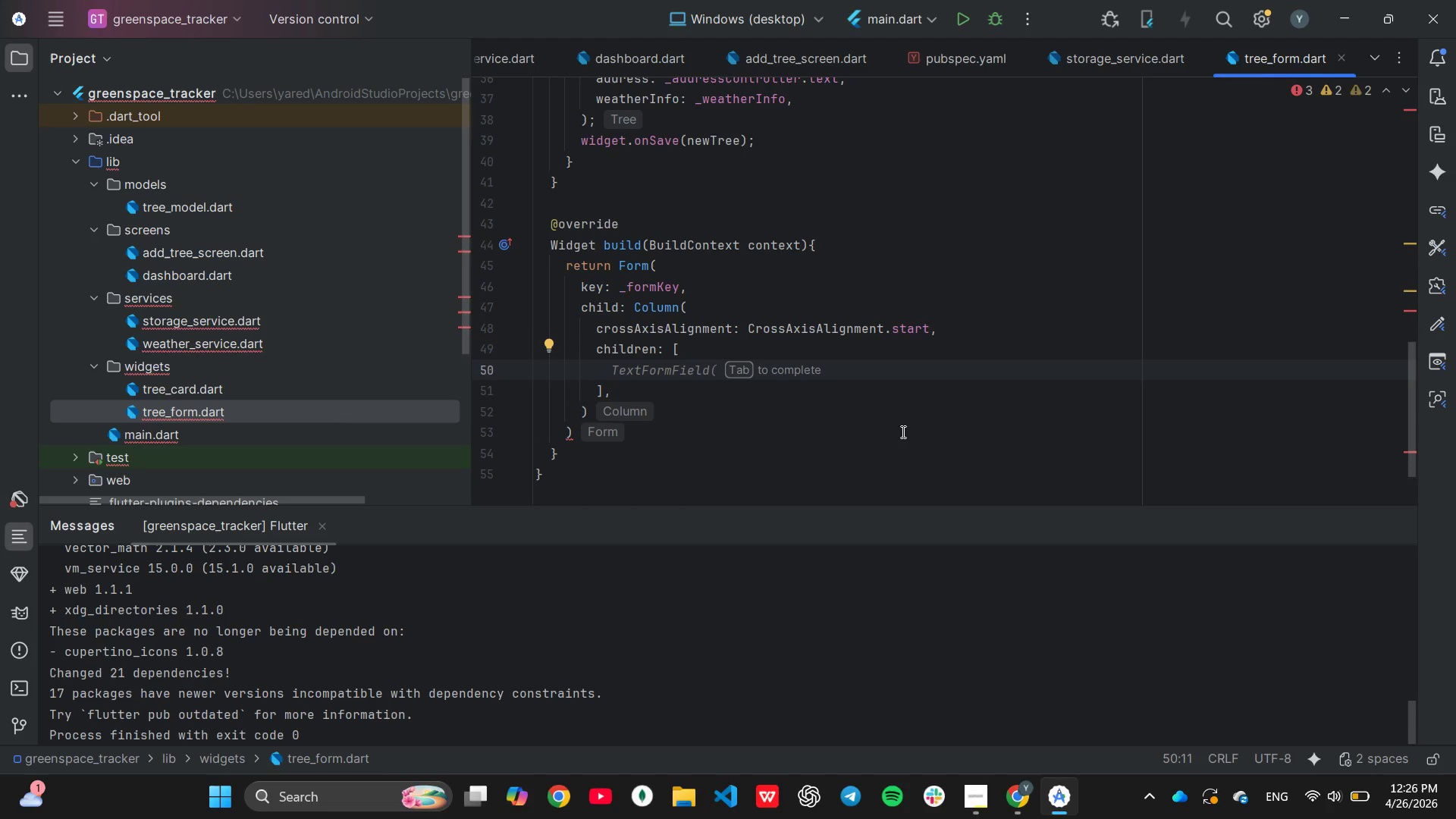 
type(Drop)
 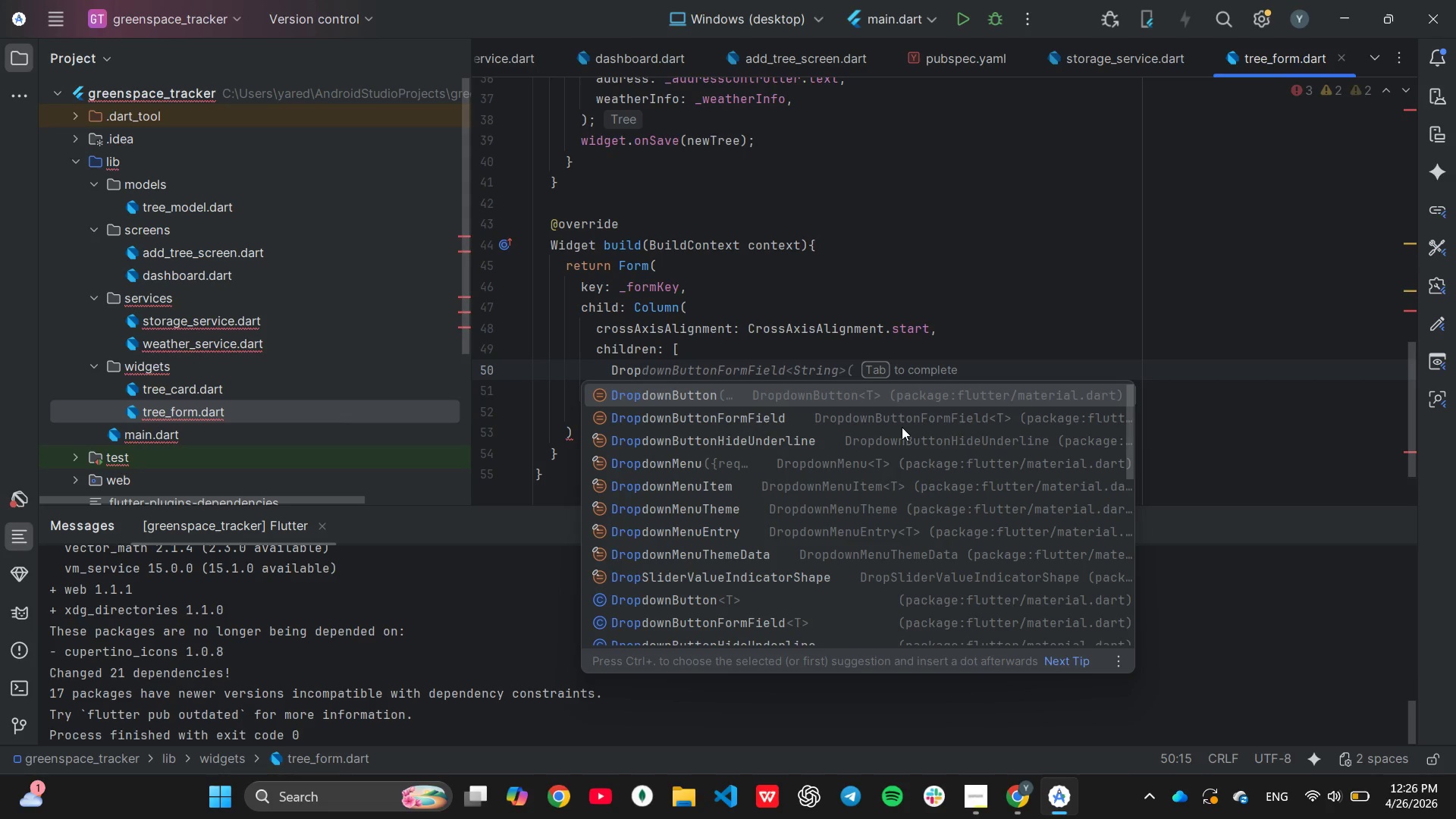 
key(ArrowDown)
 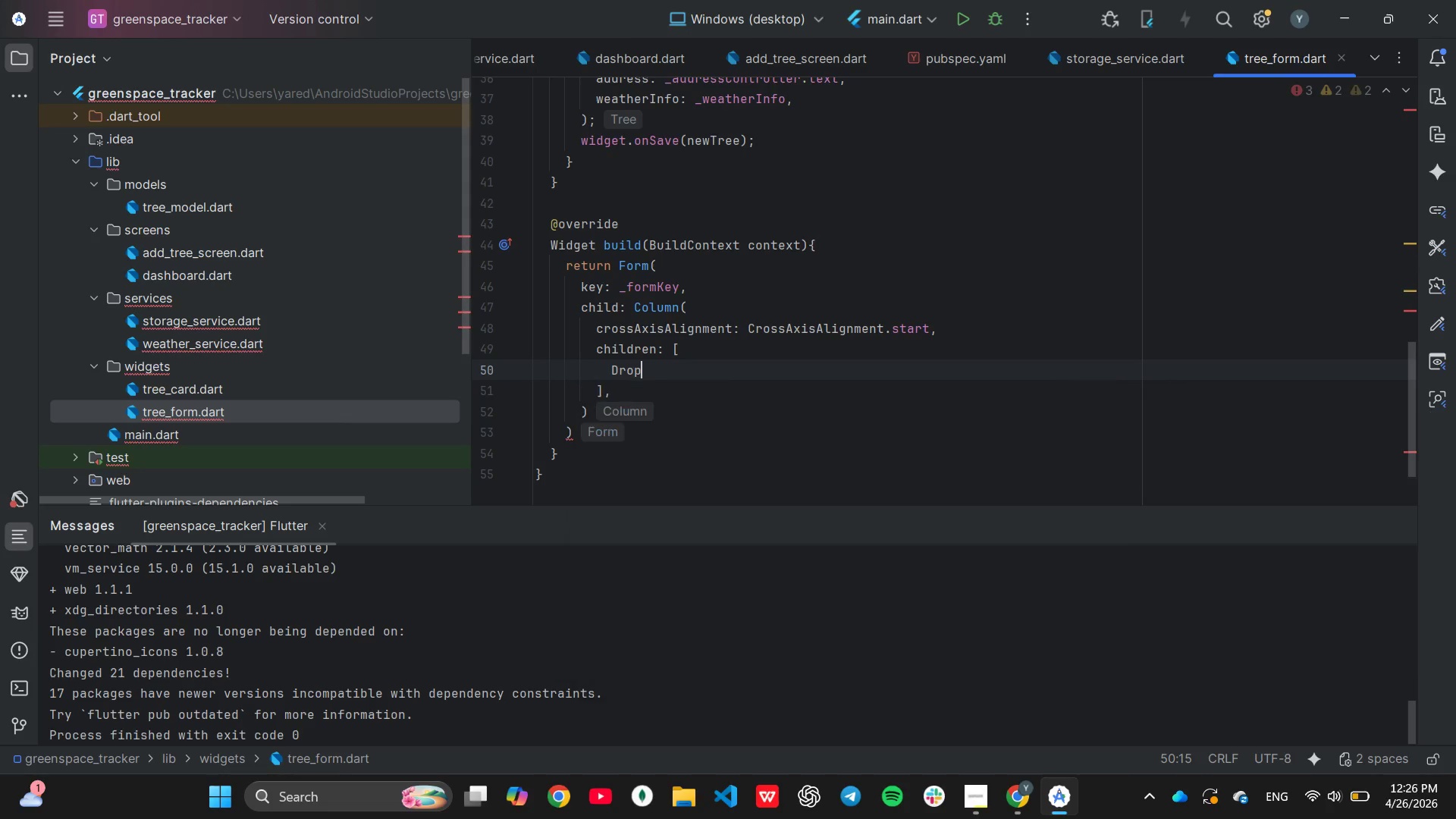 
key(Enter)
 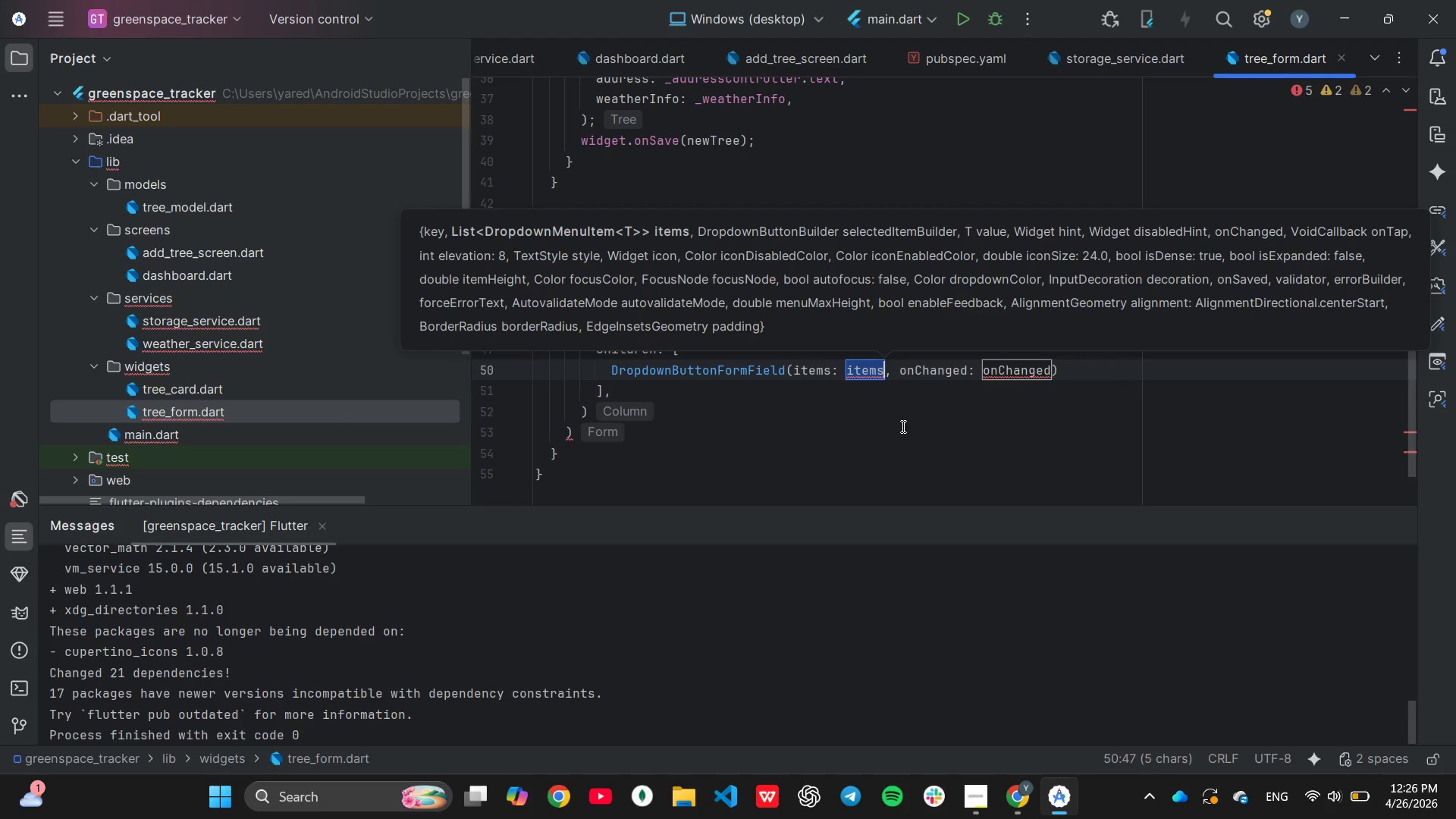 
wait(10.11)
 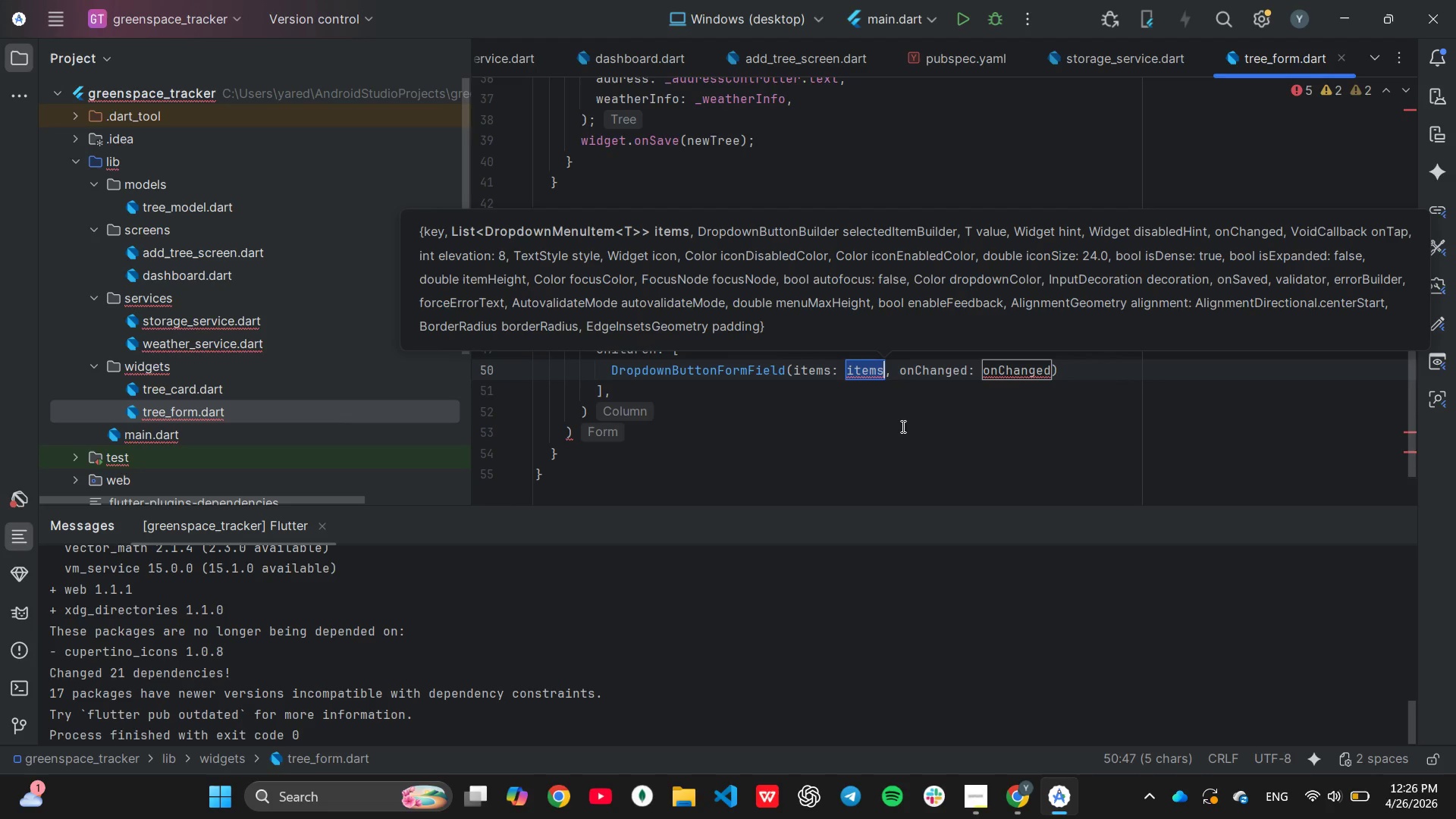 
hold_key(key=ArrowRight, duration=1.2)
 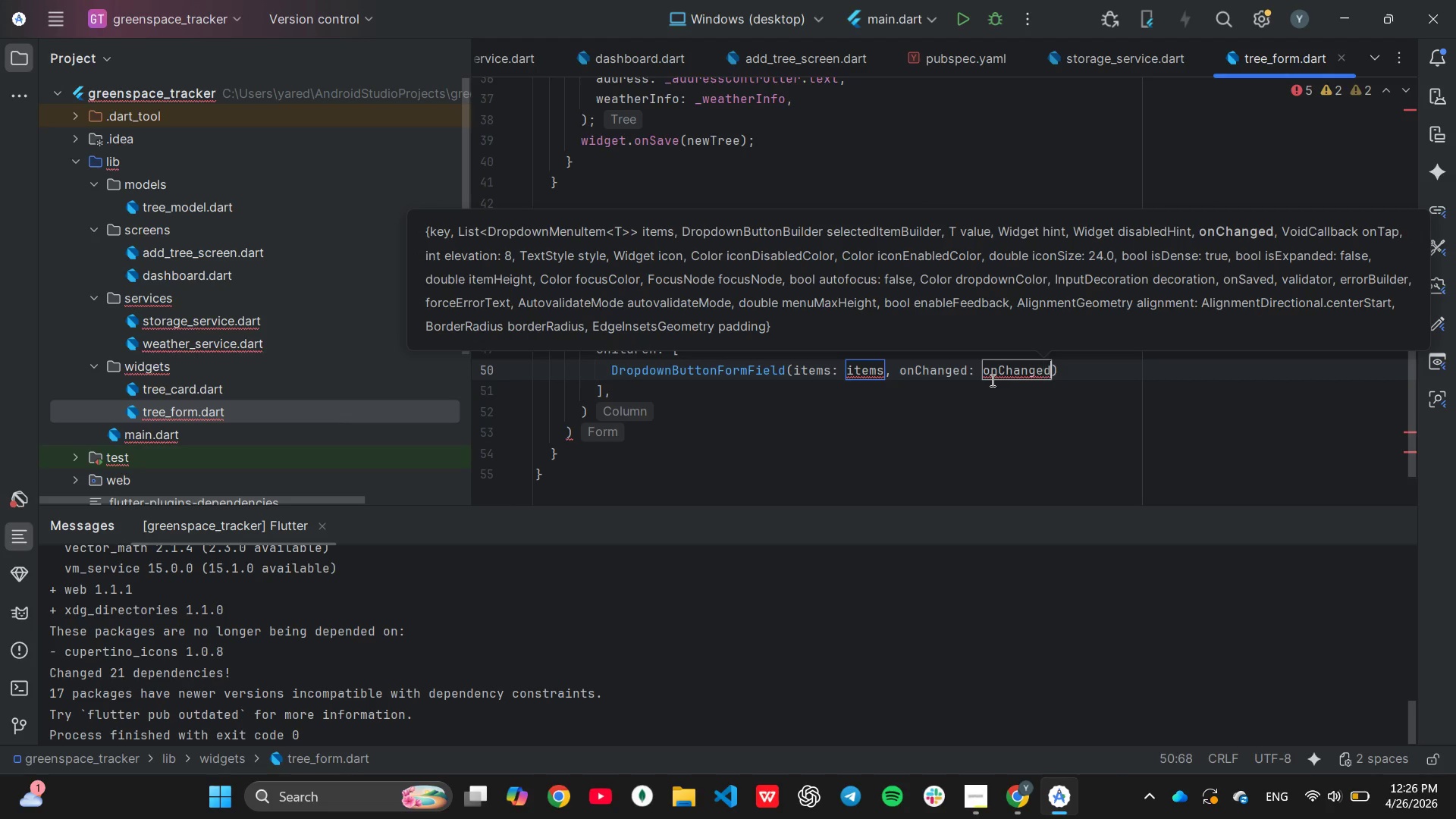 
key(ArrowRight)
 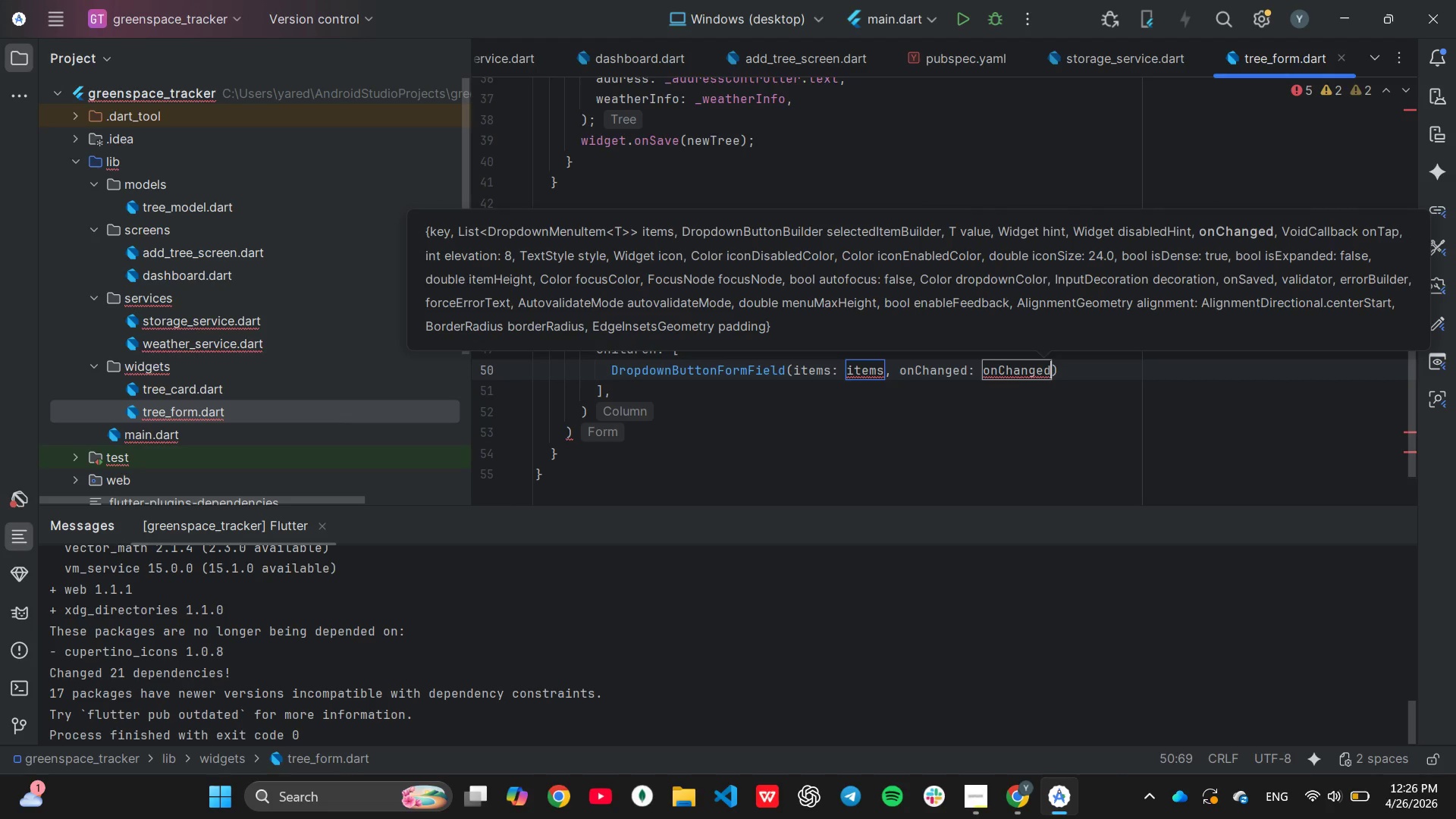 
hold_key(key=Backspace, duration=1.3)
 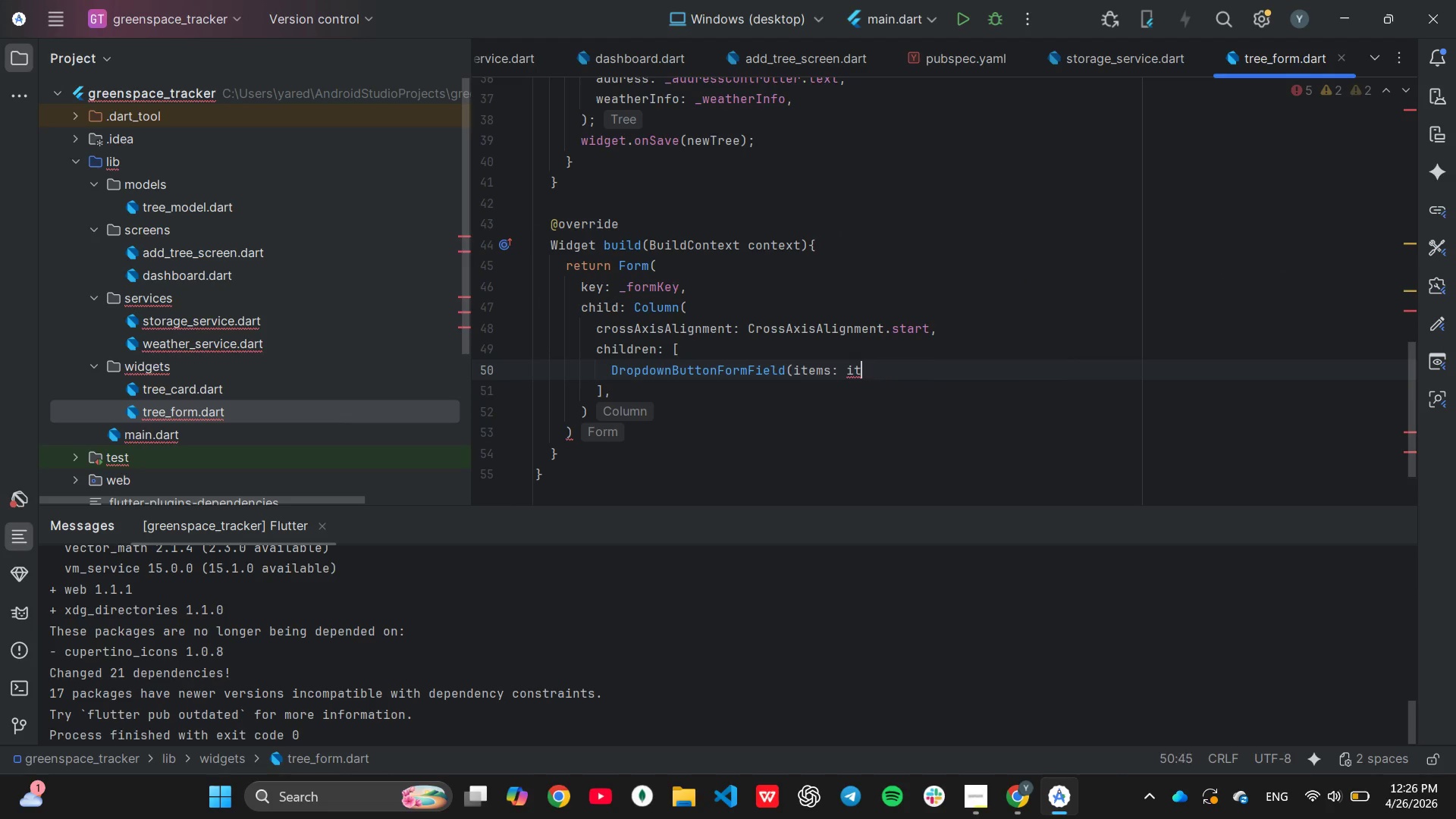 
hold_key(key=Backspace, duration=1.31)
 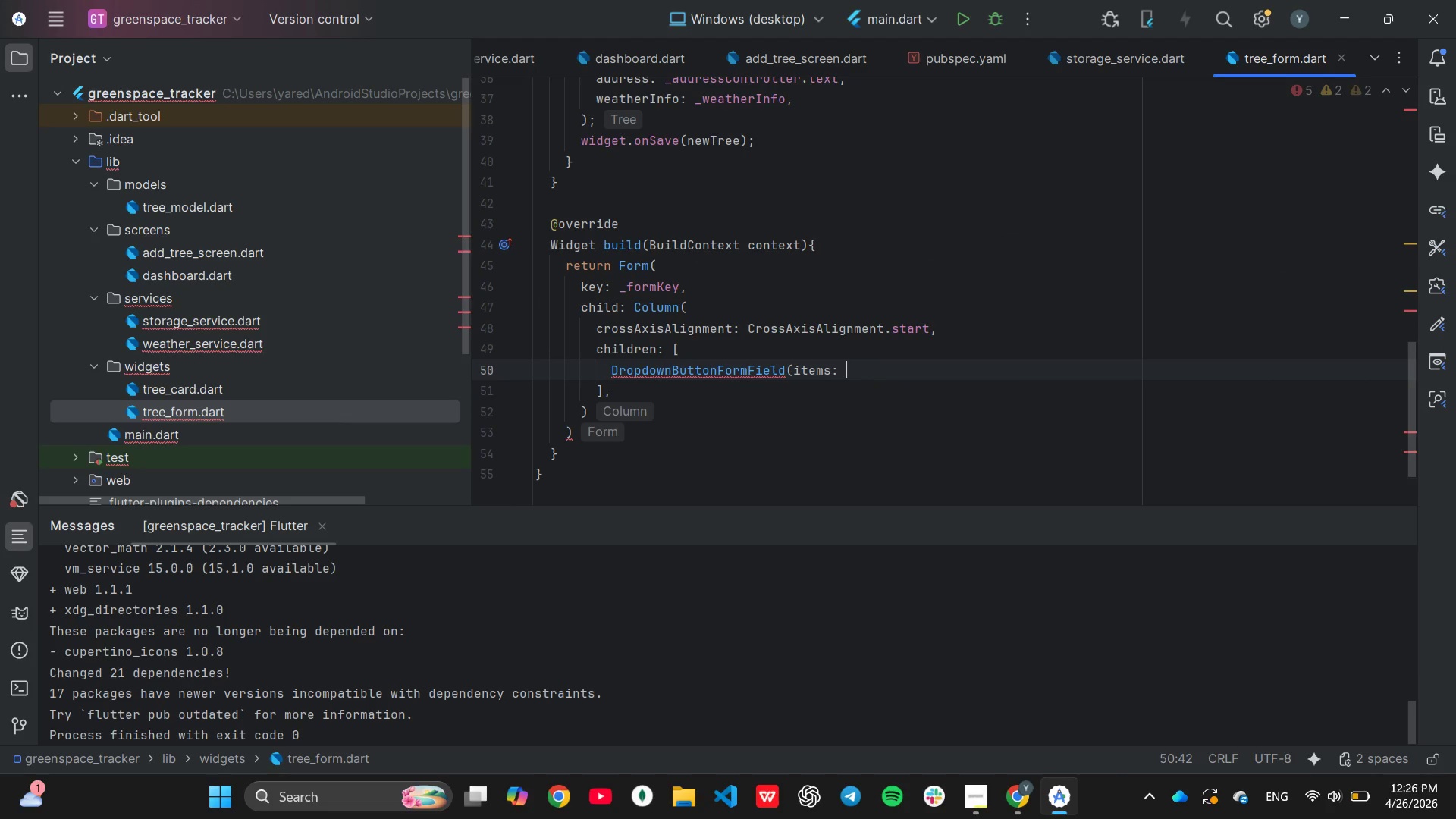 
key(ArrowRight)
 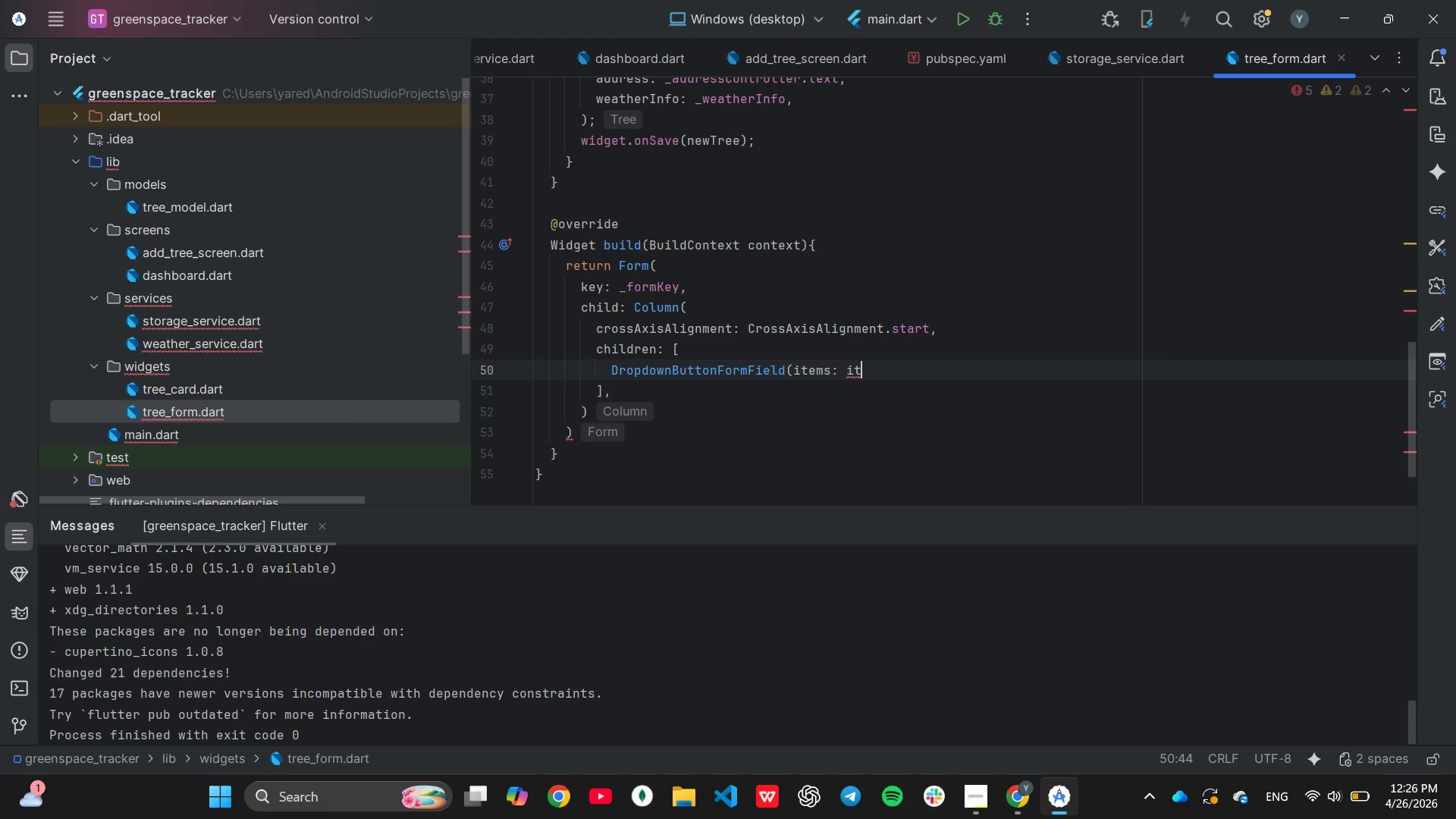 
key(Backspace)
 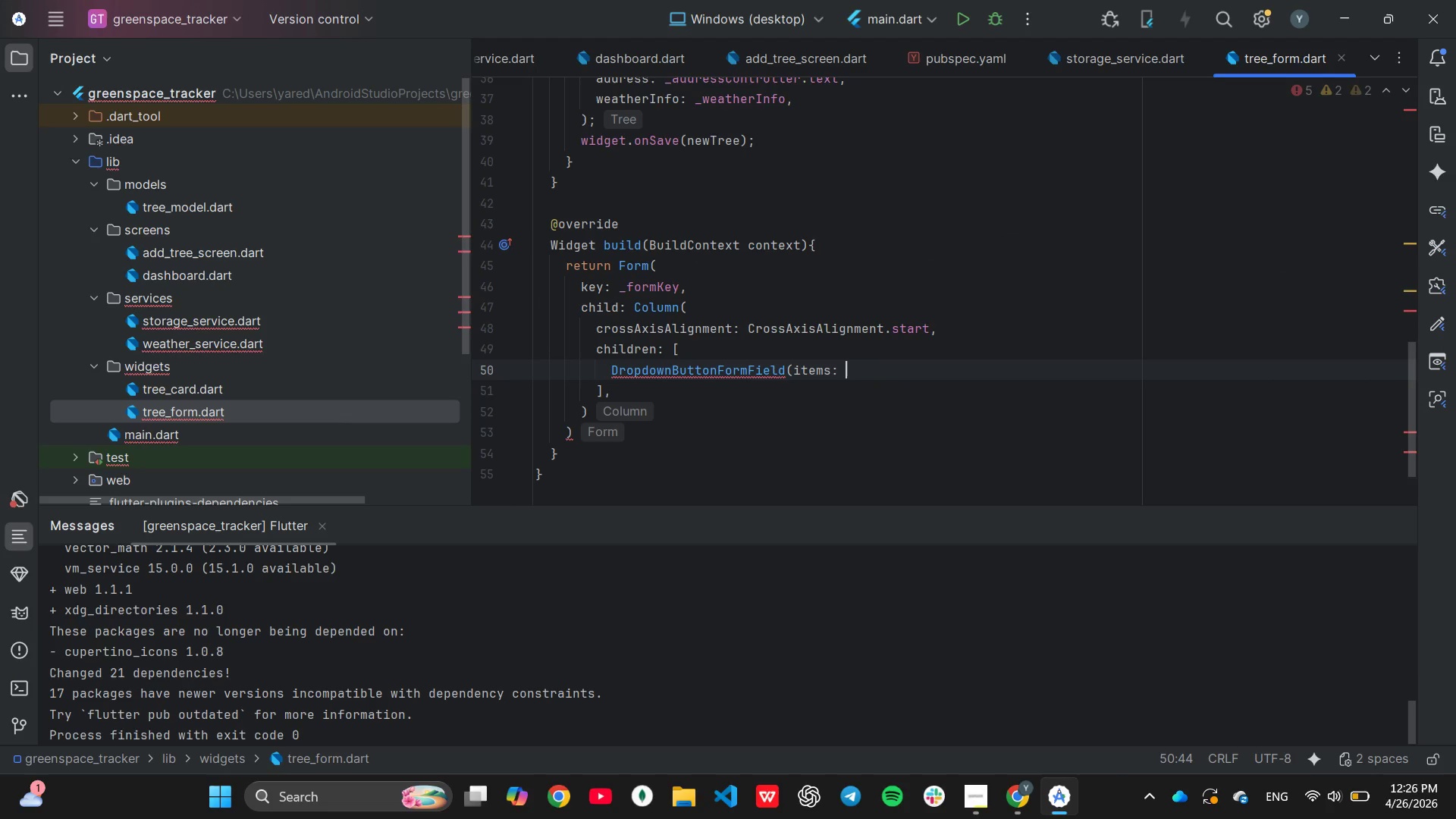 
key(Backspace)
 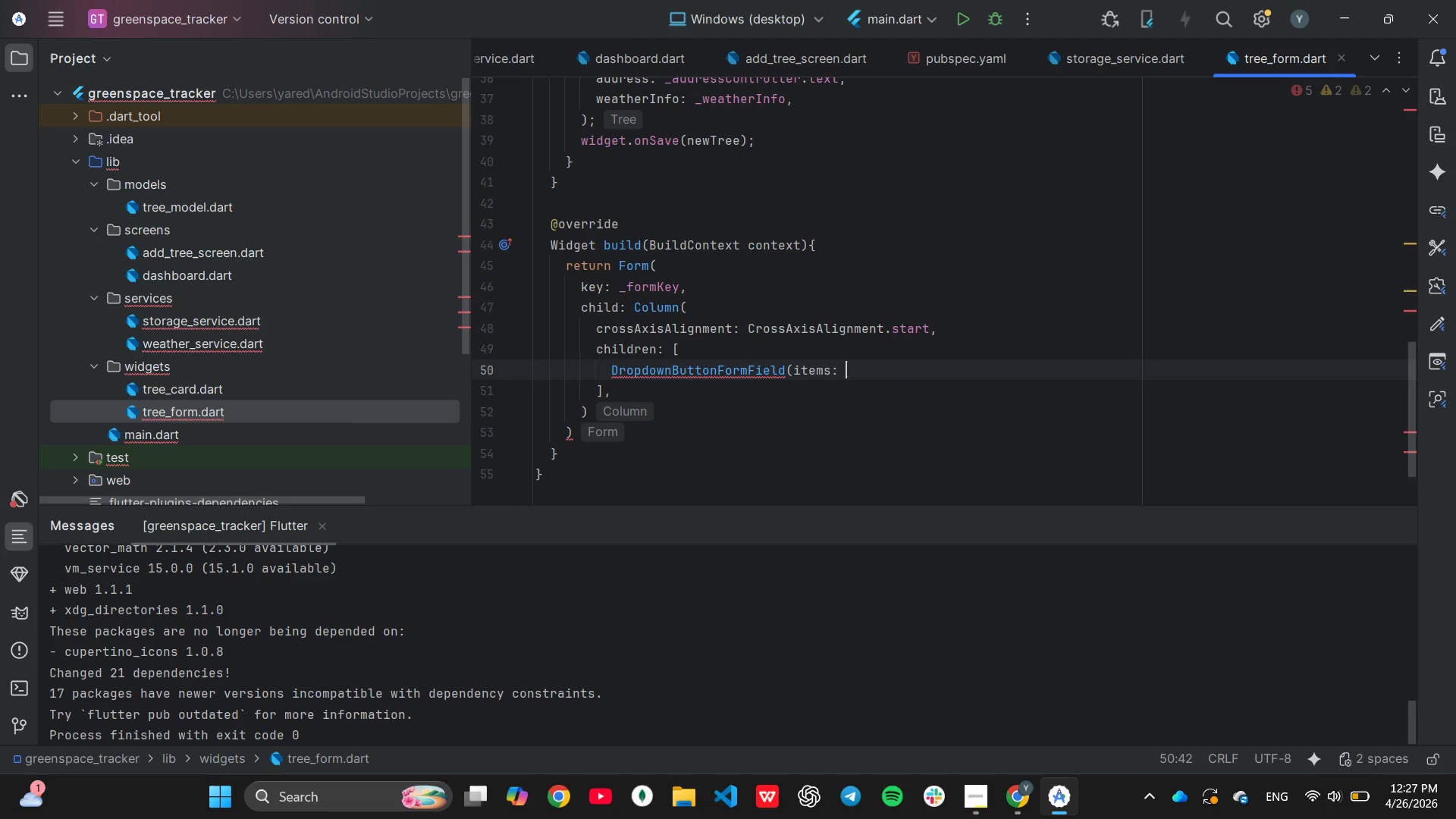 
key(Backspace)
 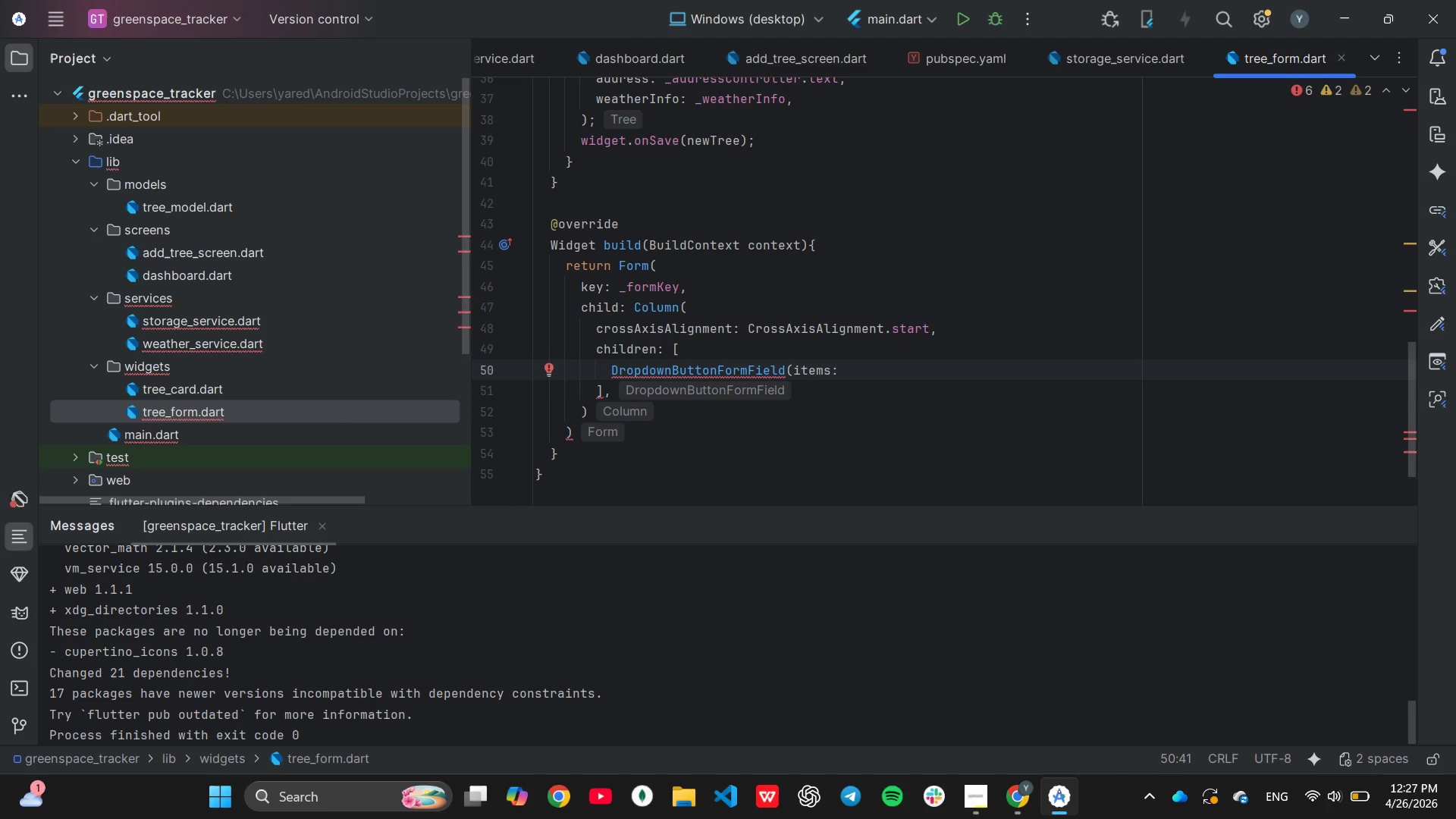 
key(Backspace)
 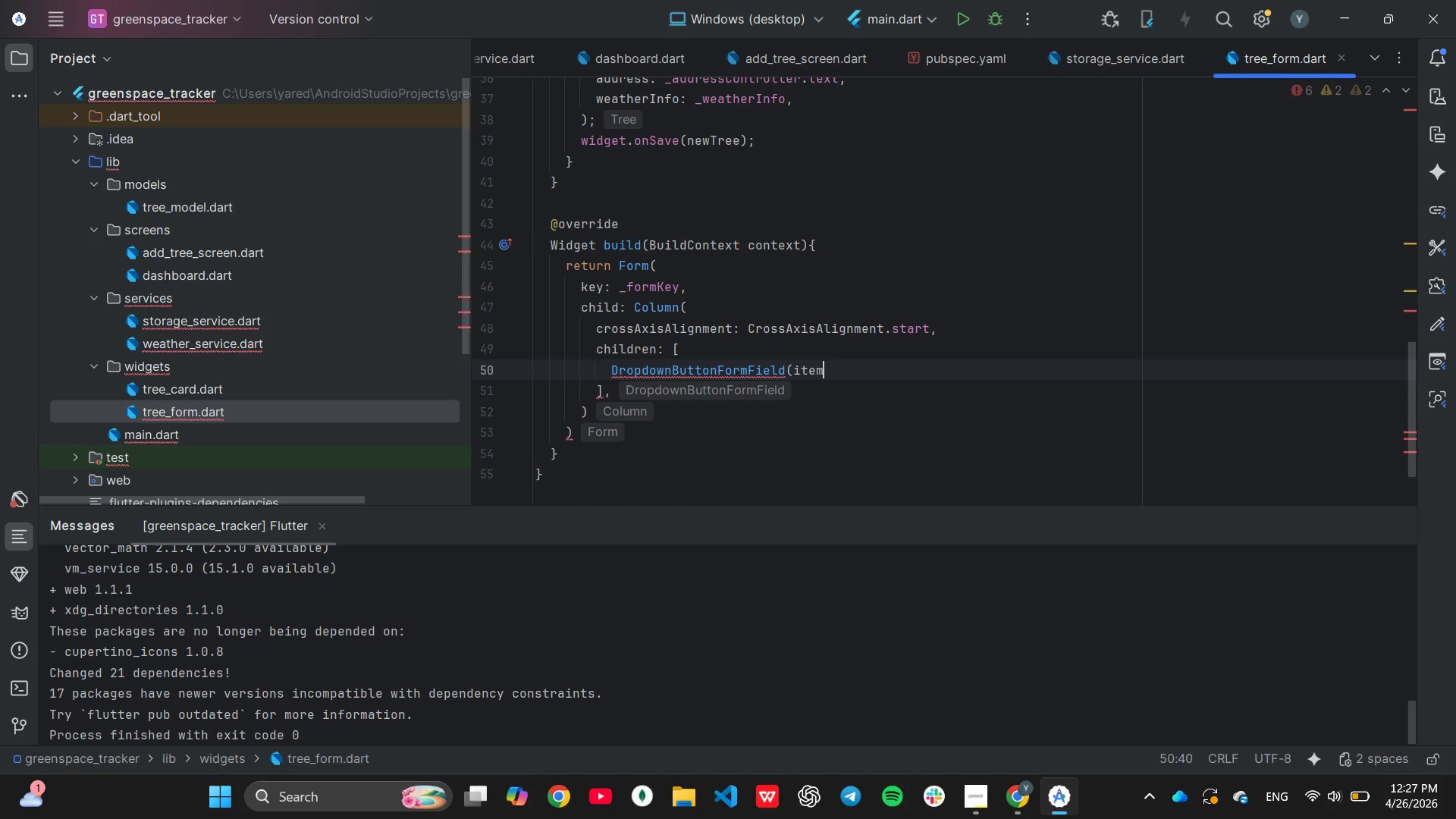 
key(Backspace)
 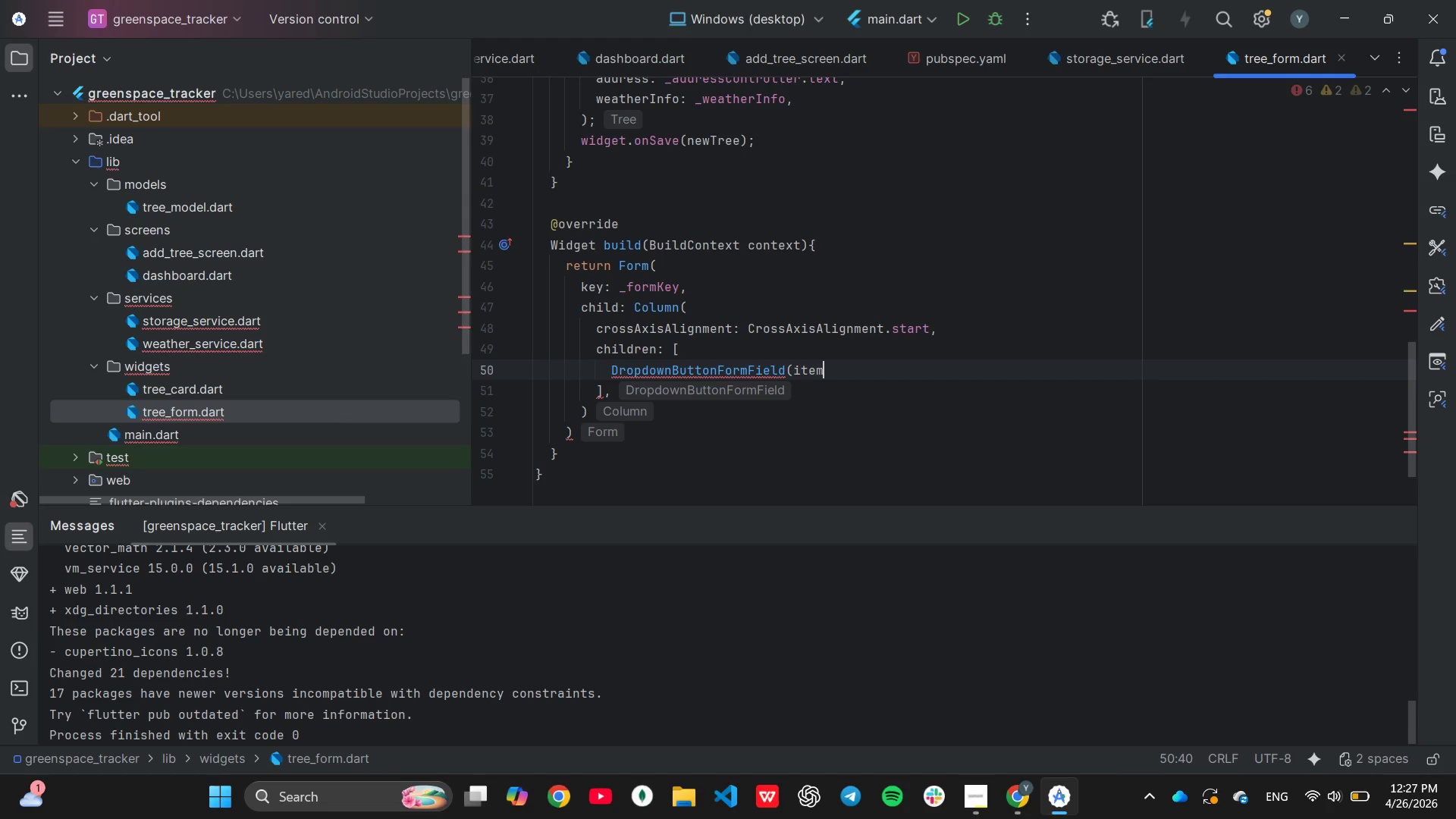 
key(Backspace)
 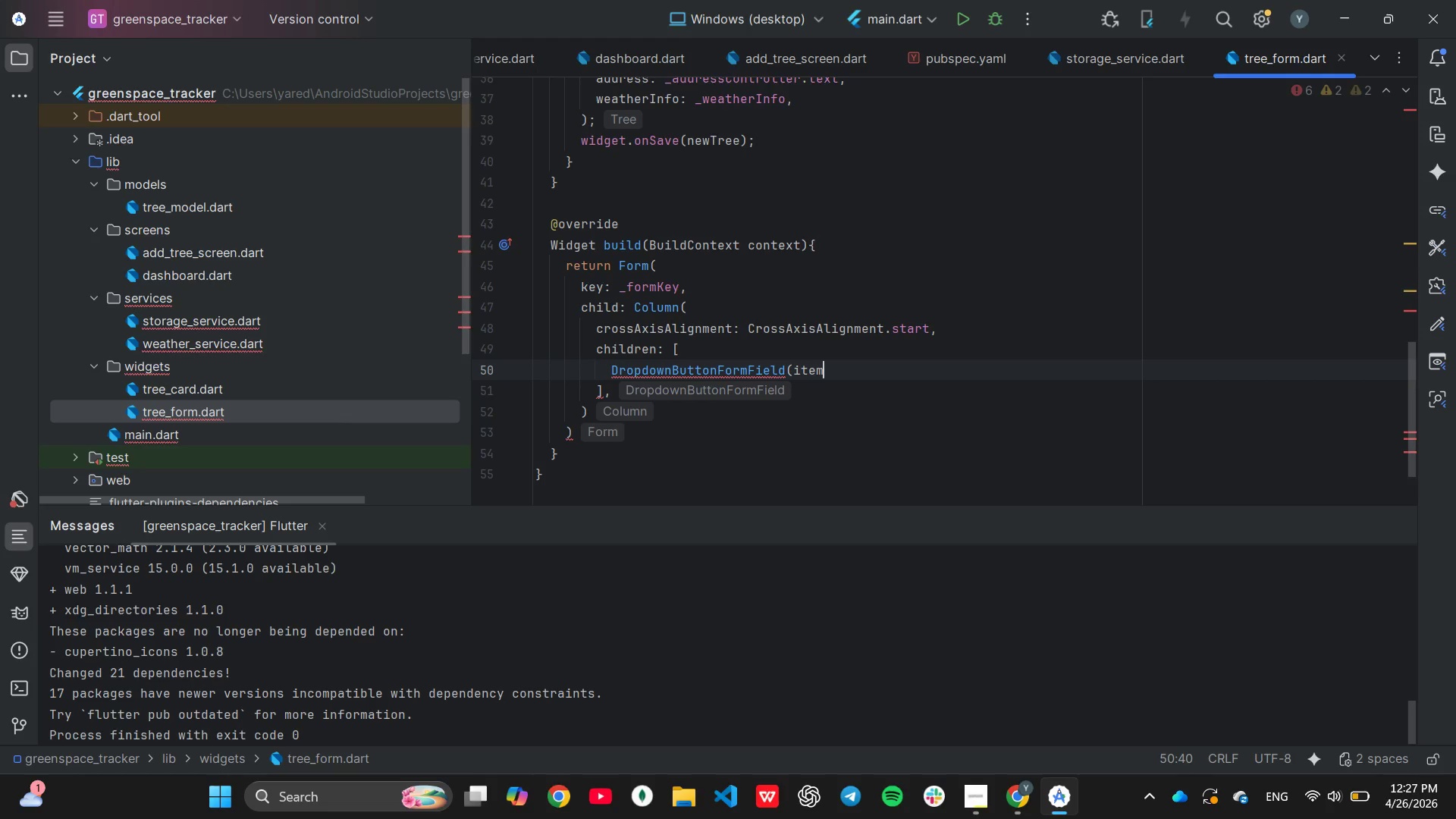 
key(Backspace)
 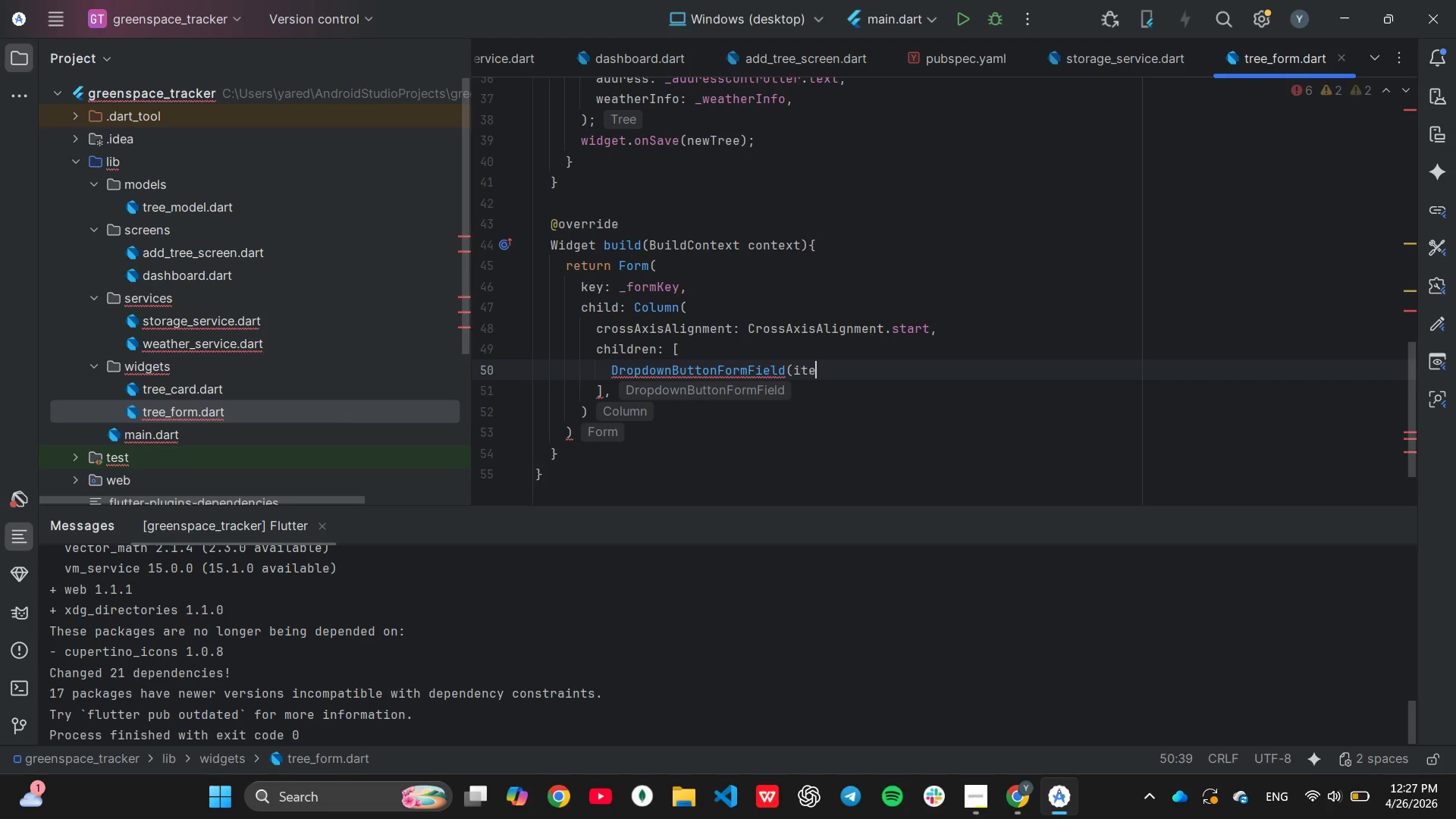 
key(Backspace)
 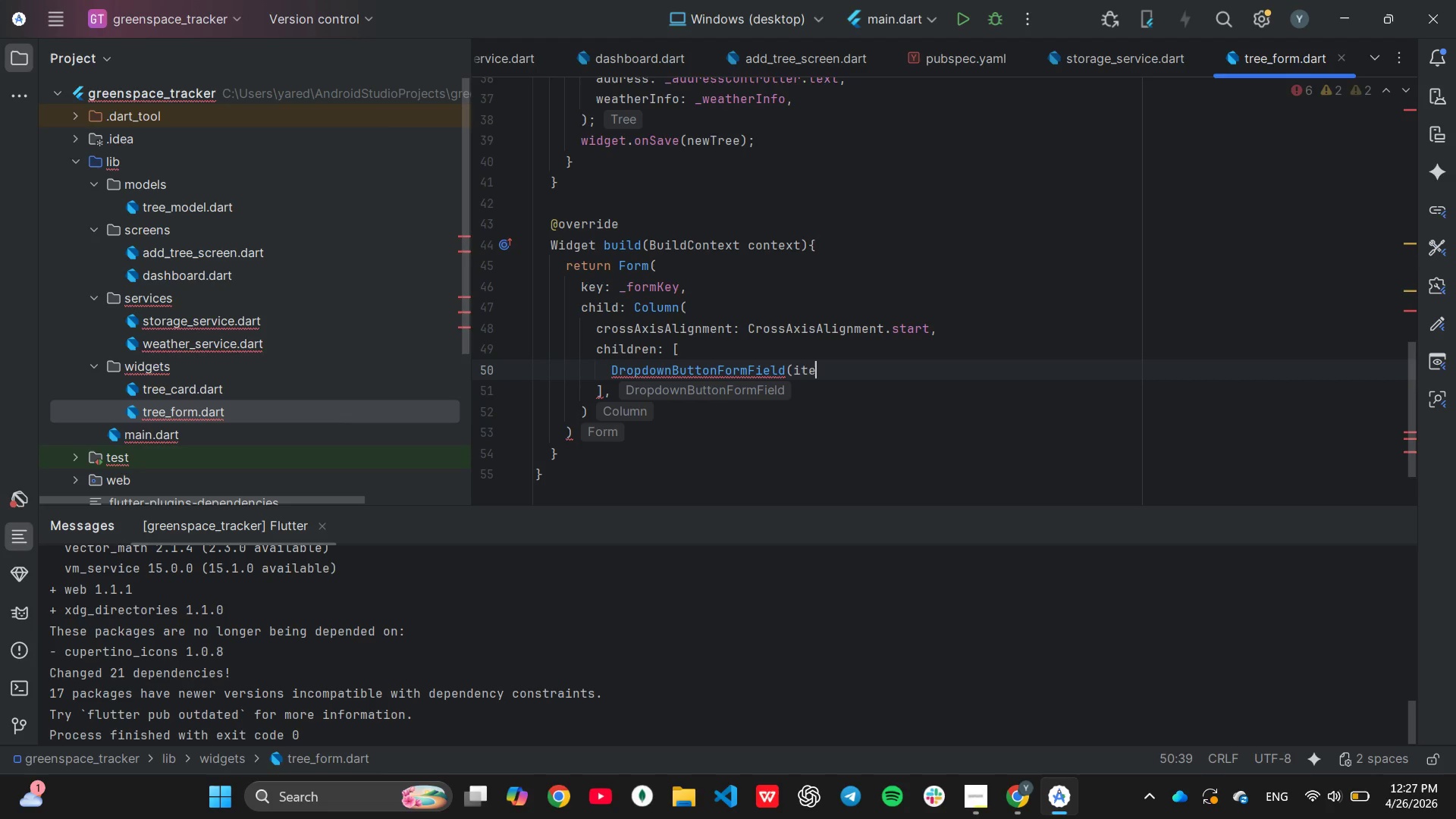 
key(Backspace)
 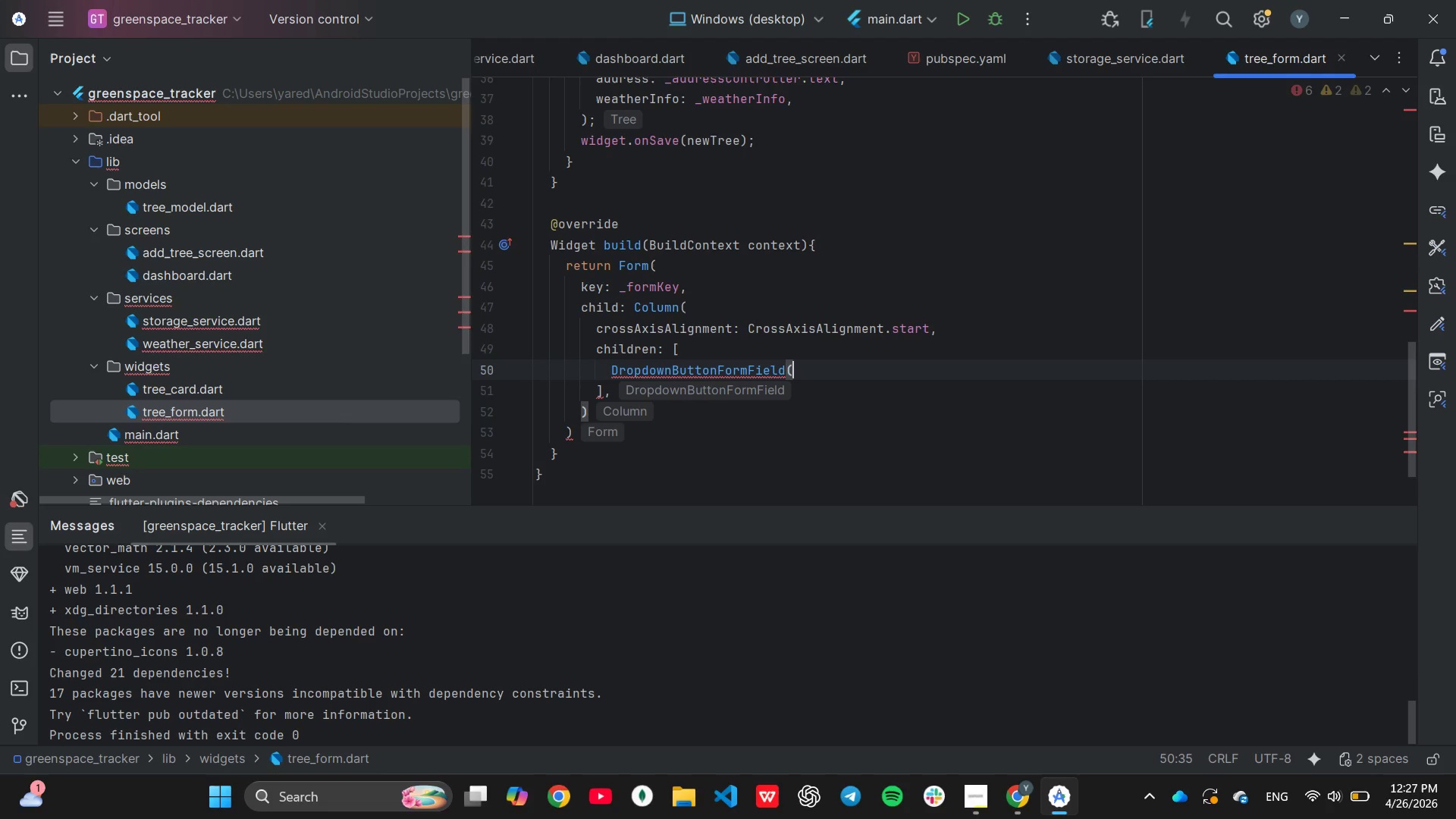 
key(Backspace)
 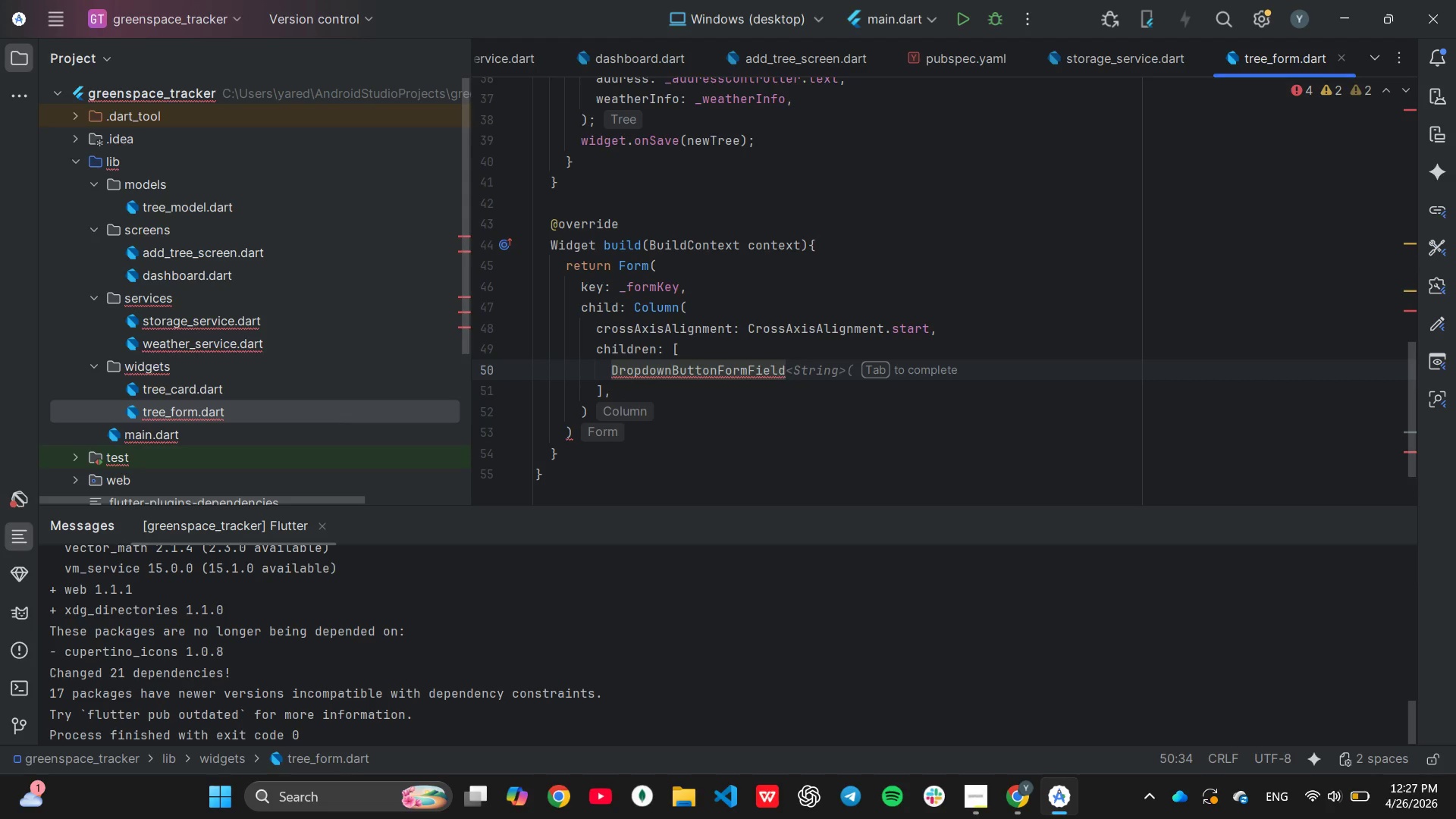 
key(Tab)
 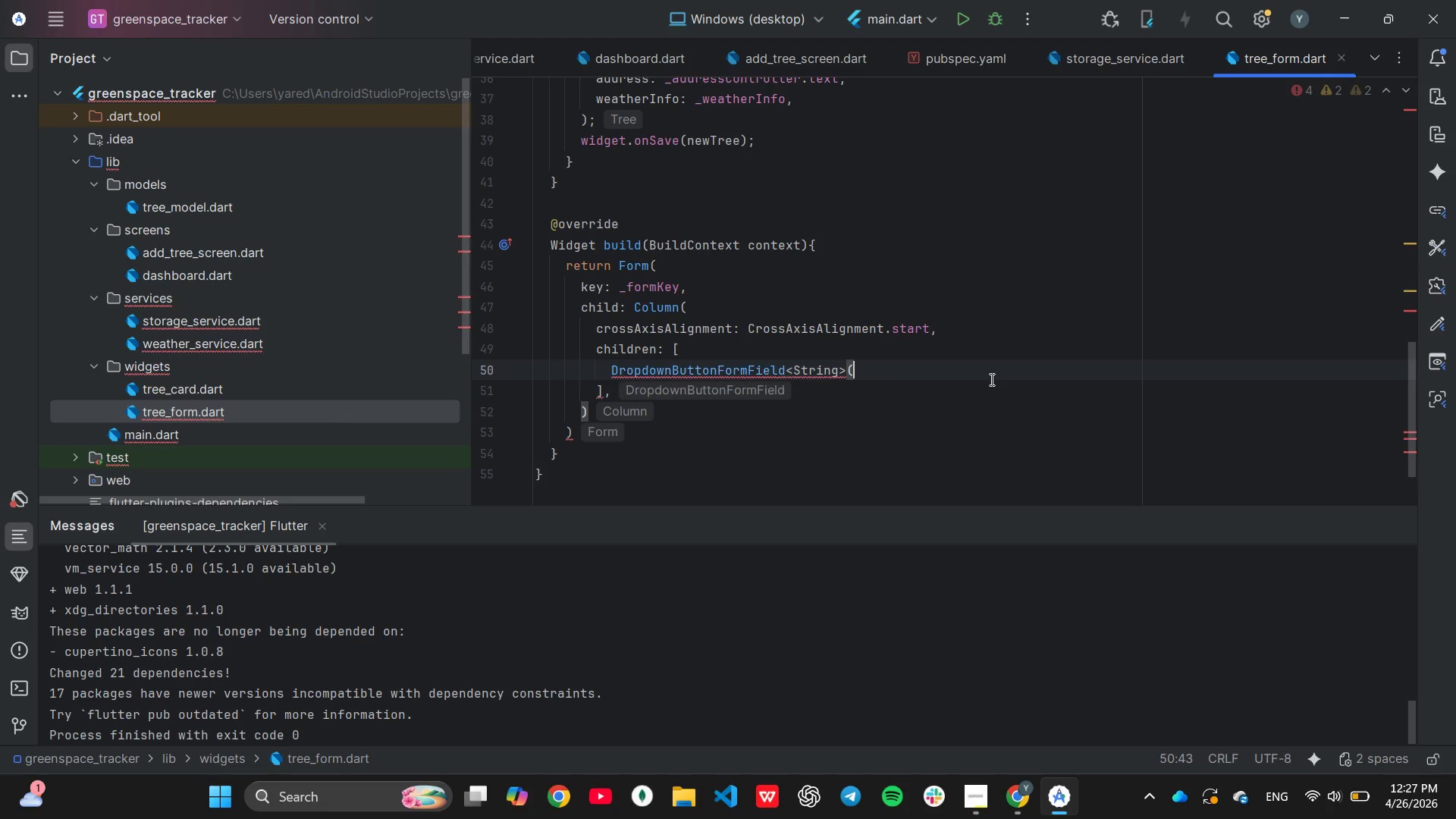 
key(Backspace)
 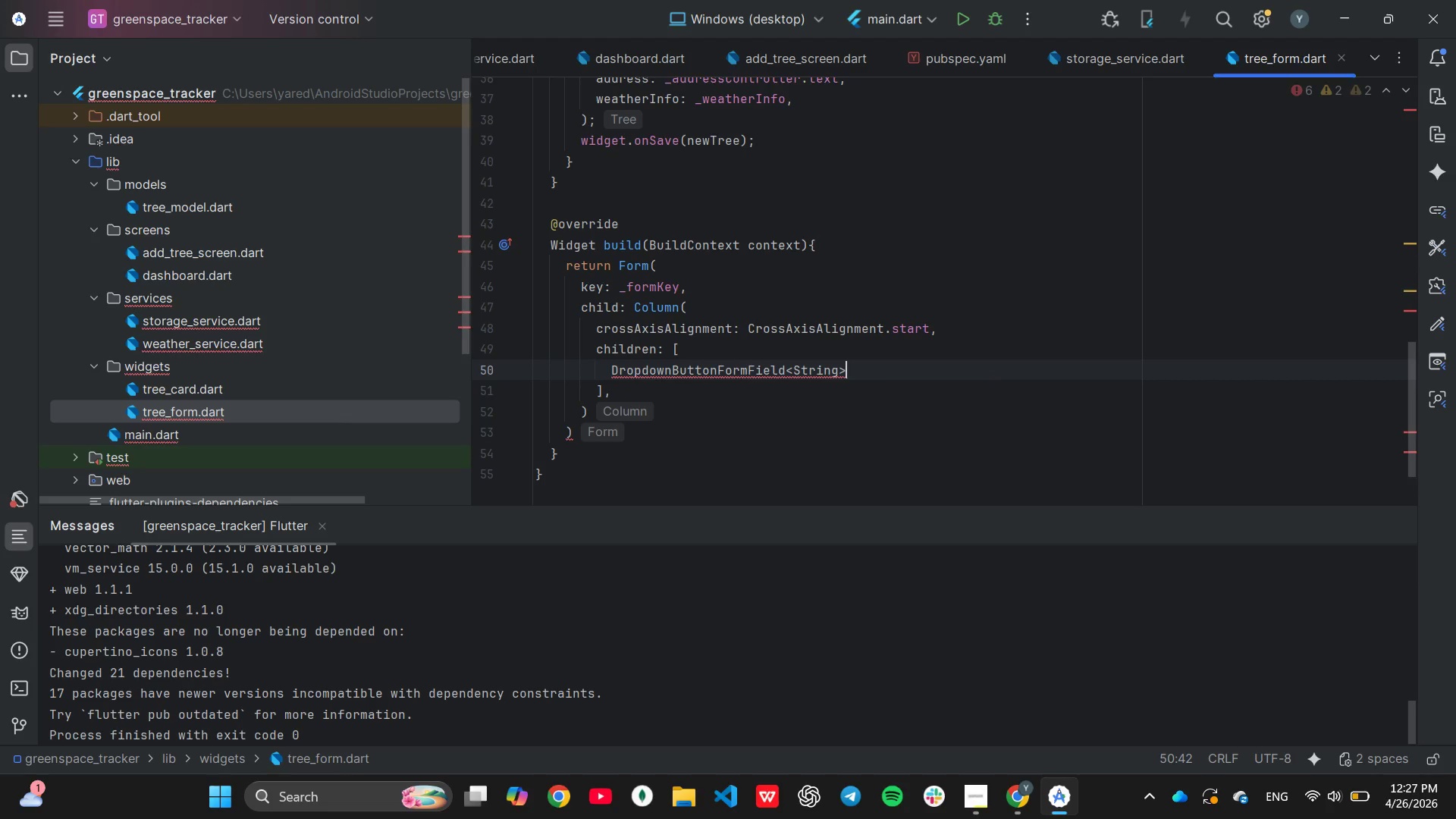 
key(Shift+ShiftLeft)
 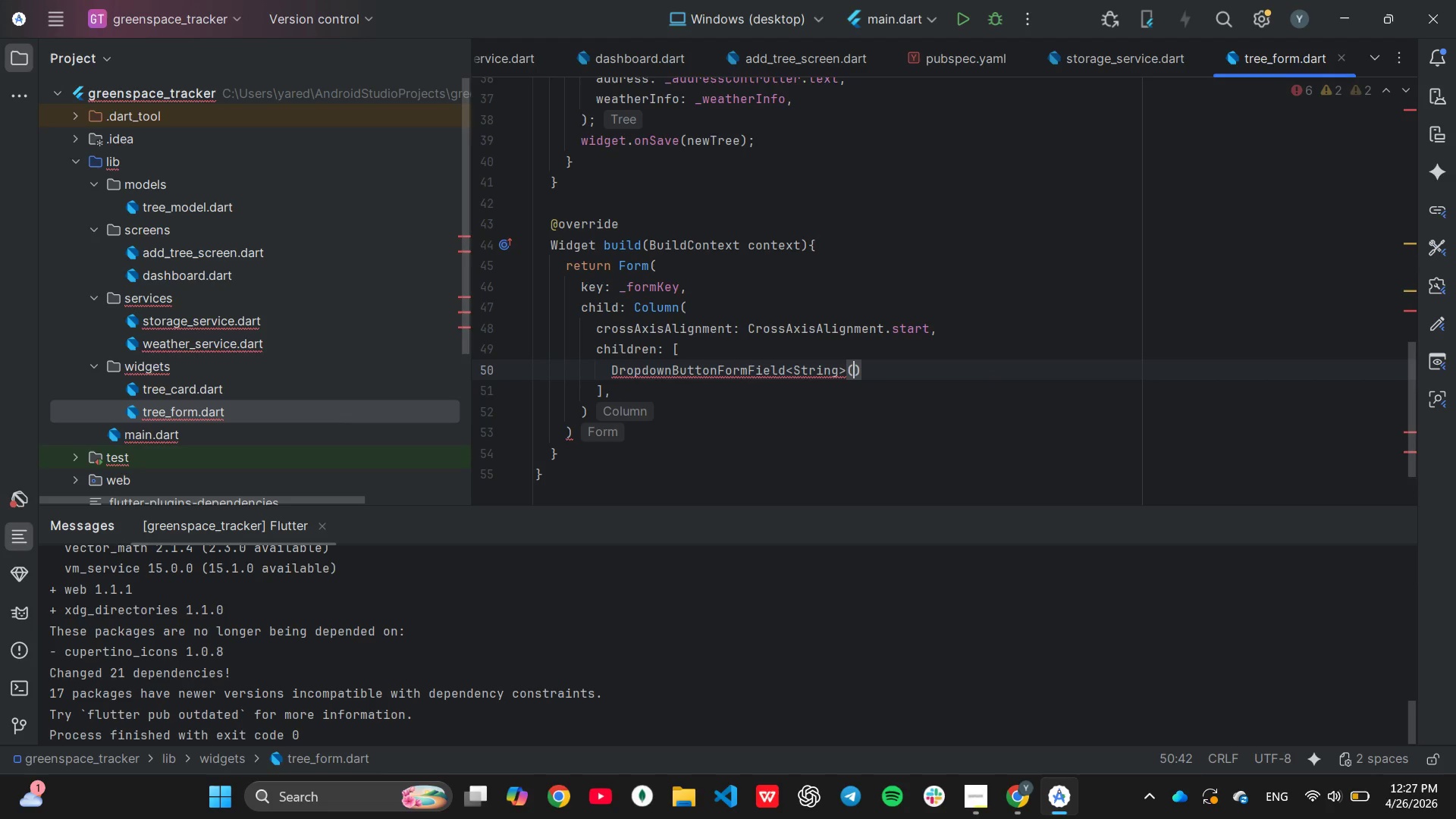 
key(Shift+9)
 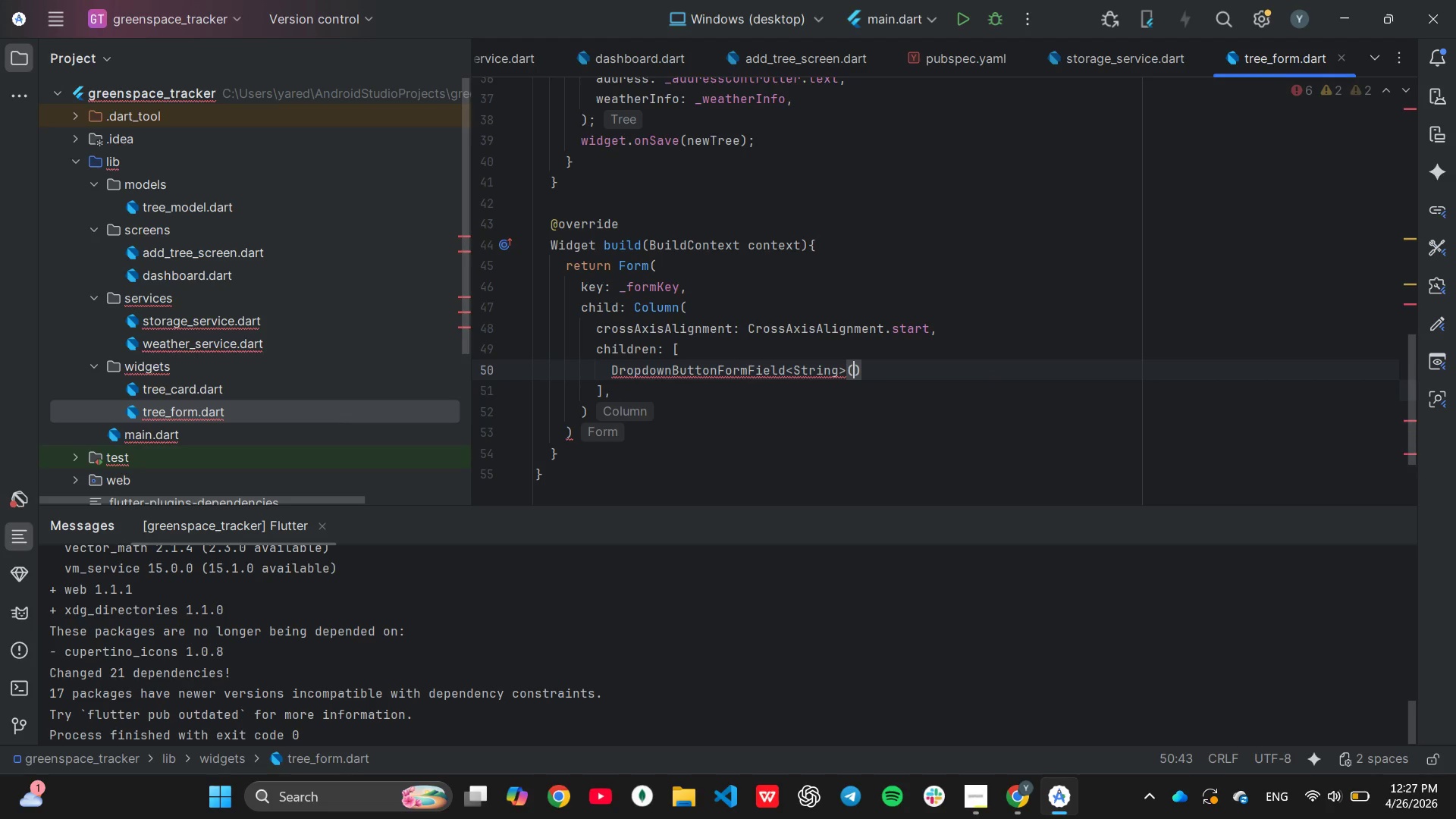 
key(Enter)
 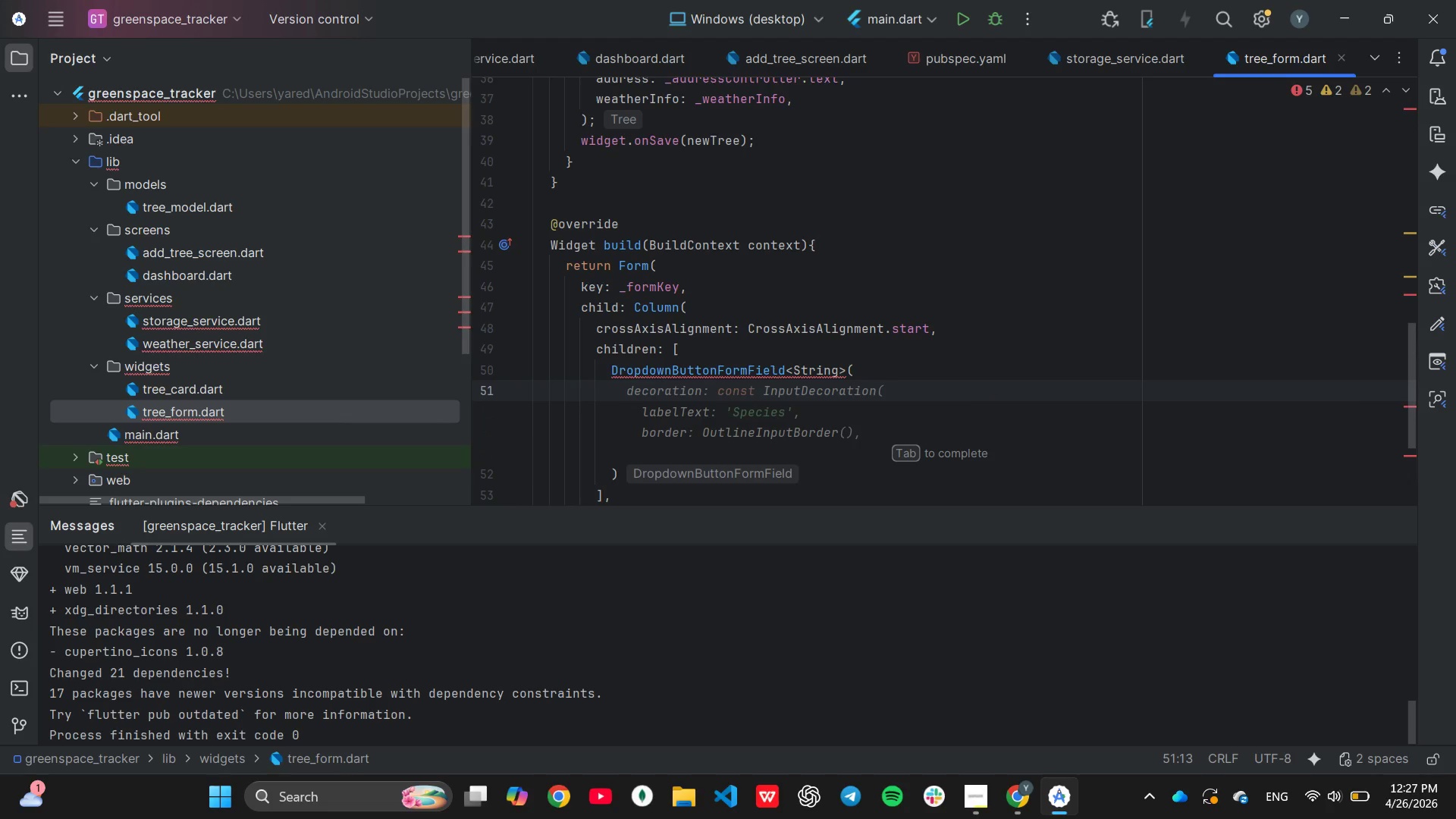 
wait(8.44)
 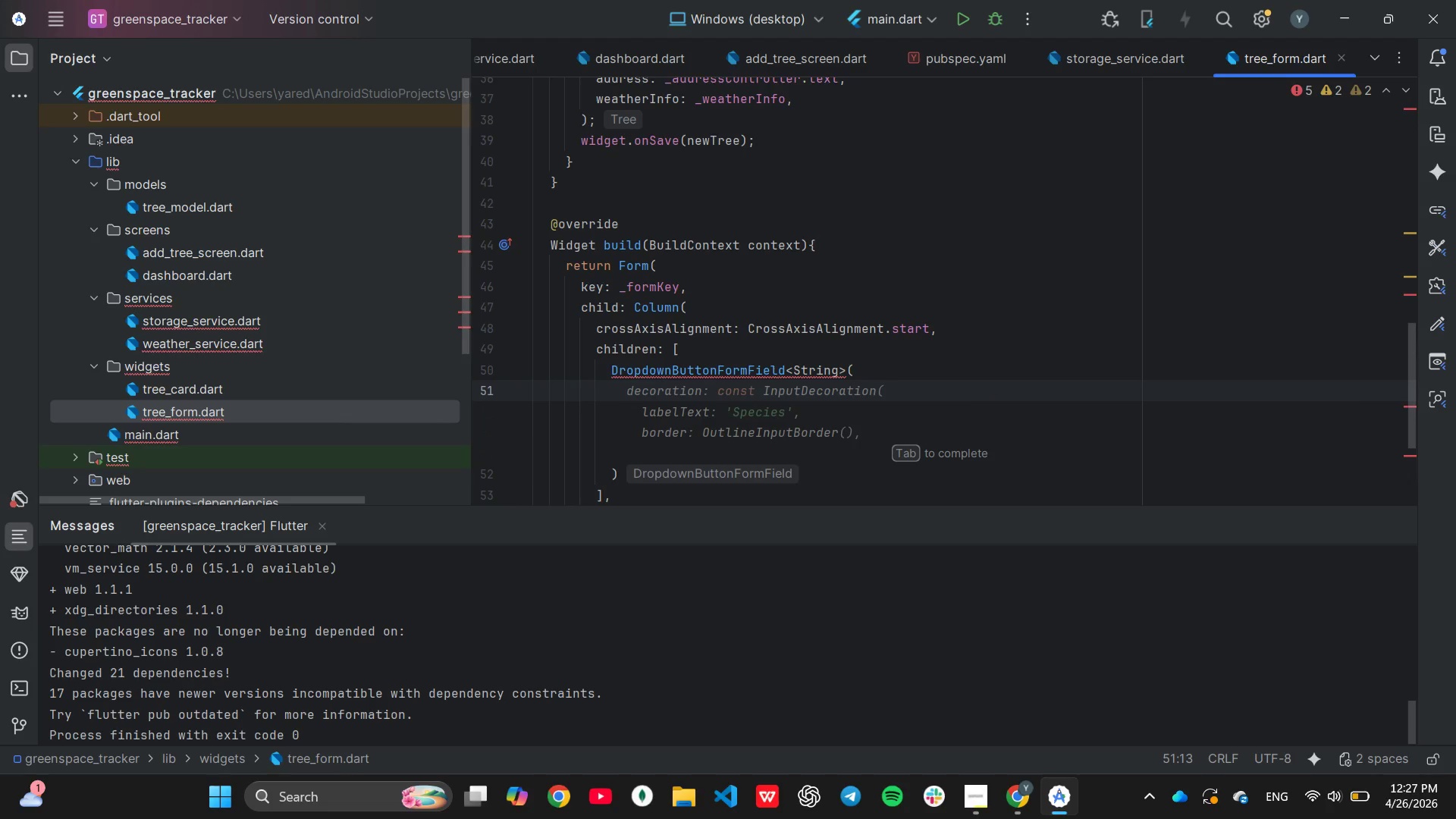 
key(Tab)
 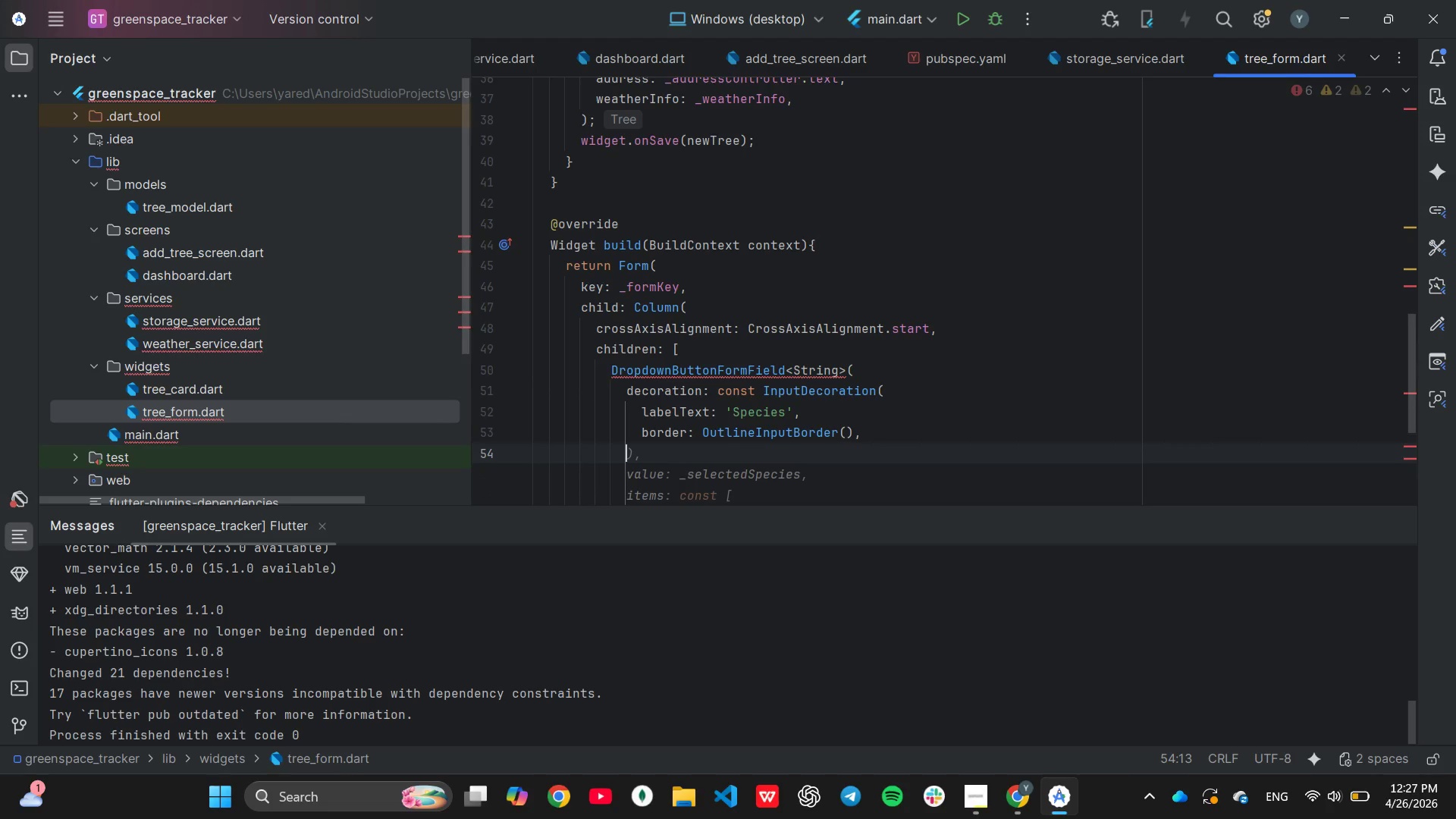 
key(Backspace)
 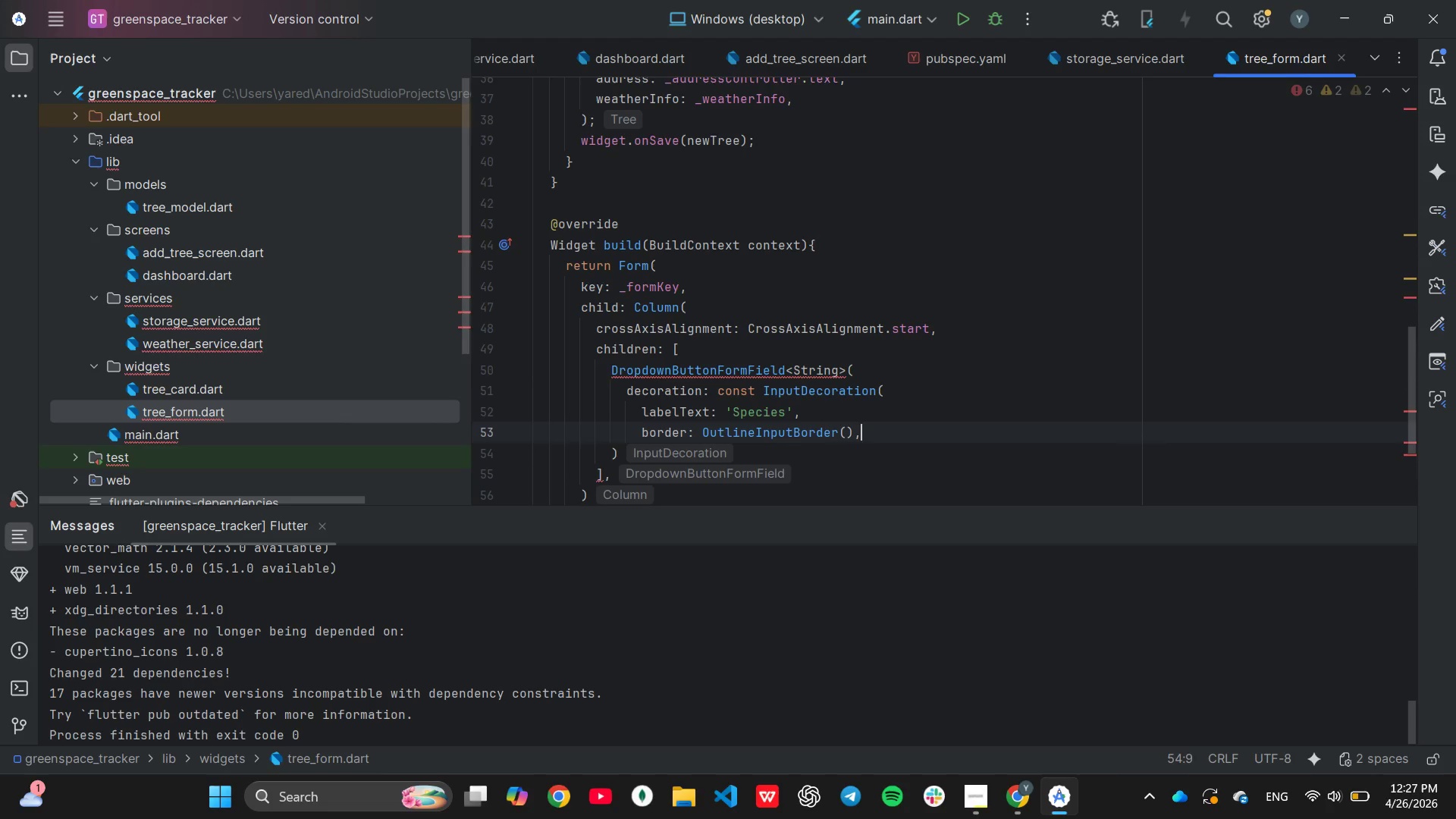 
key(Backspace)
 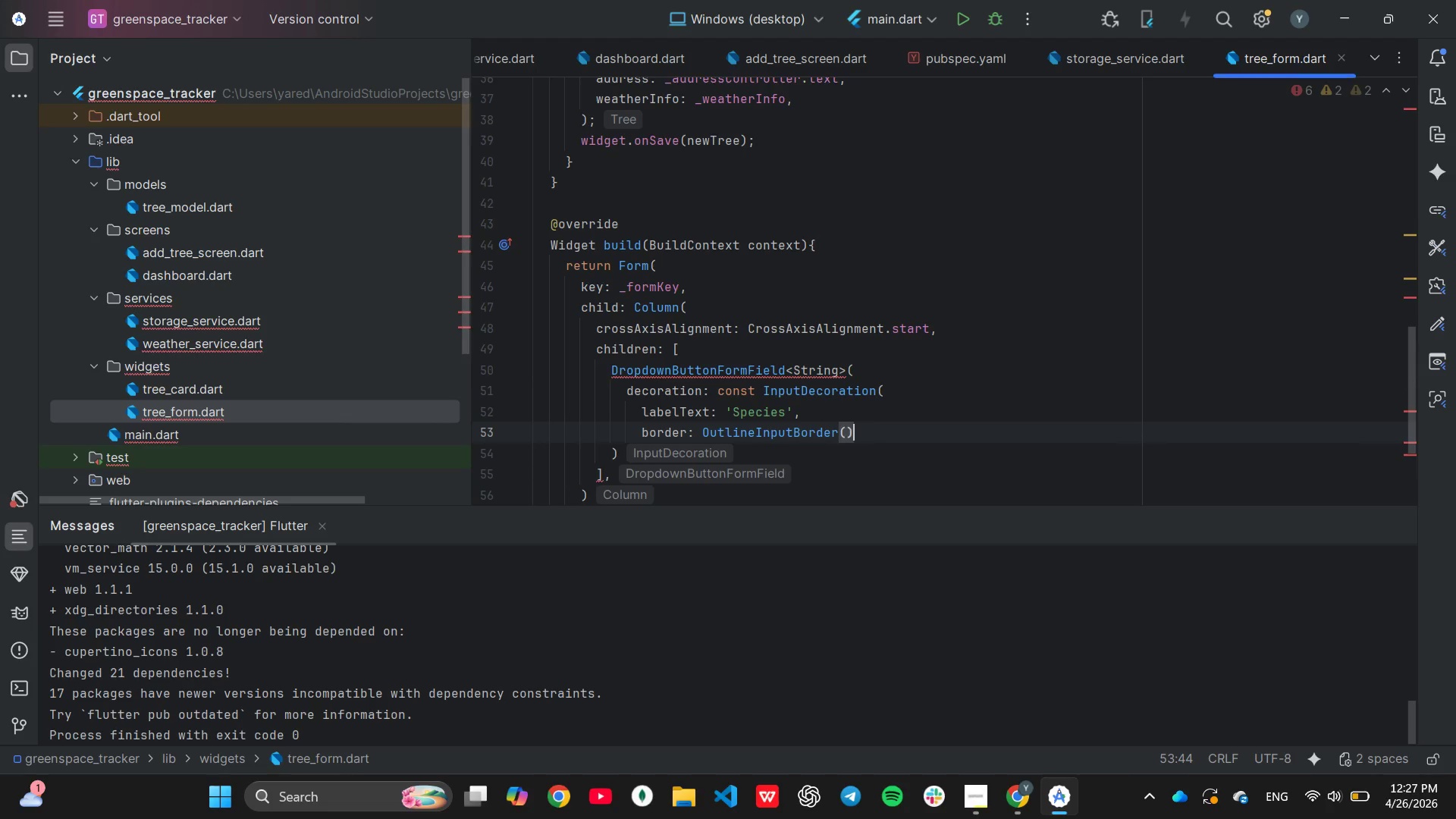 
hold_key(key=Backspace, duration=1.2)
 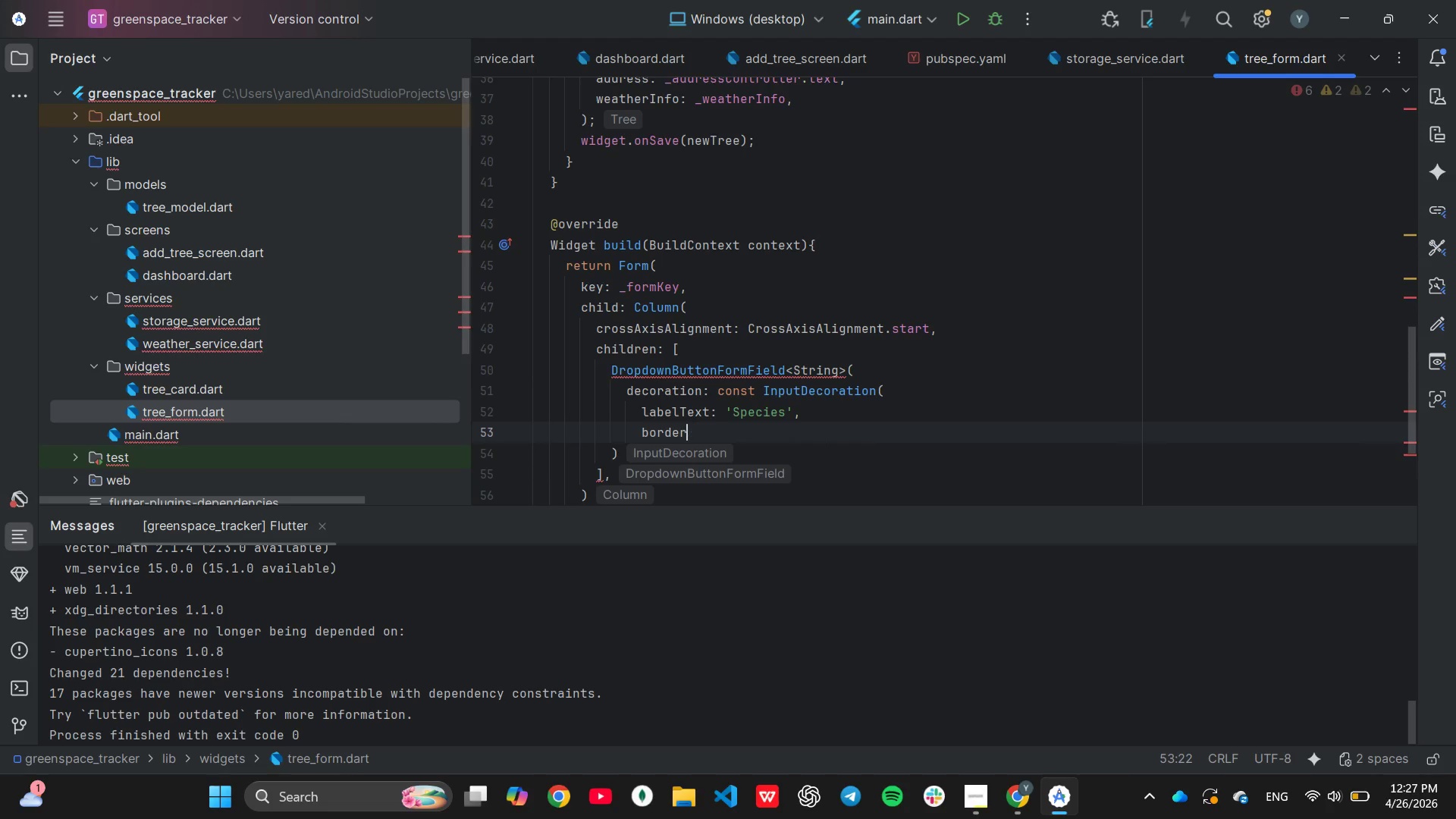 
key(Backspace)
 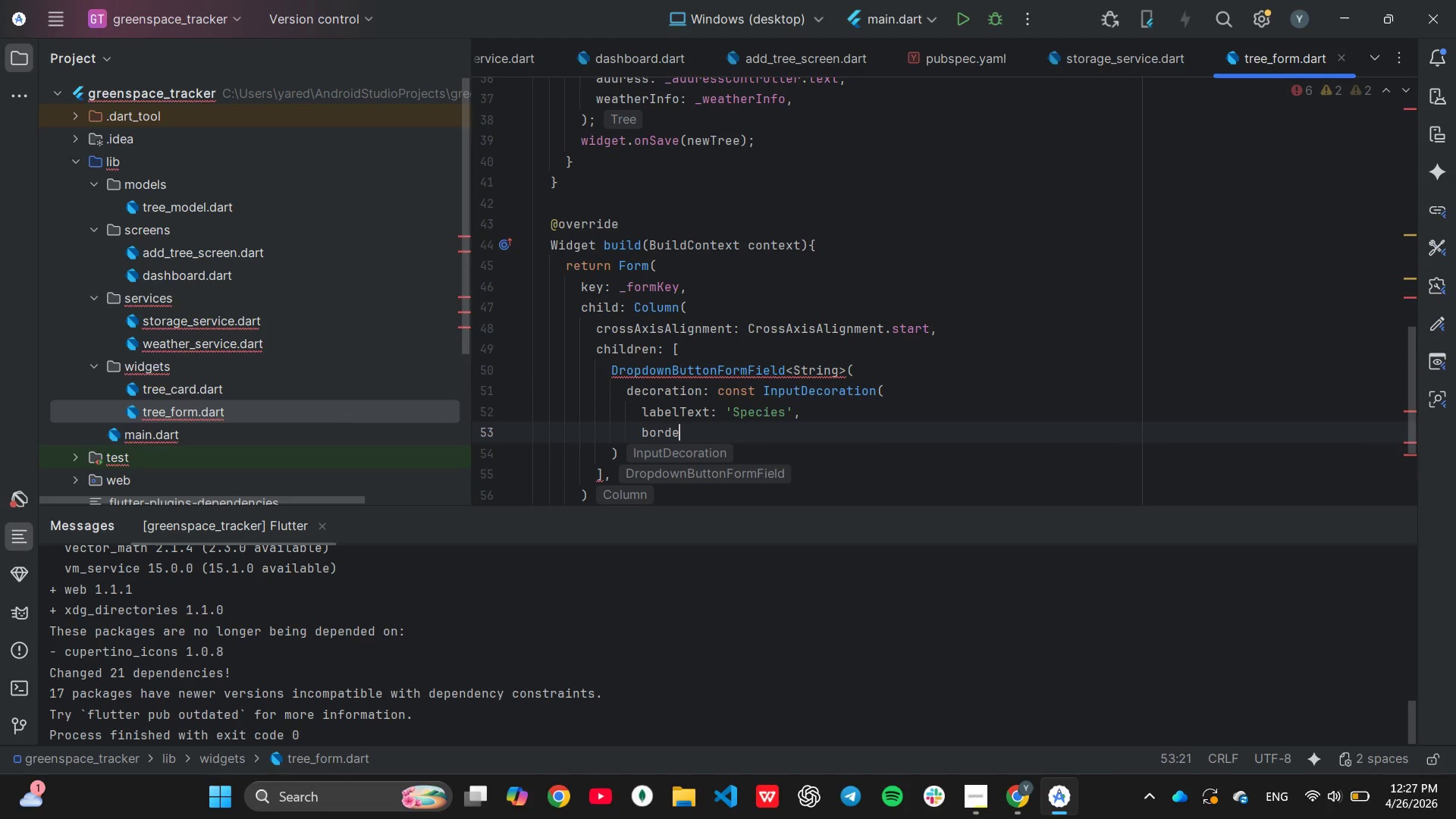 
key(Backspace)
 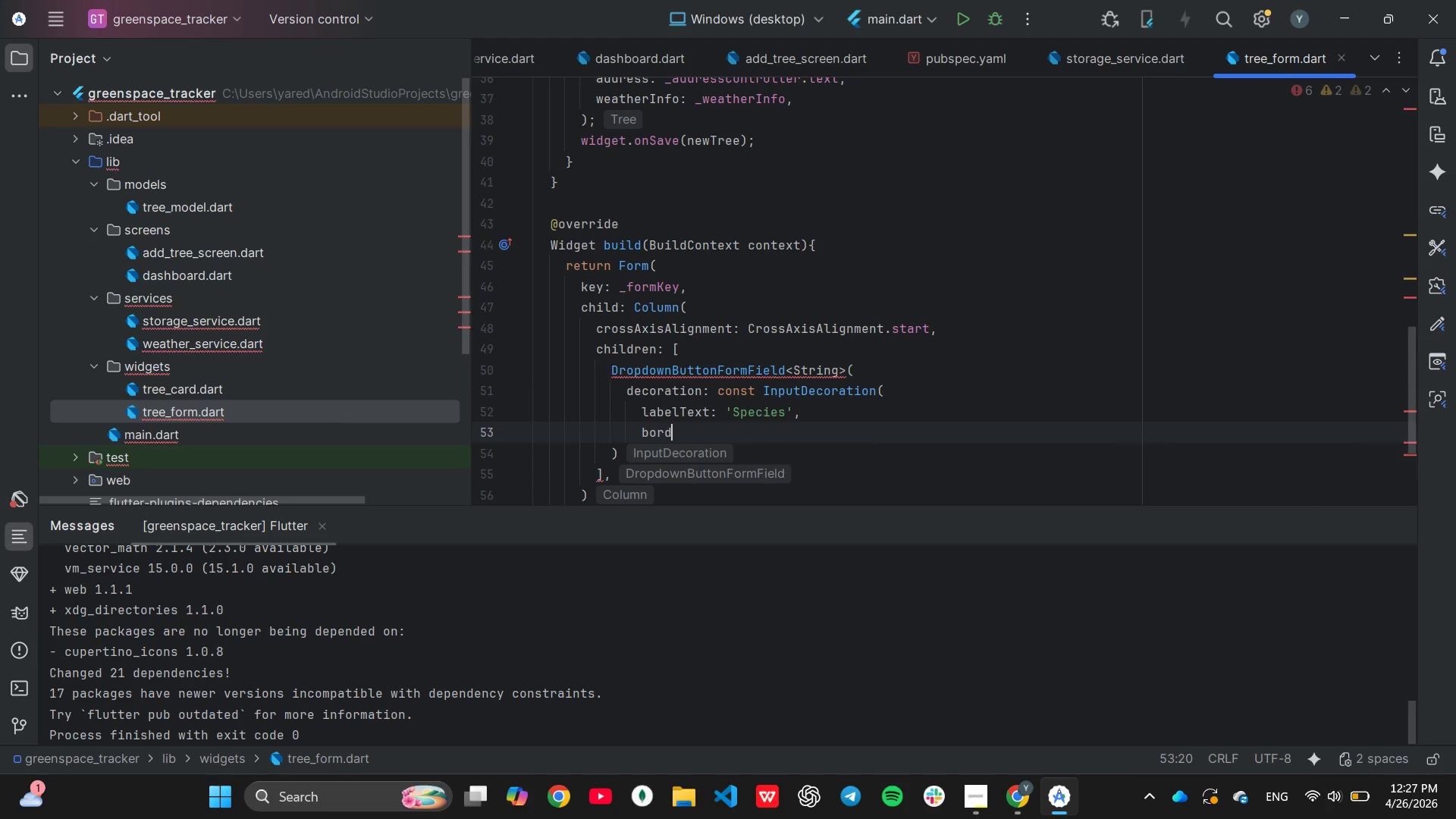 
key(Backspace)
 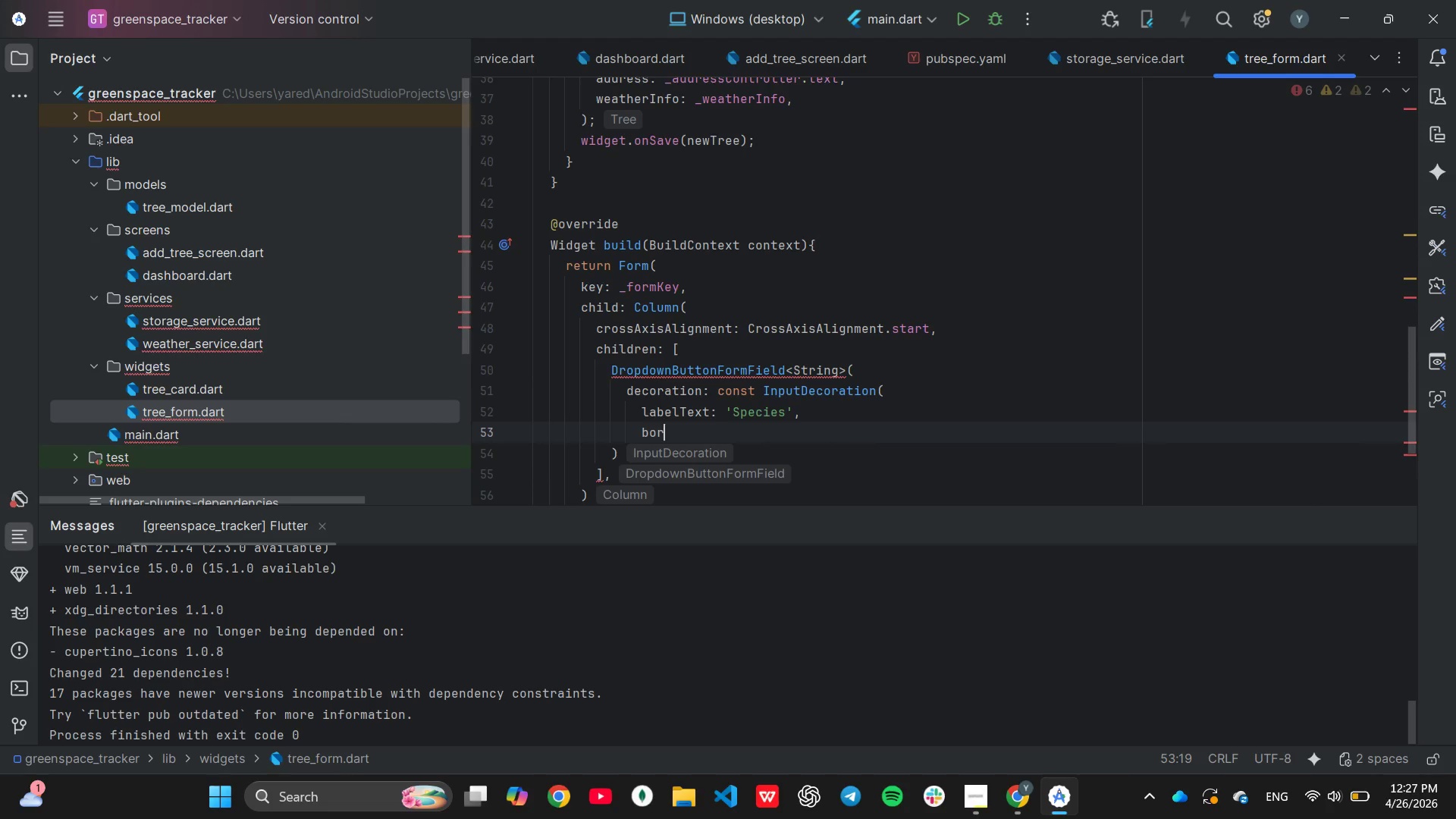 
key(Backspace)
 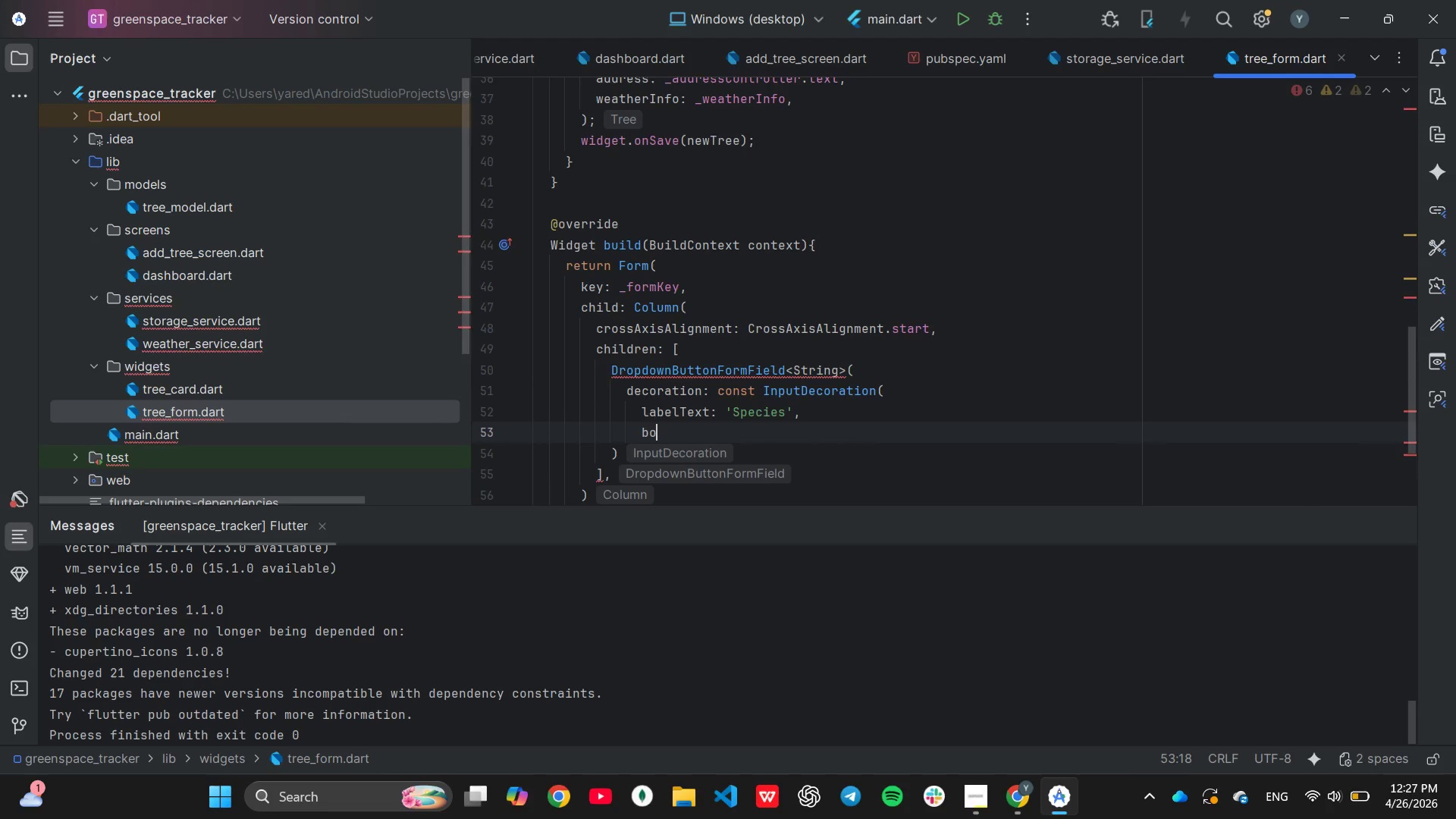 
key(Backspace)
 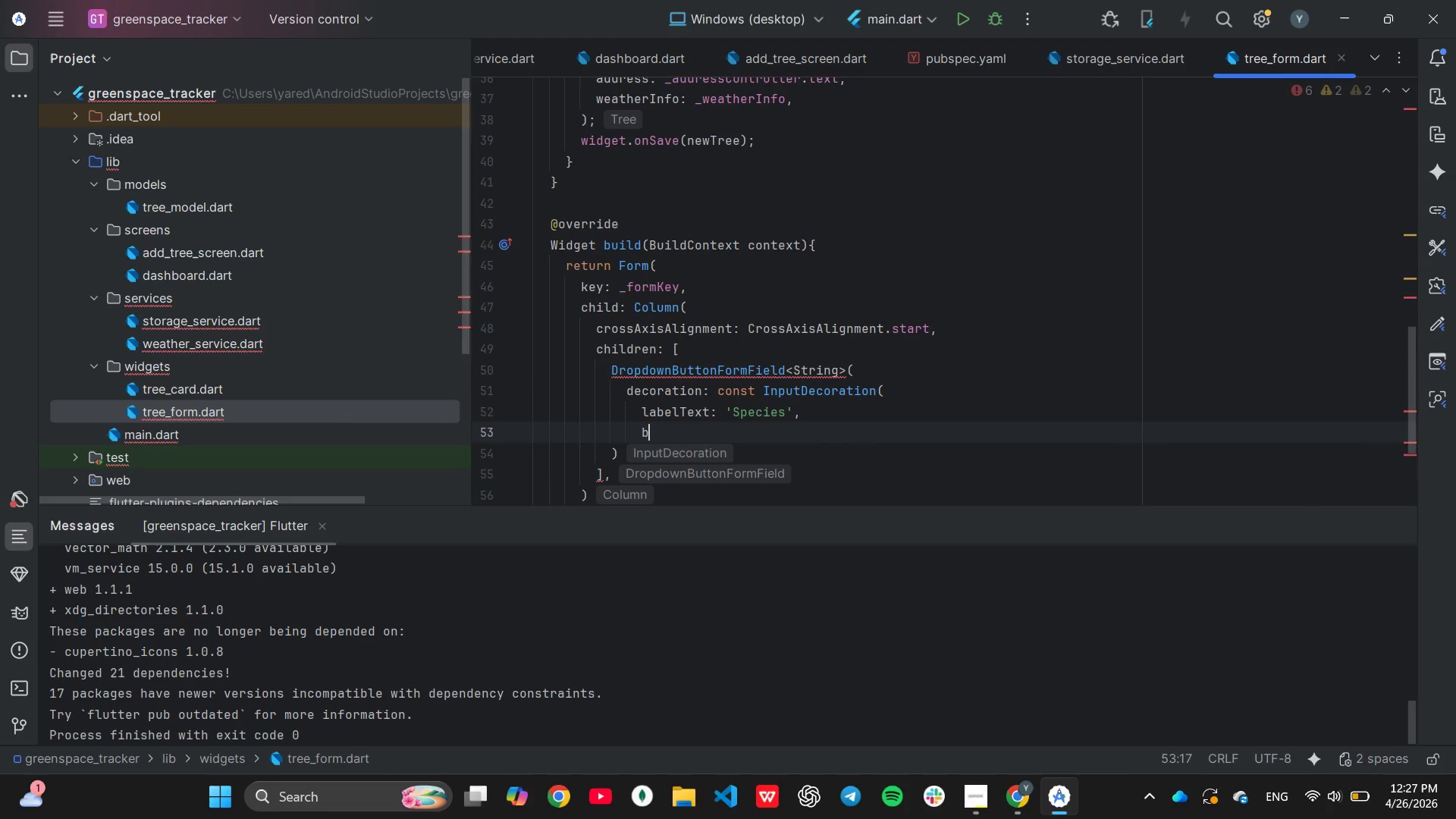 
key(Backspace)
 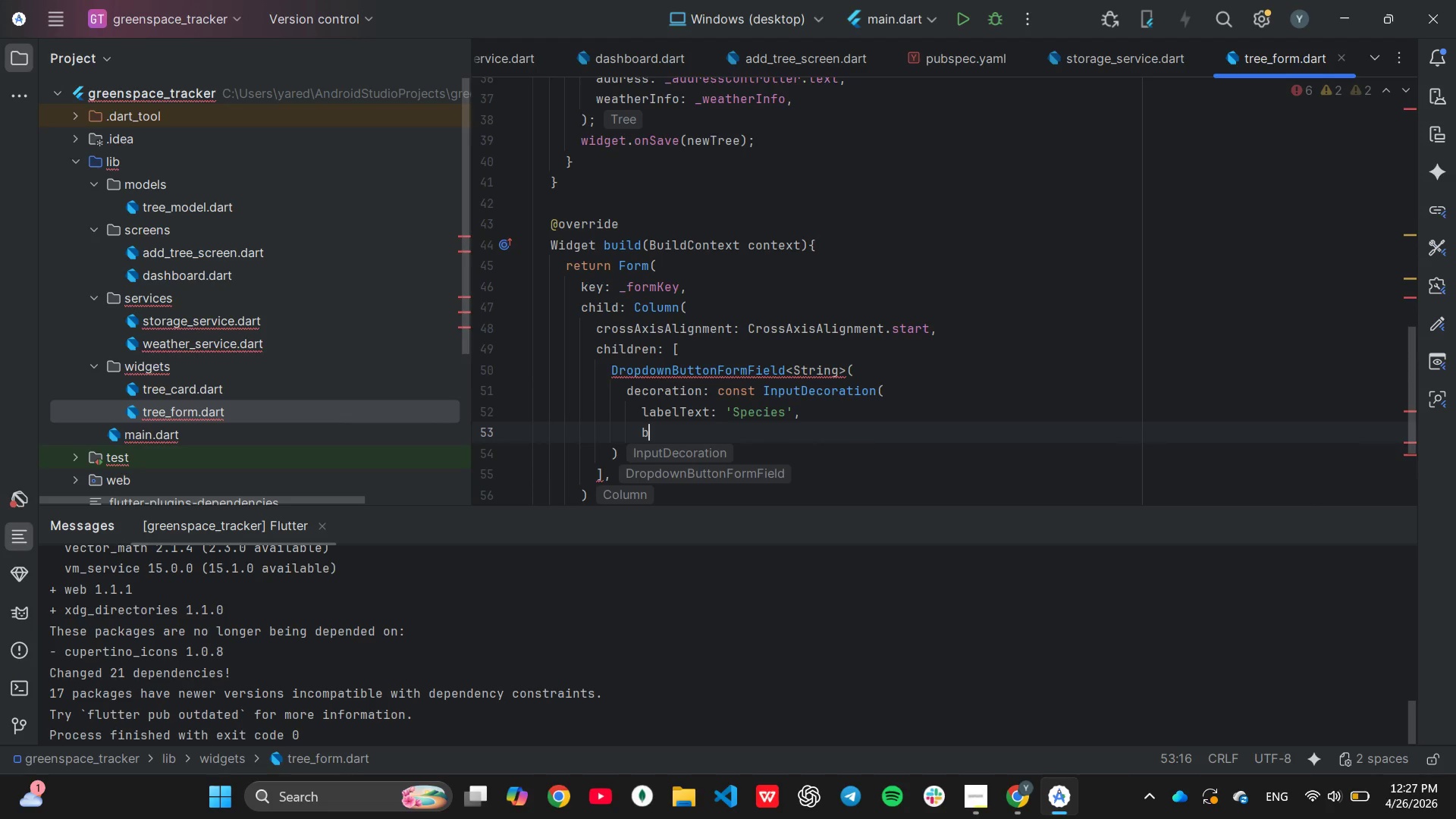 
key(Backspace)
 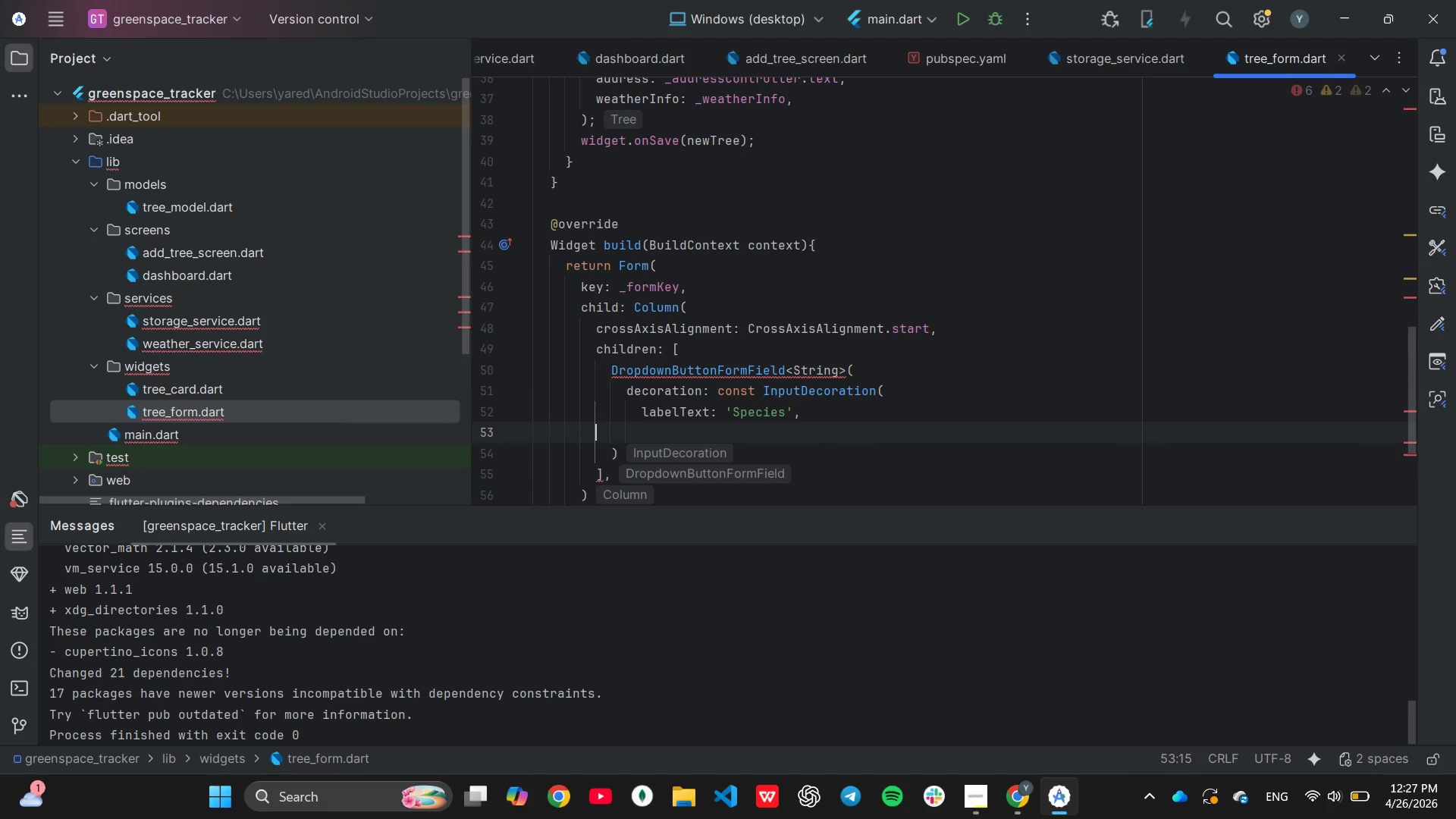 
key(Backspace)
 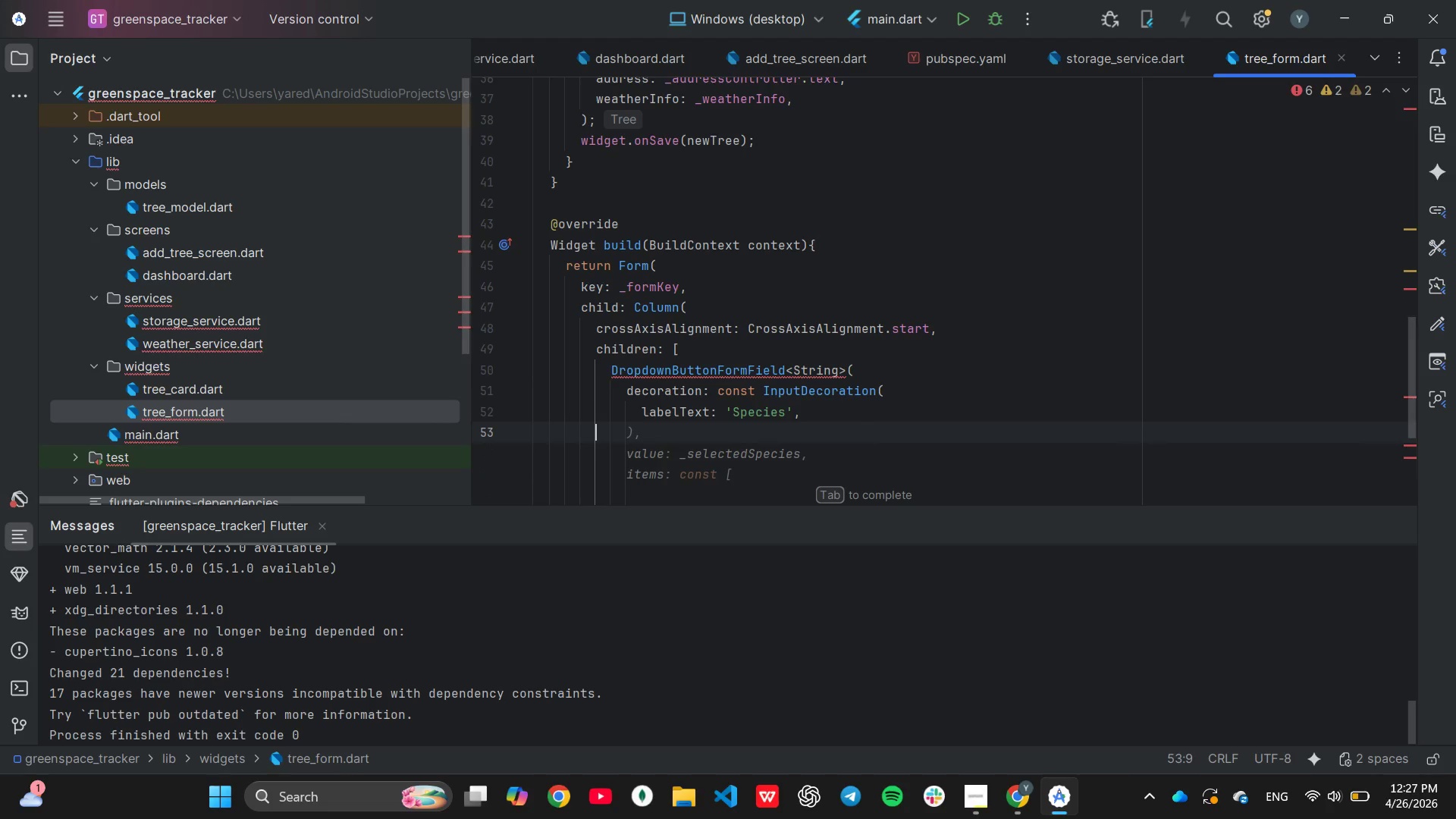 
key(Shift+ShiftLeft)
 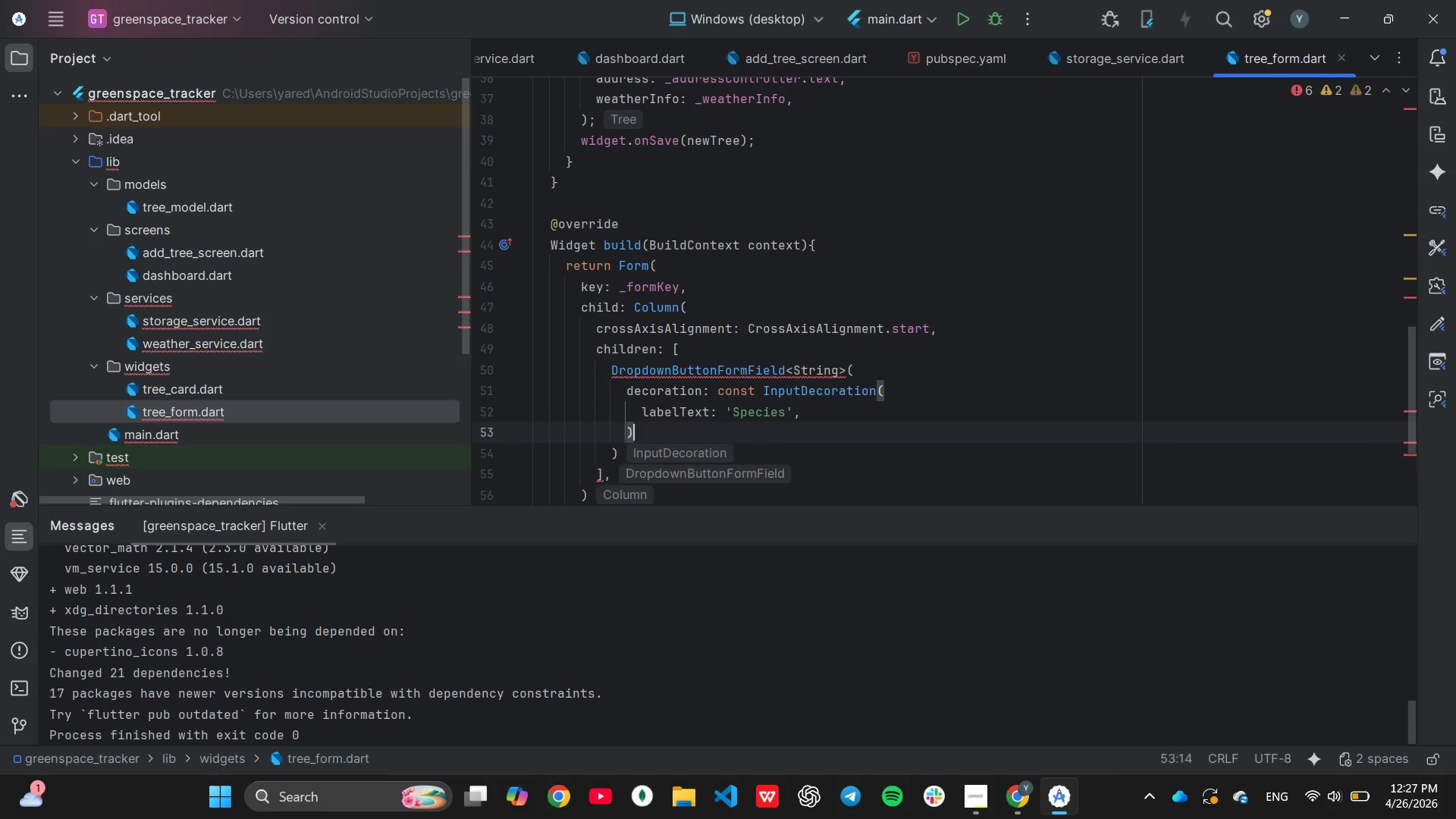 
key(Shift+0)
 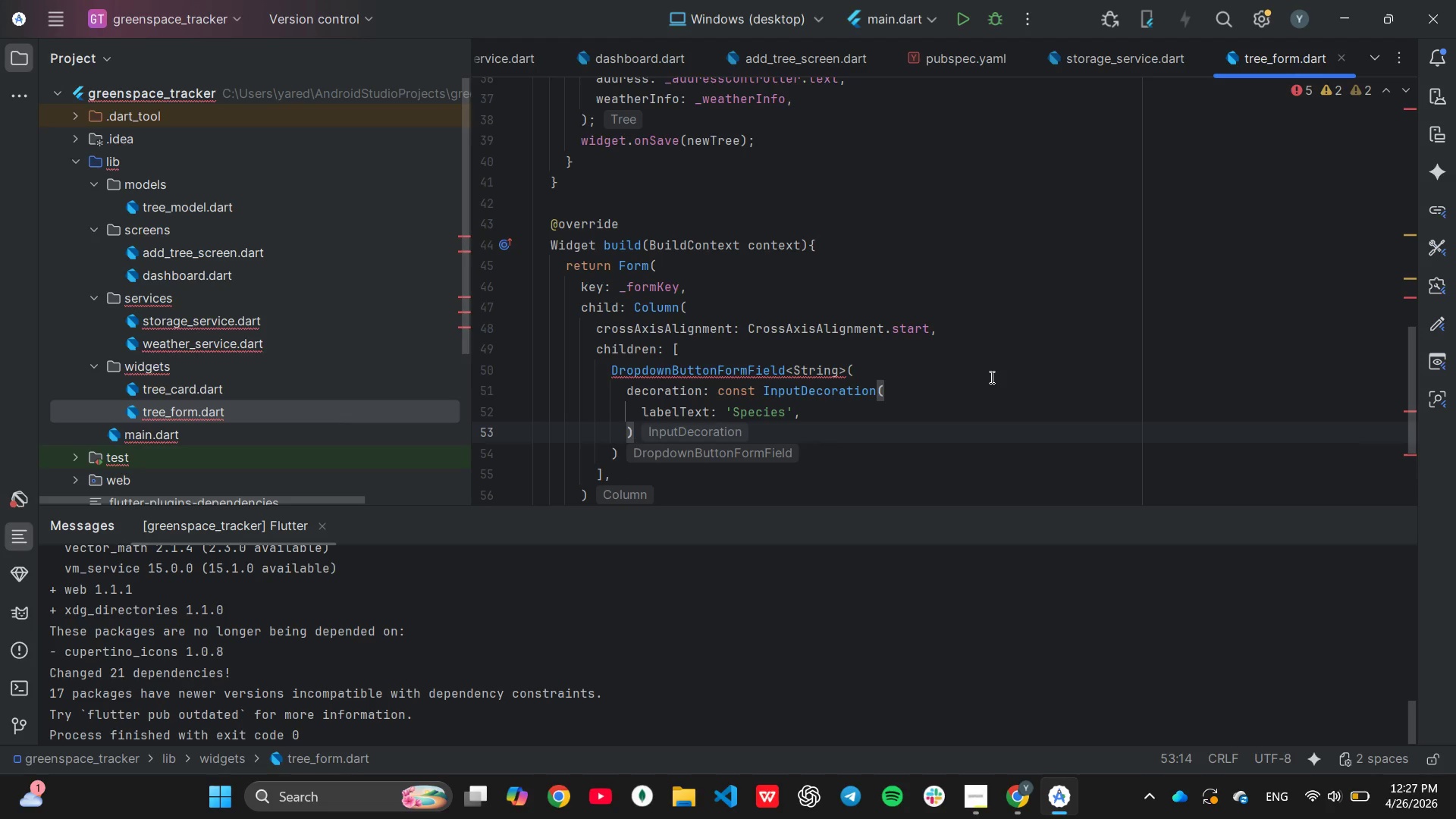 
key(Comma)
 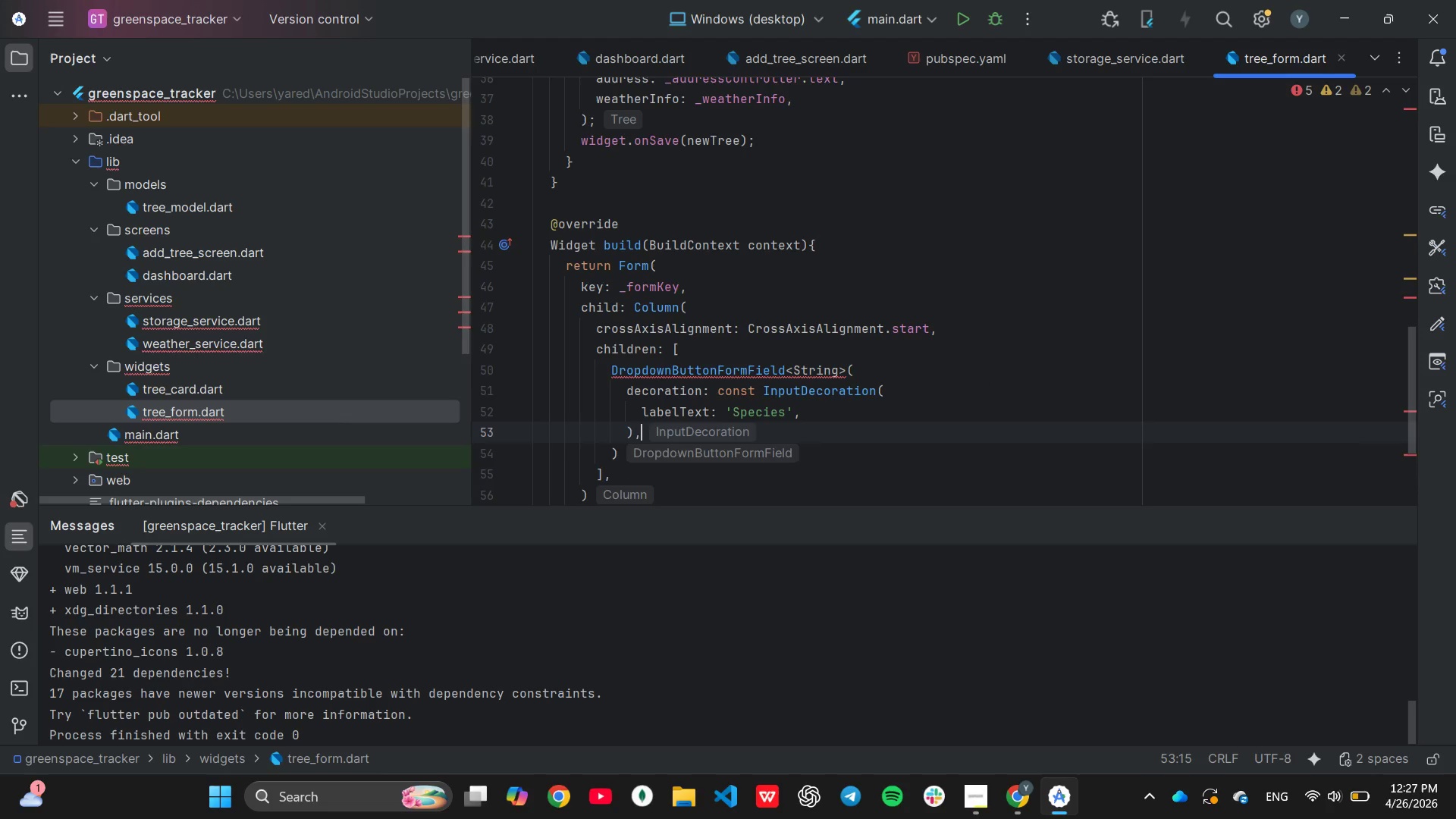 
key(Enter)
 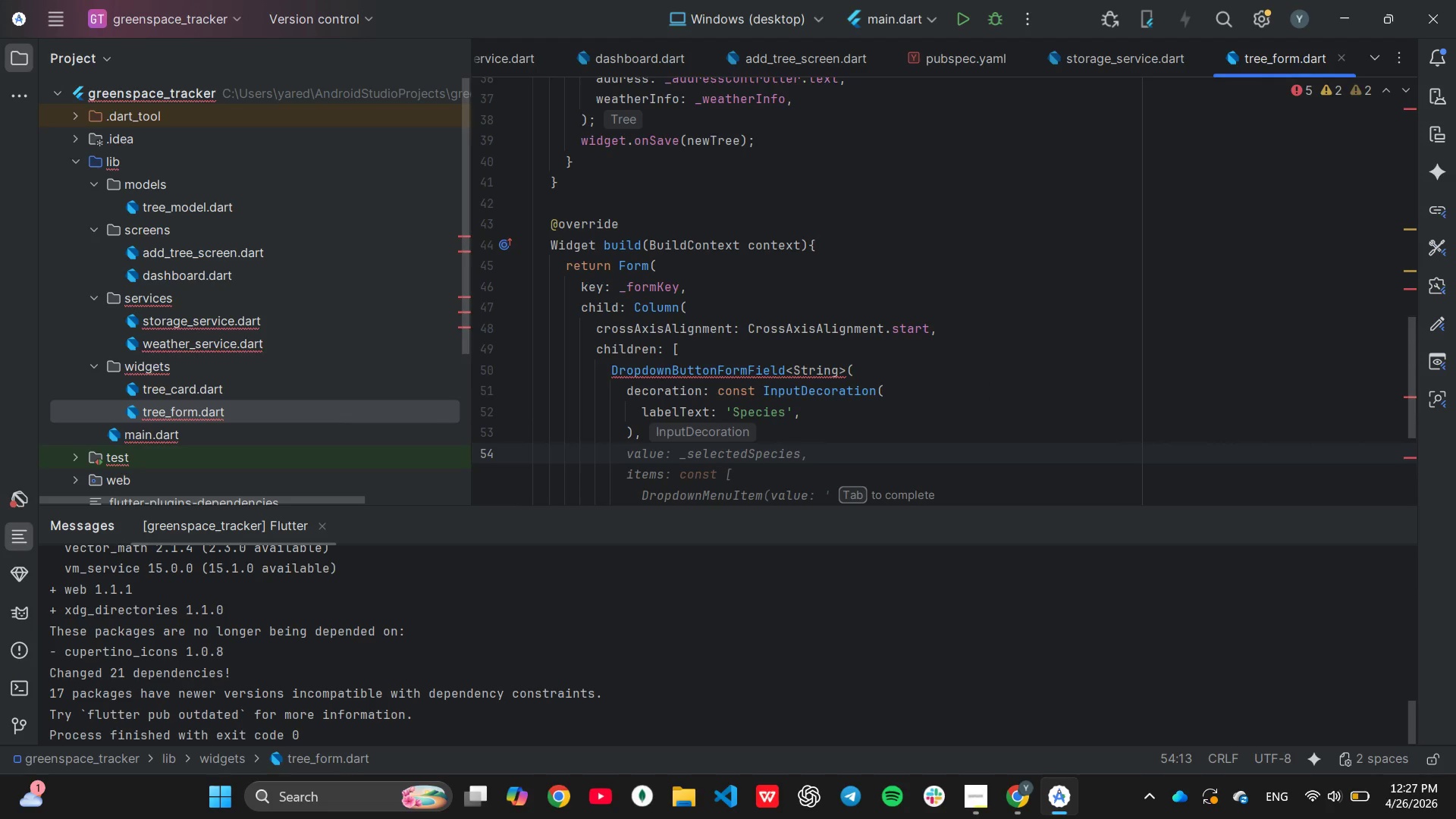 
wait(5.52)
 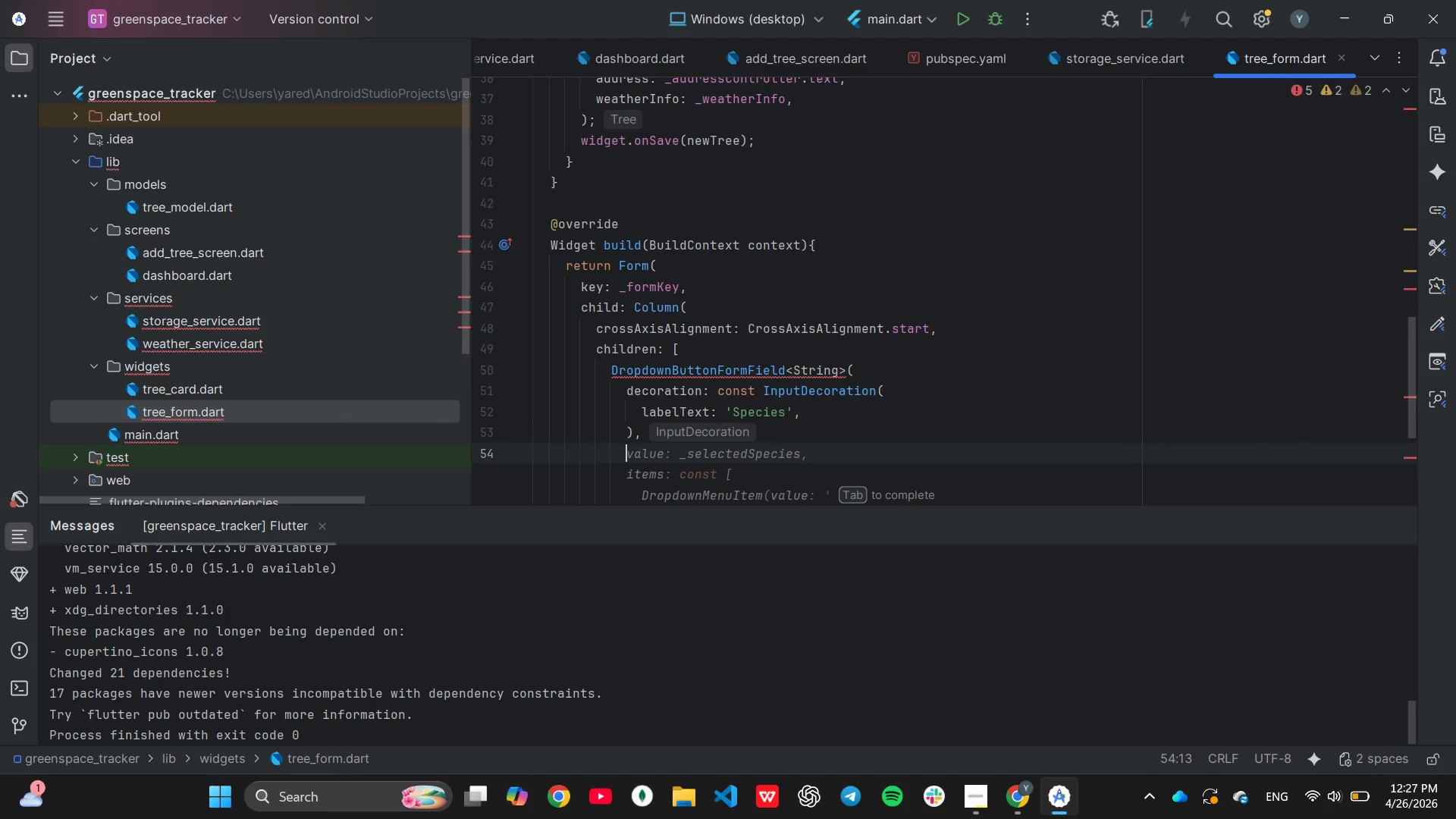 
key(Tab)
 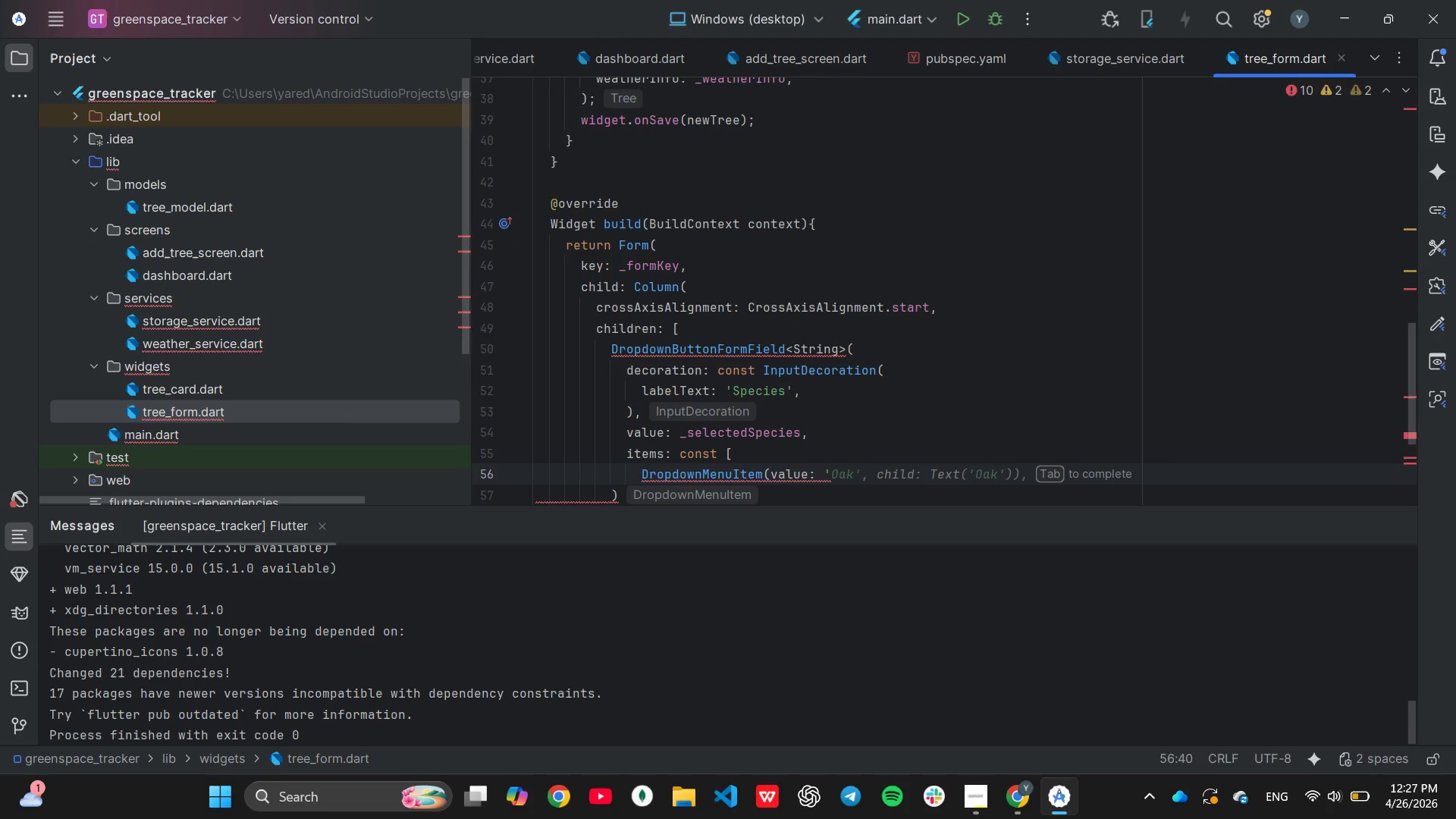 
wait(6.58)
 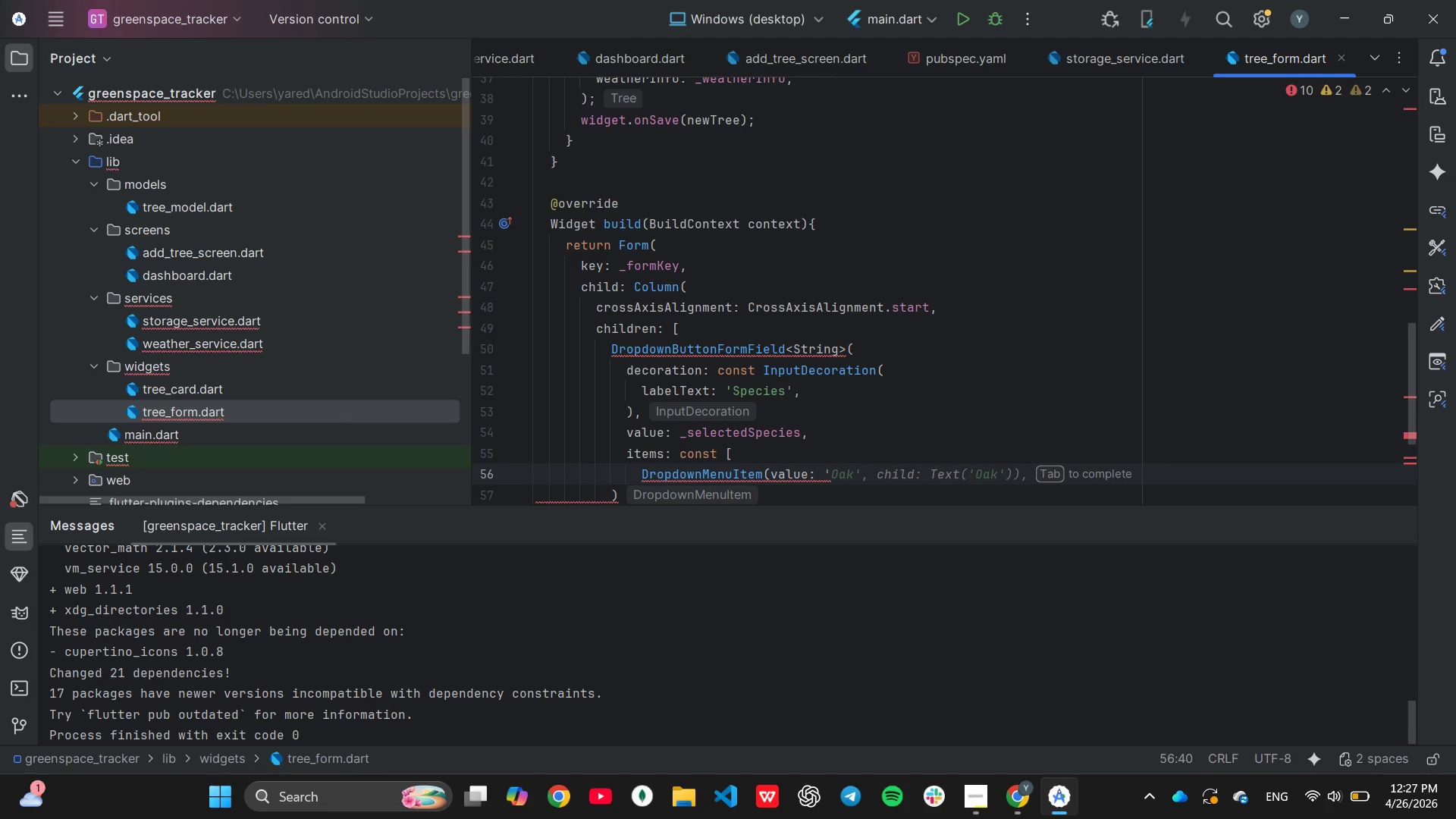 
scroll: coordinate [1008, 336], scroll_direction: down, amount: 2.0
 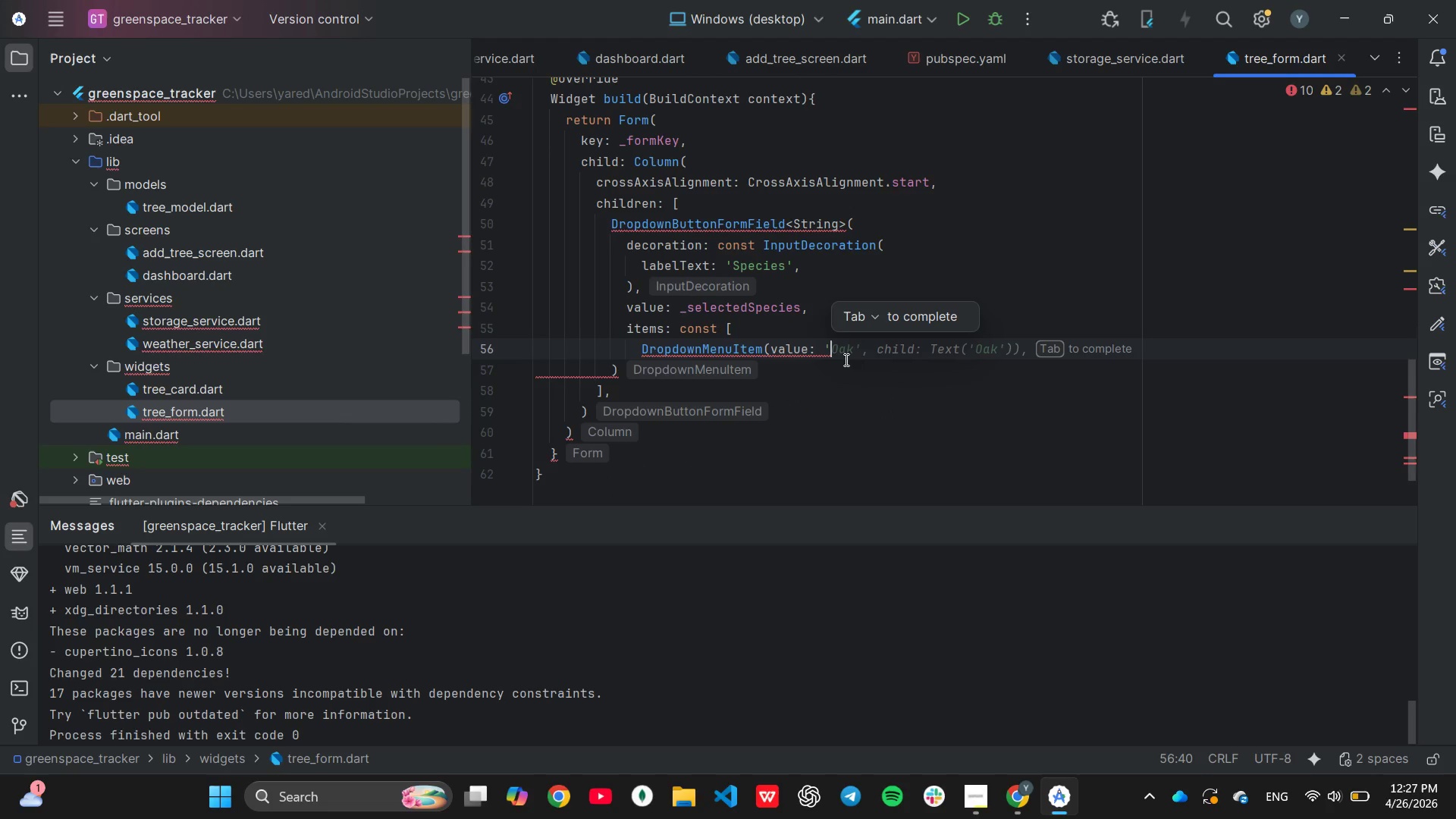 
left_click_drag(start_coordinate=[842, 354], to_coordinate=[676, 334])
 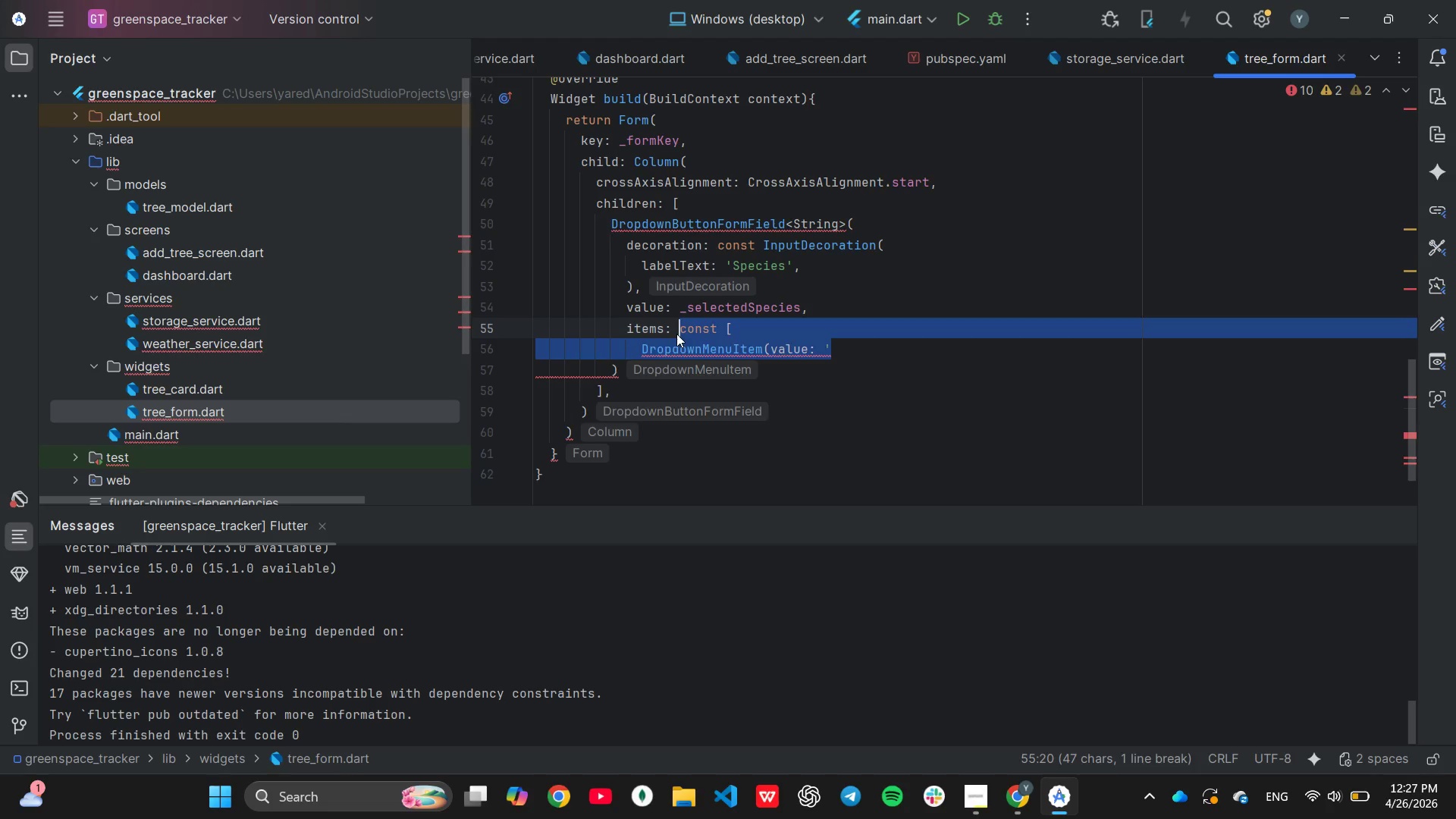 
key(Backspace)
 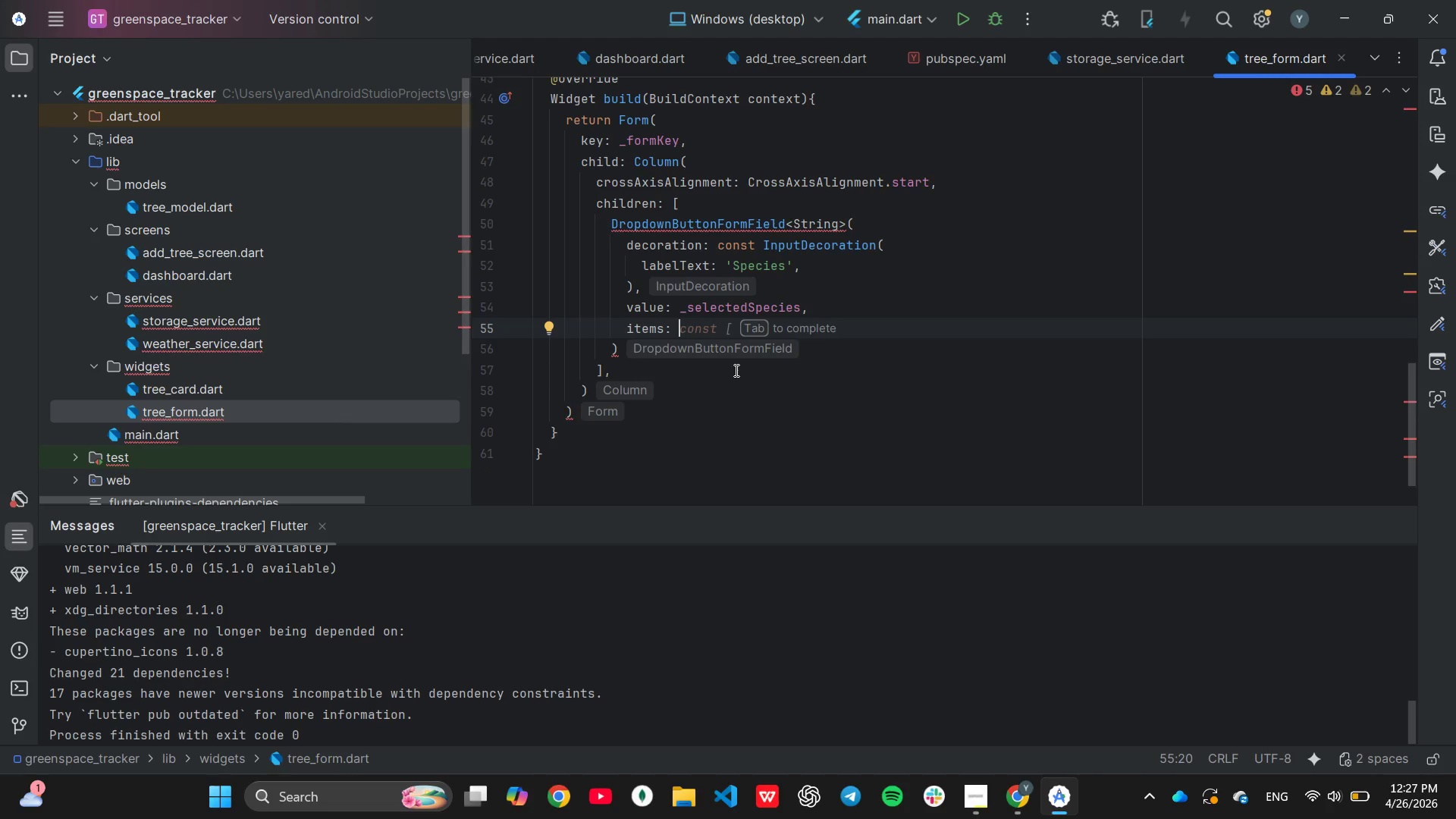 
type(_sp)
 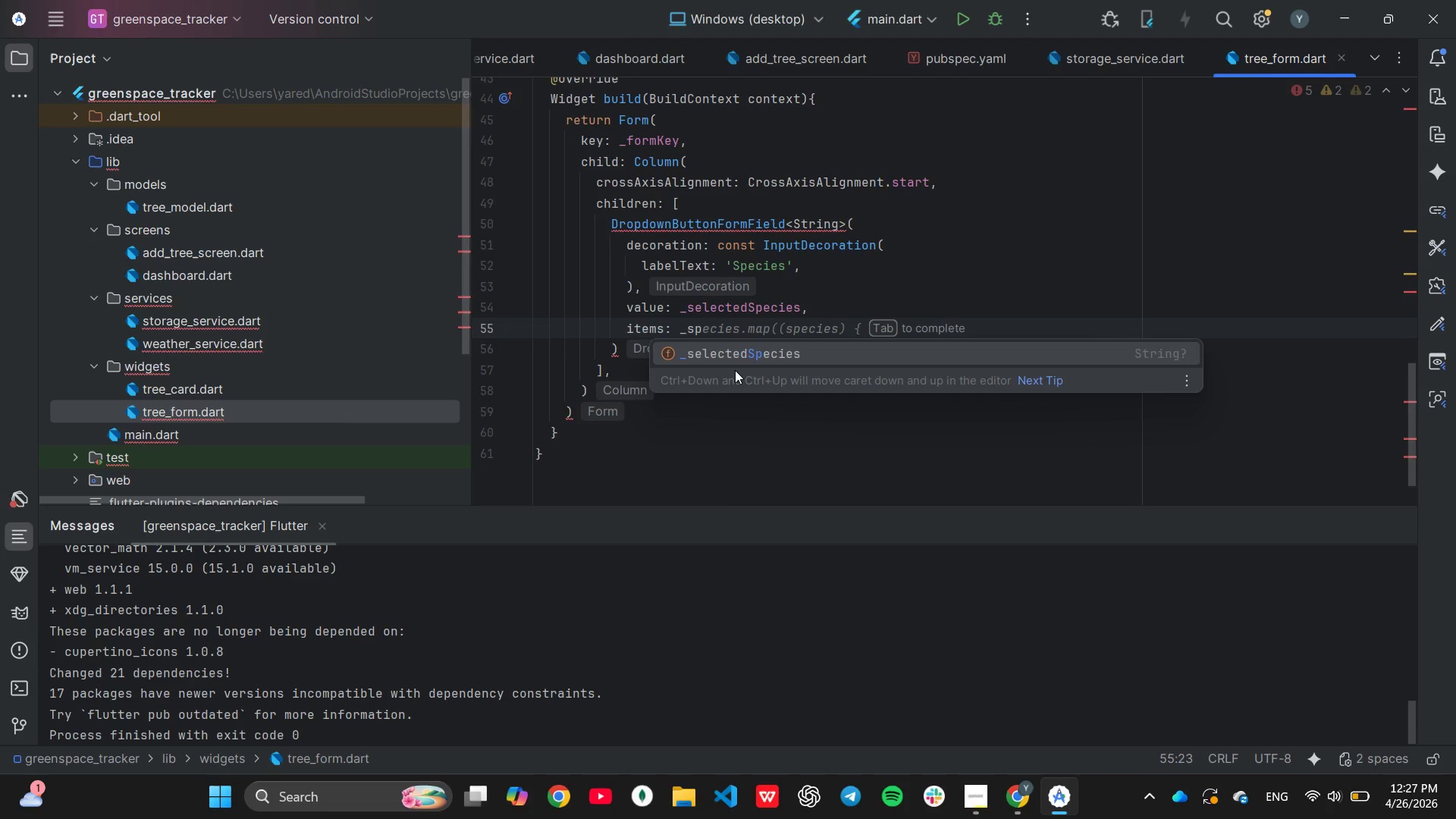 
type(eciesList.map((s)
 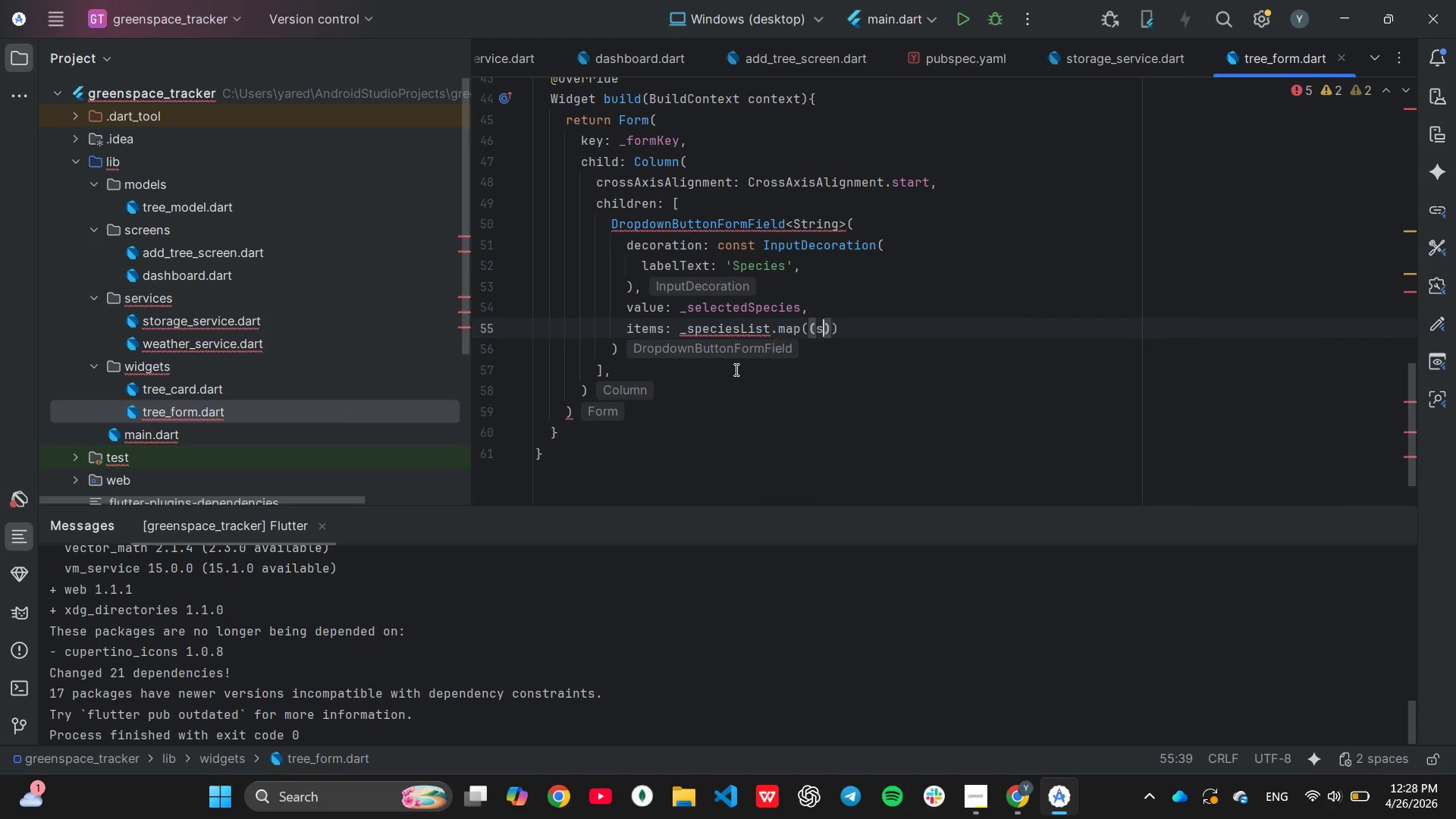 
key(ArrowRight)
 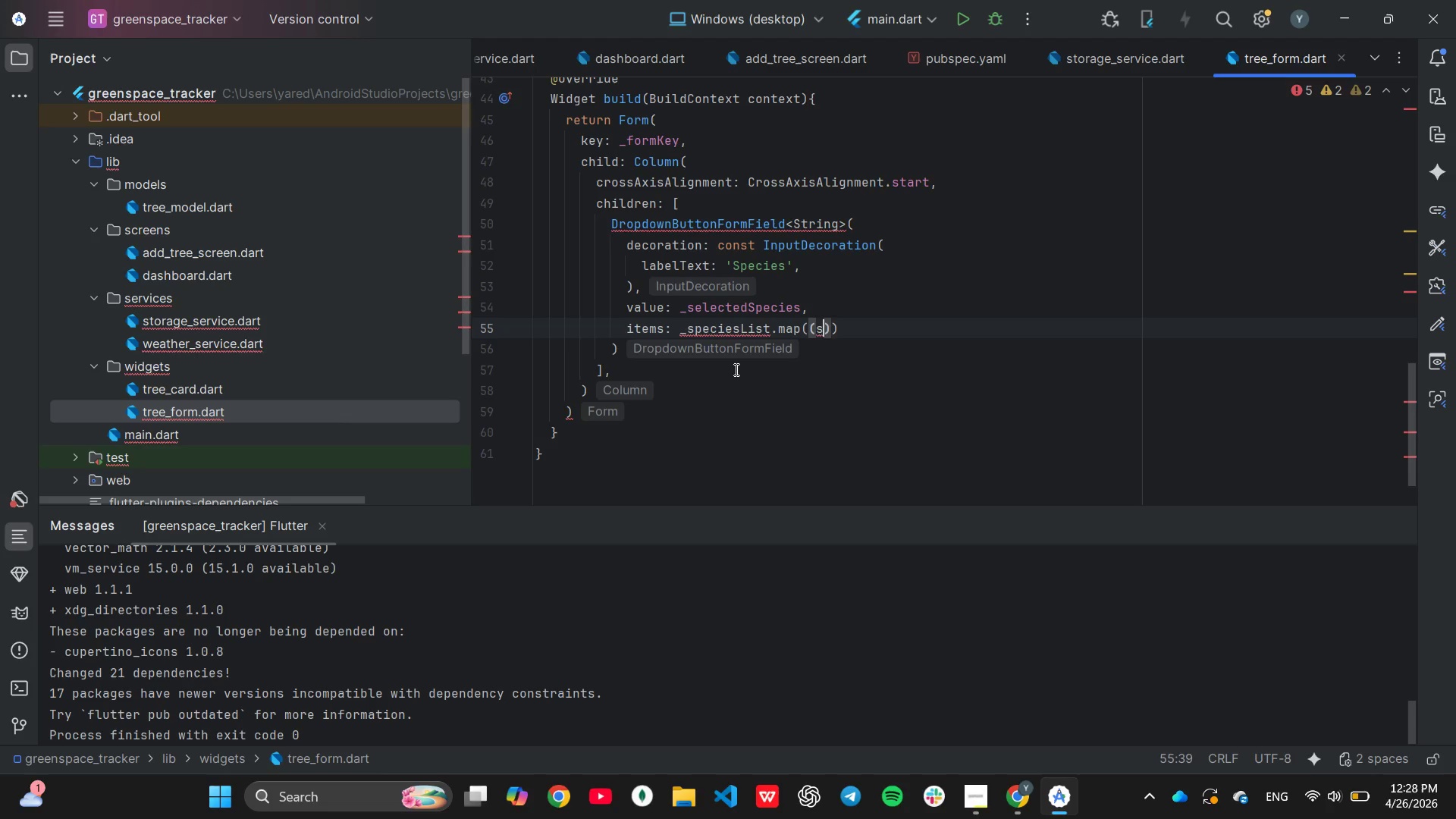 
key(ArrowRight)
 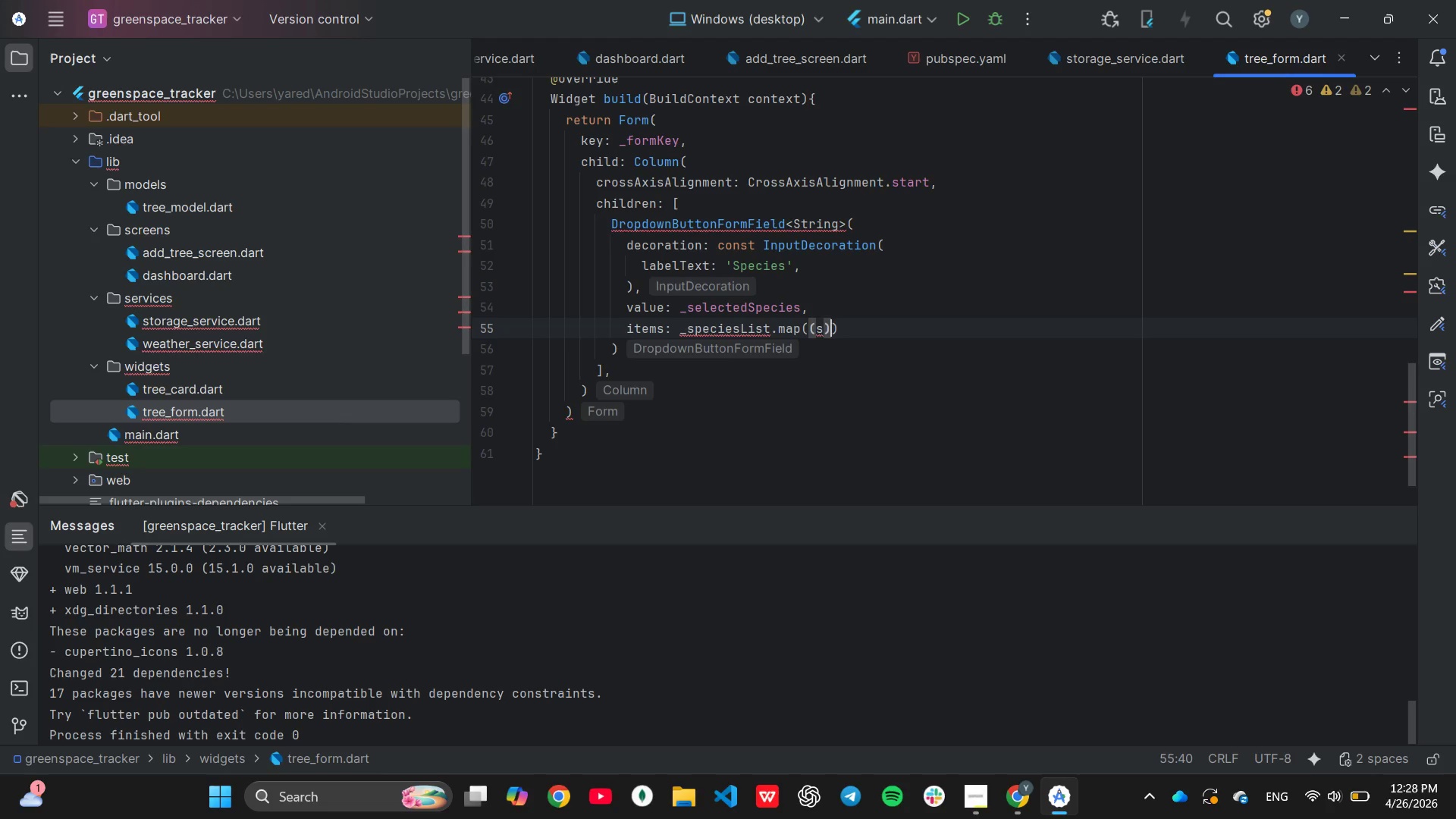 
key(Space)
 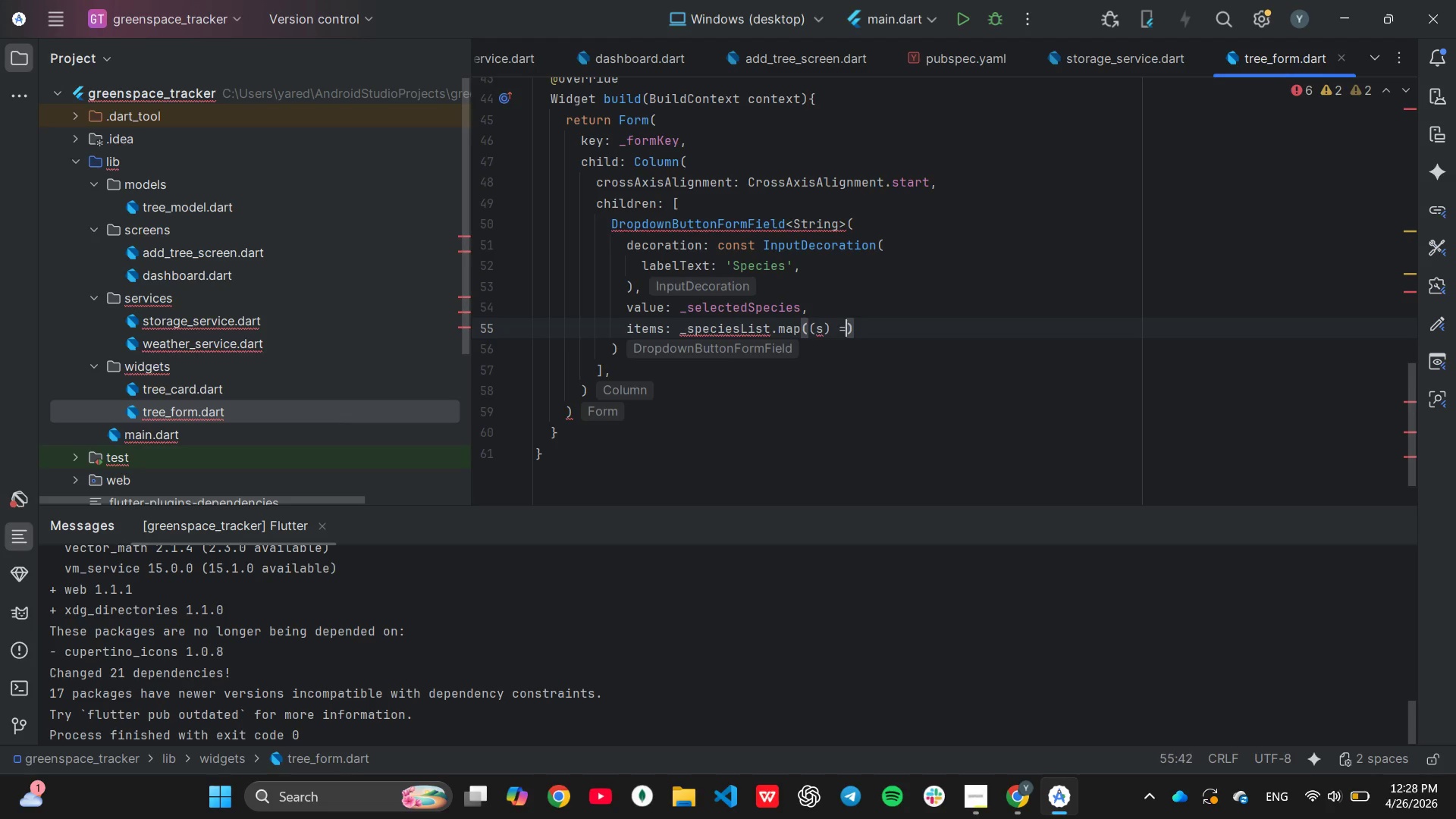 
key(Equal)
 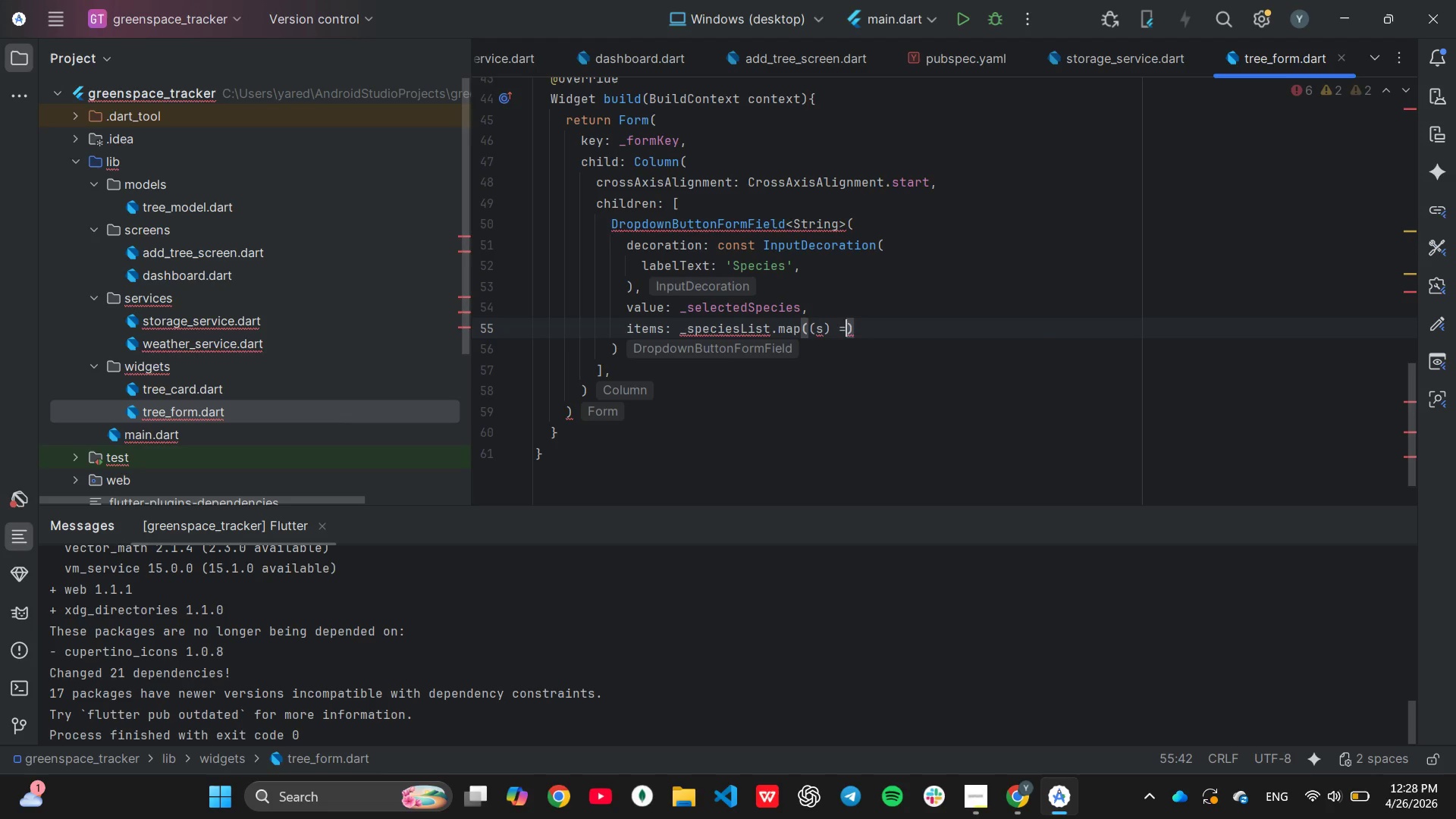 
key(Shift+ShiftLeft)
 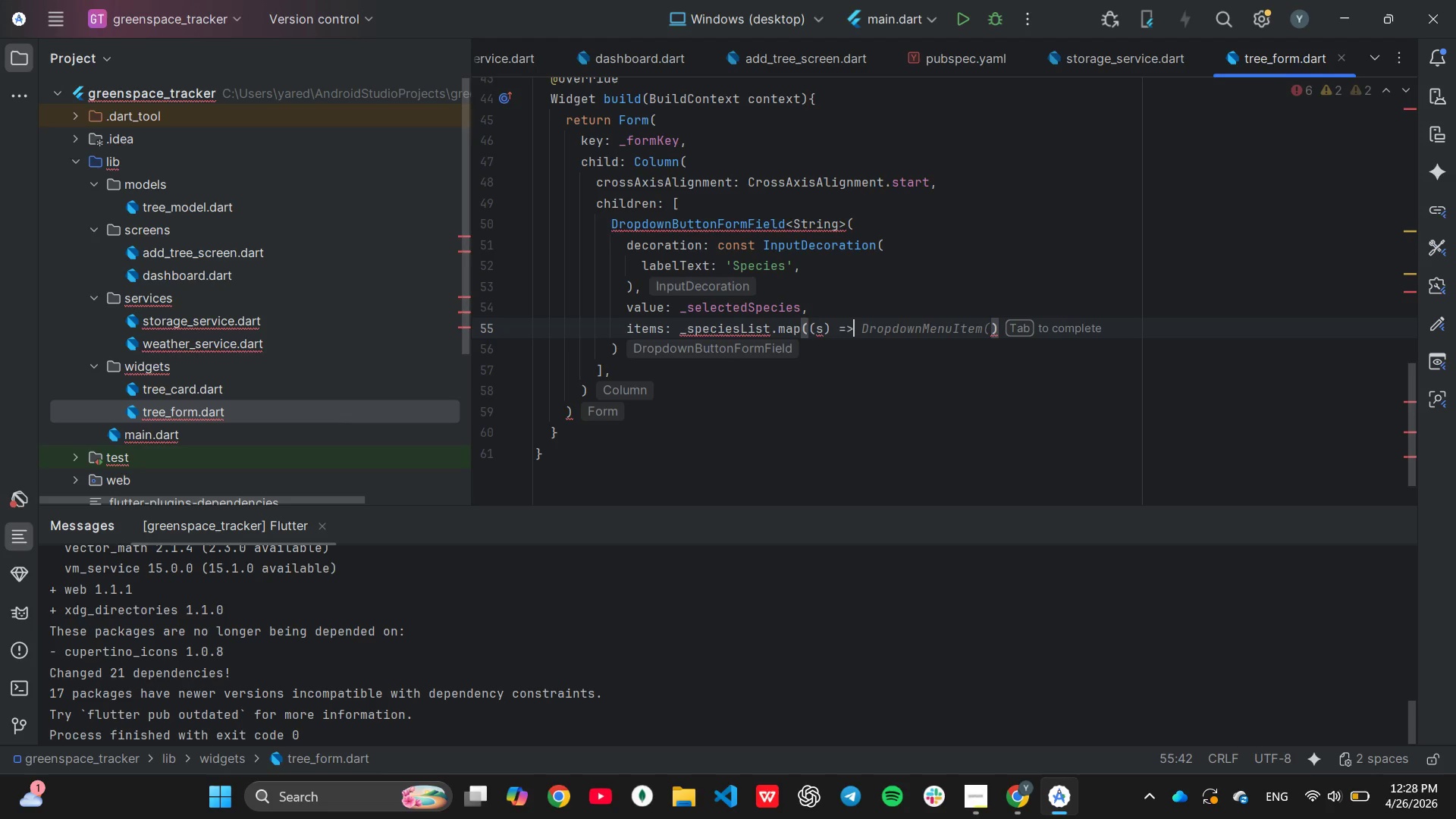 
key(Shift+Period)
 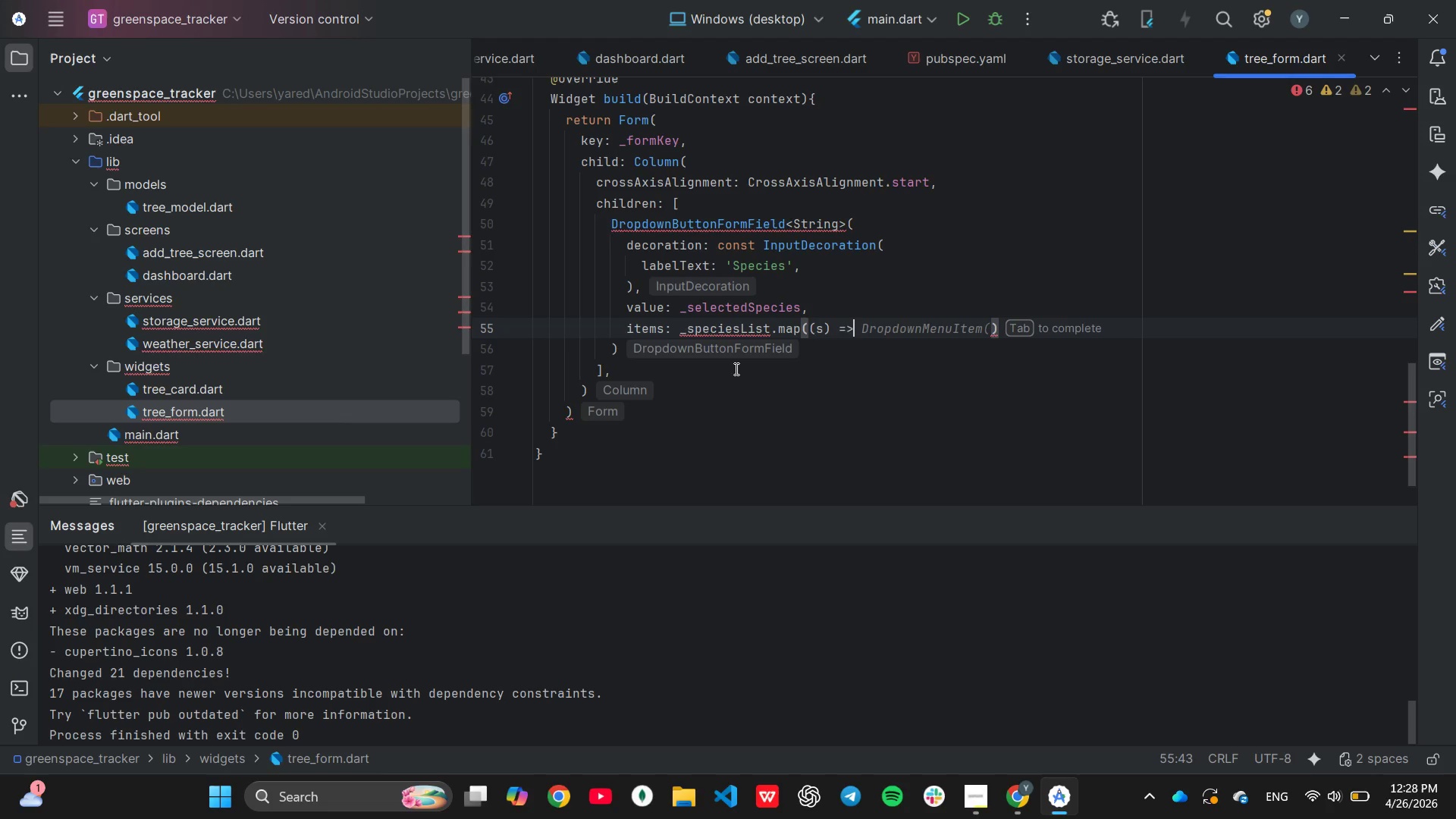 
key(Tab)
key(Backspace)
type((value:)
 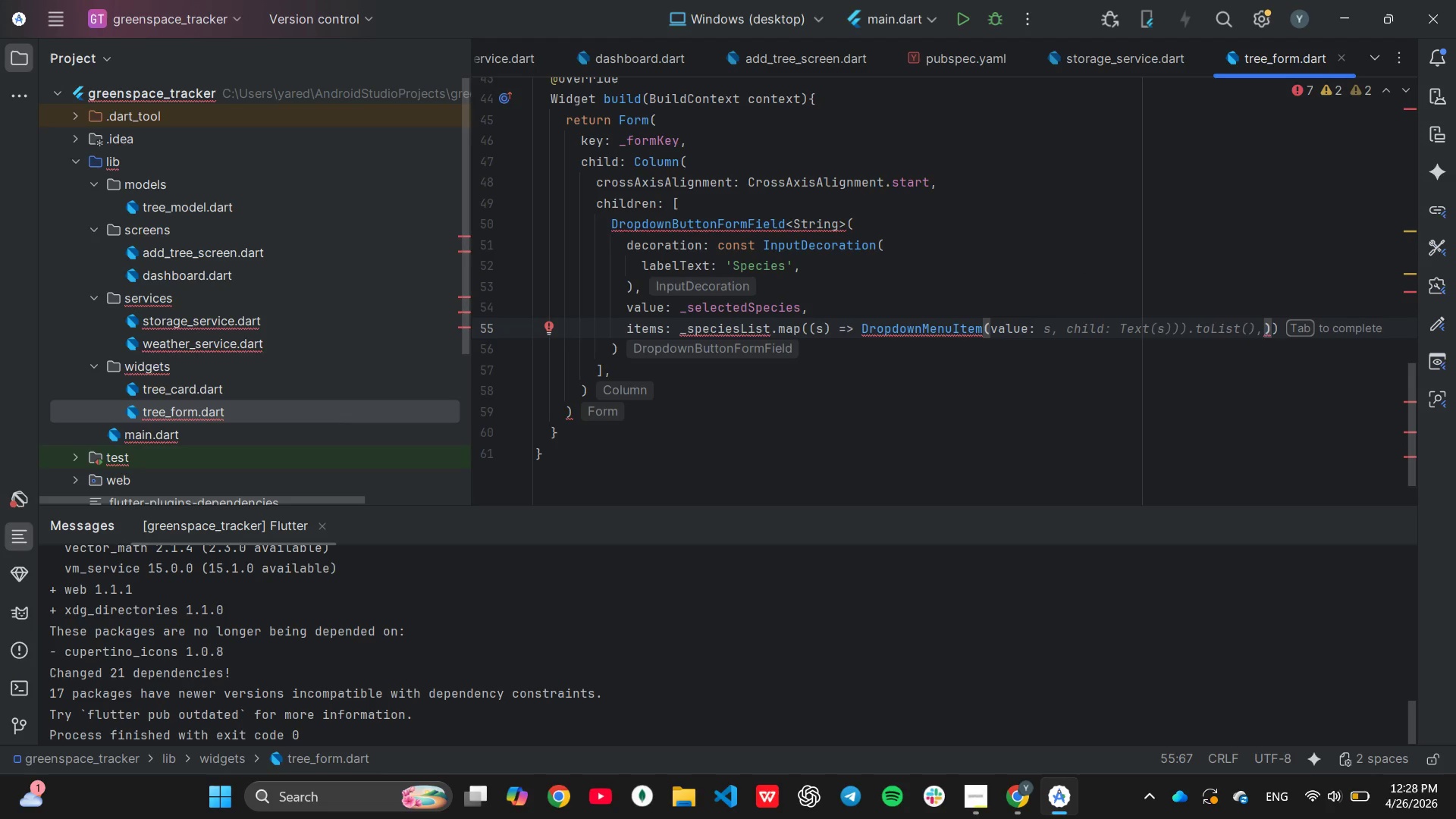 
key(Tab)
 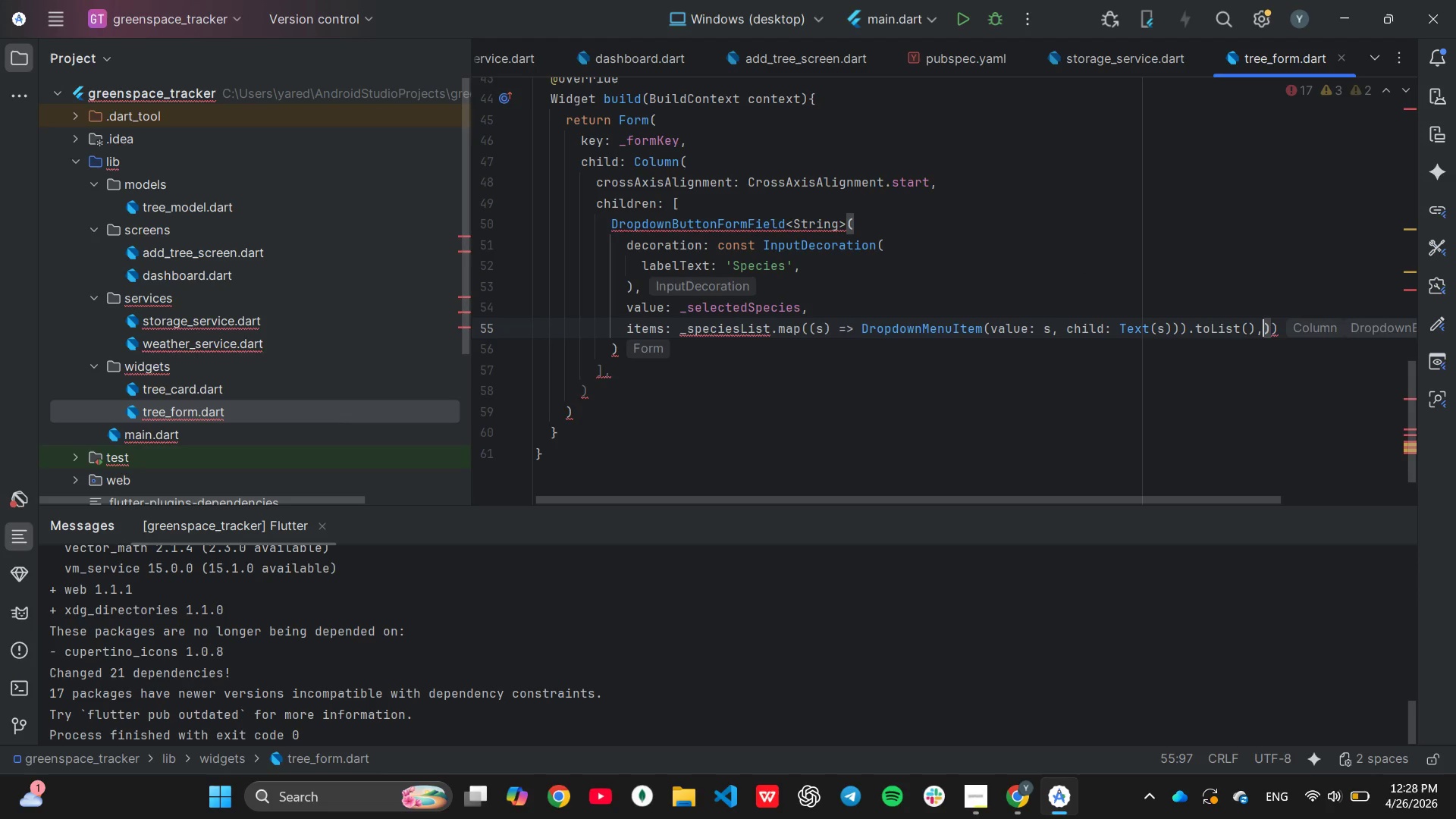 
key(Backspace)
 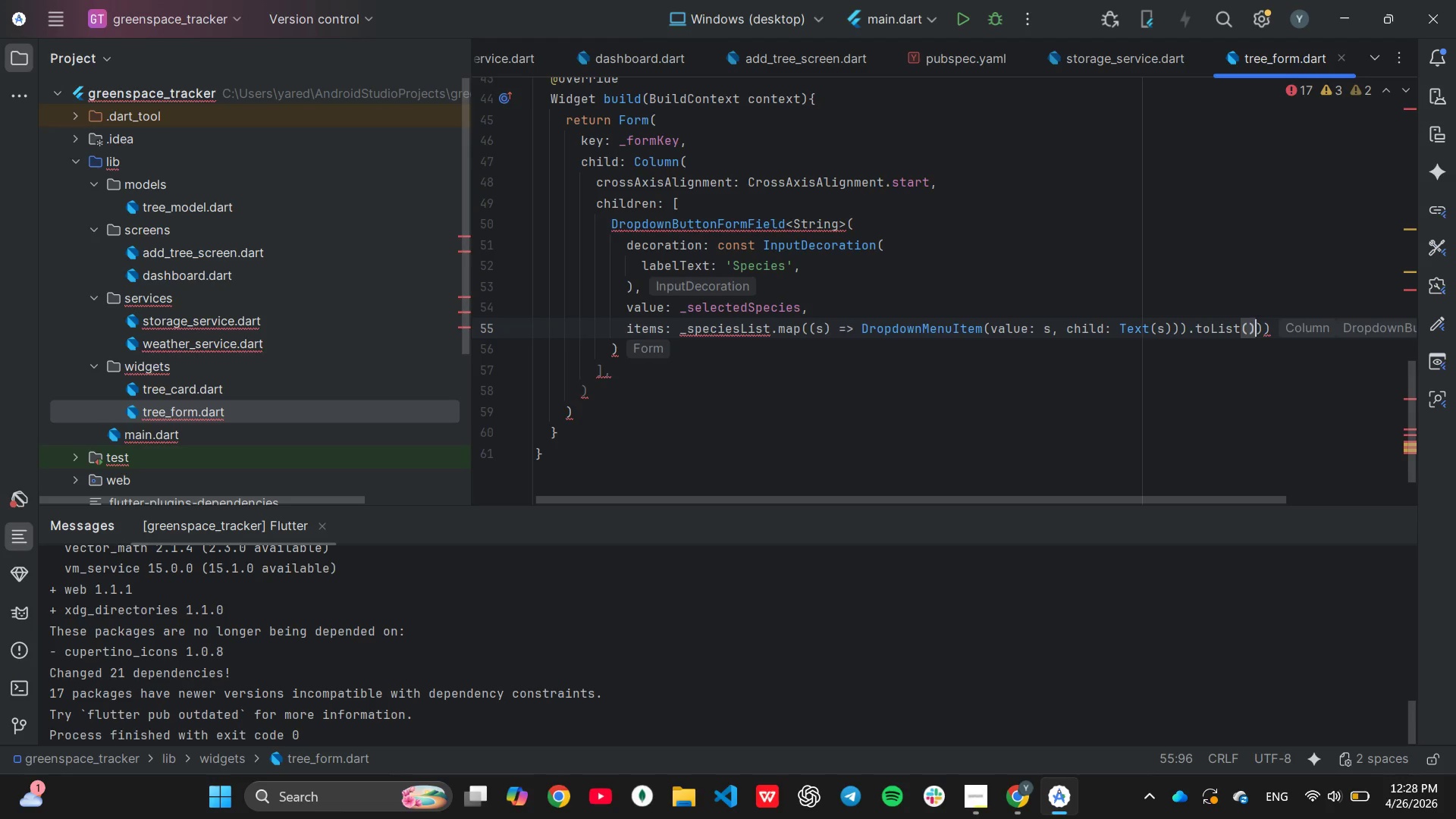 
key(ArrowRight)
 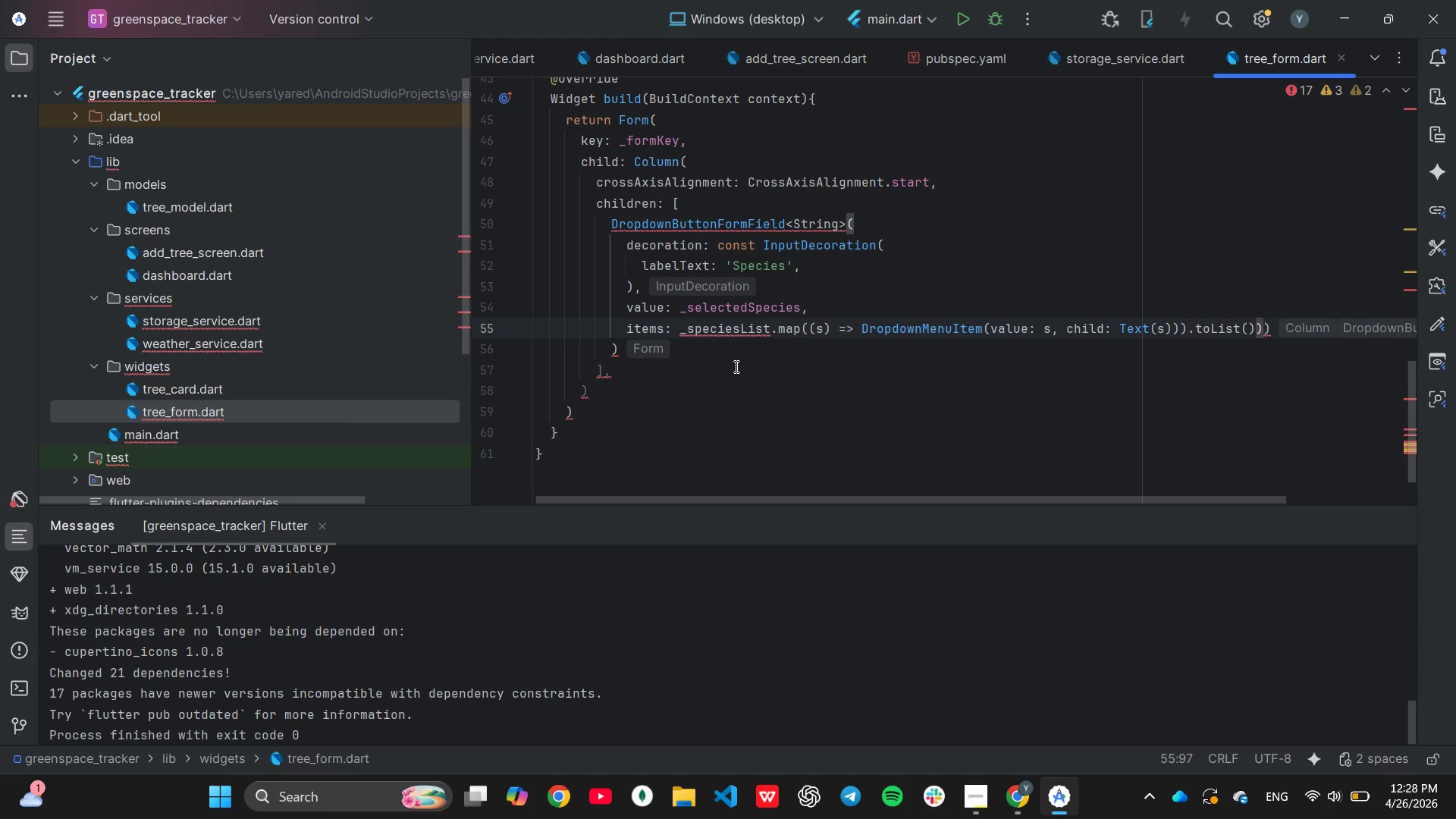 
wait(10.83)
 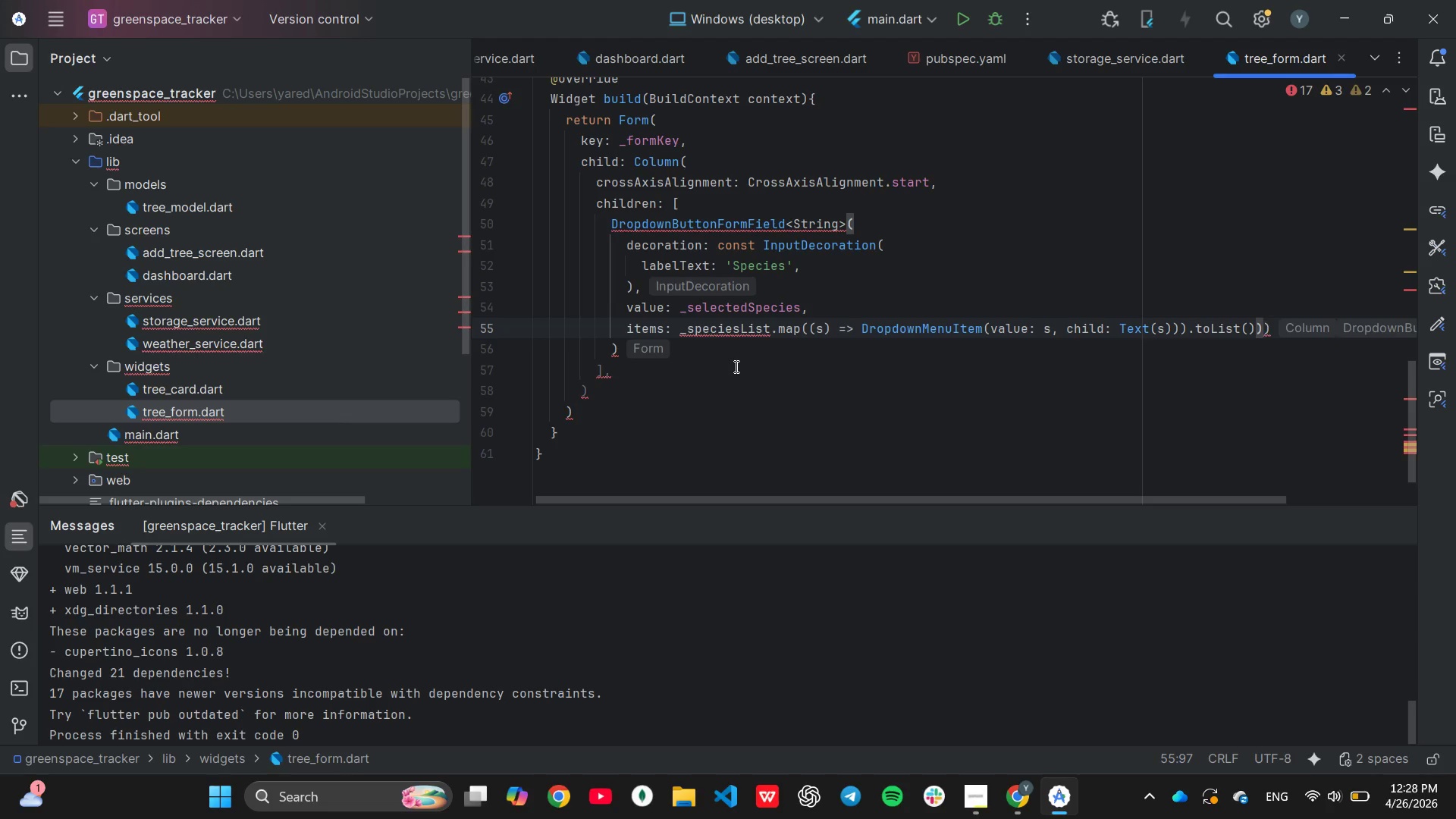 
key(ArrowRight)
 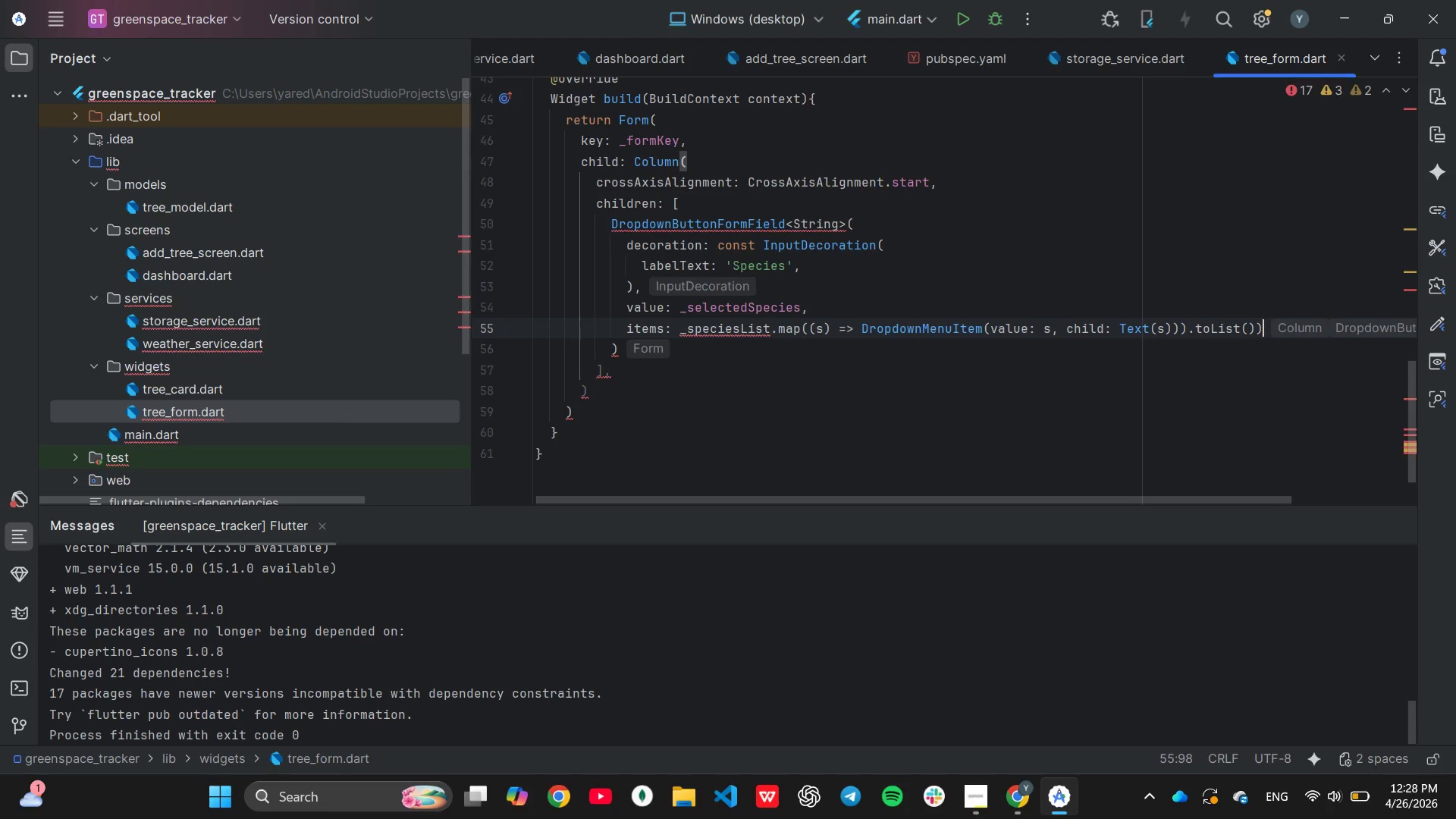 
key(Backspace)
 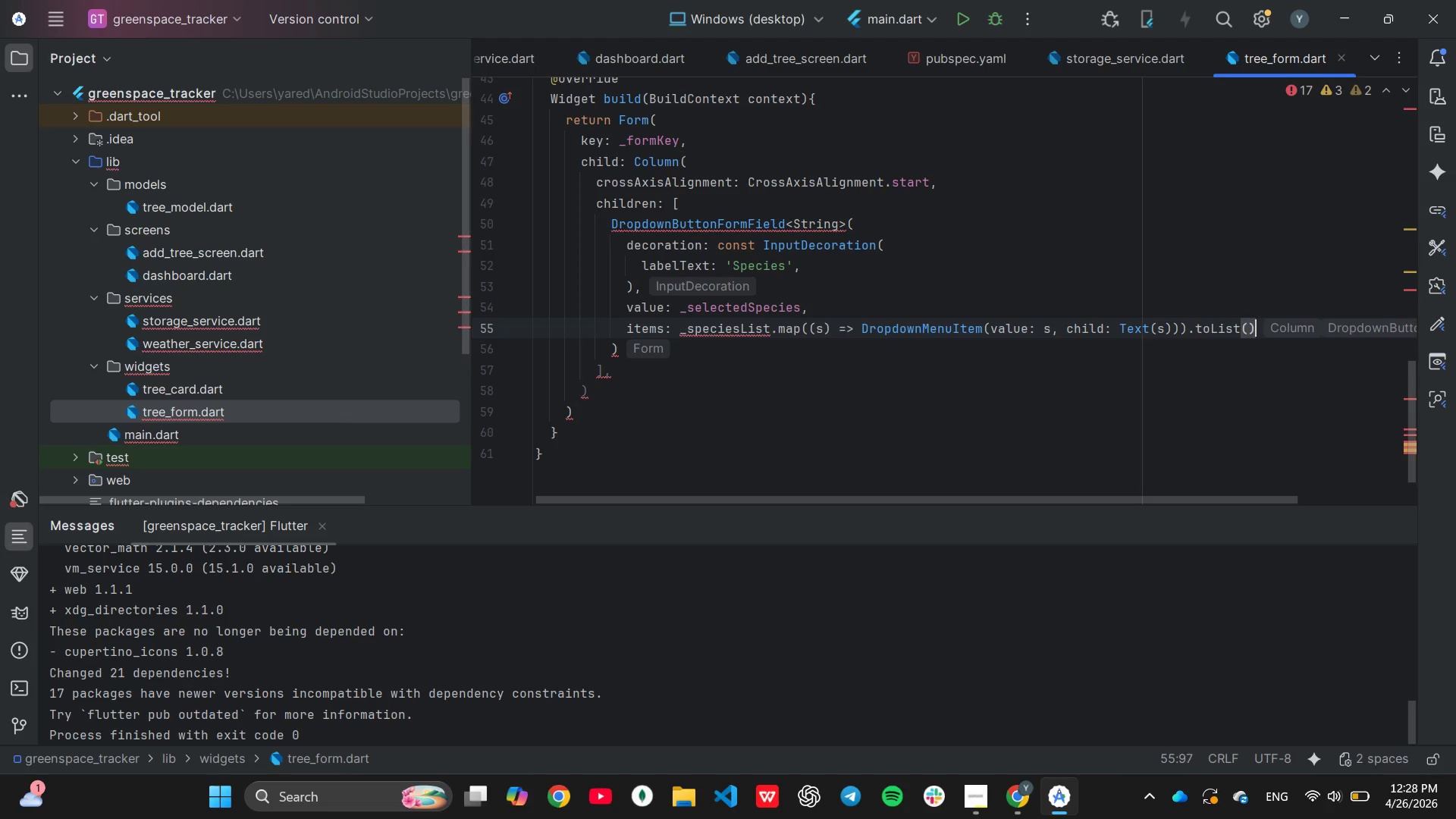 
key(Backspace)
 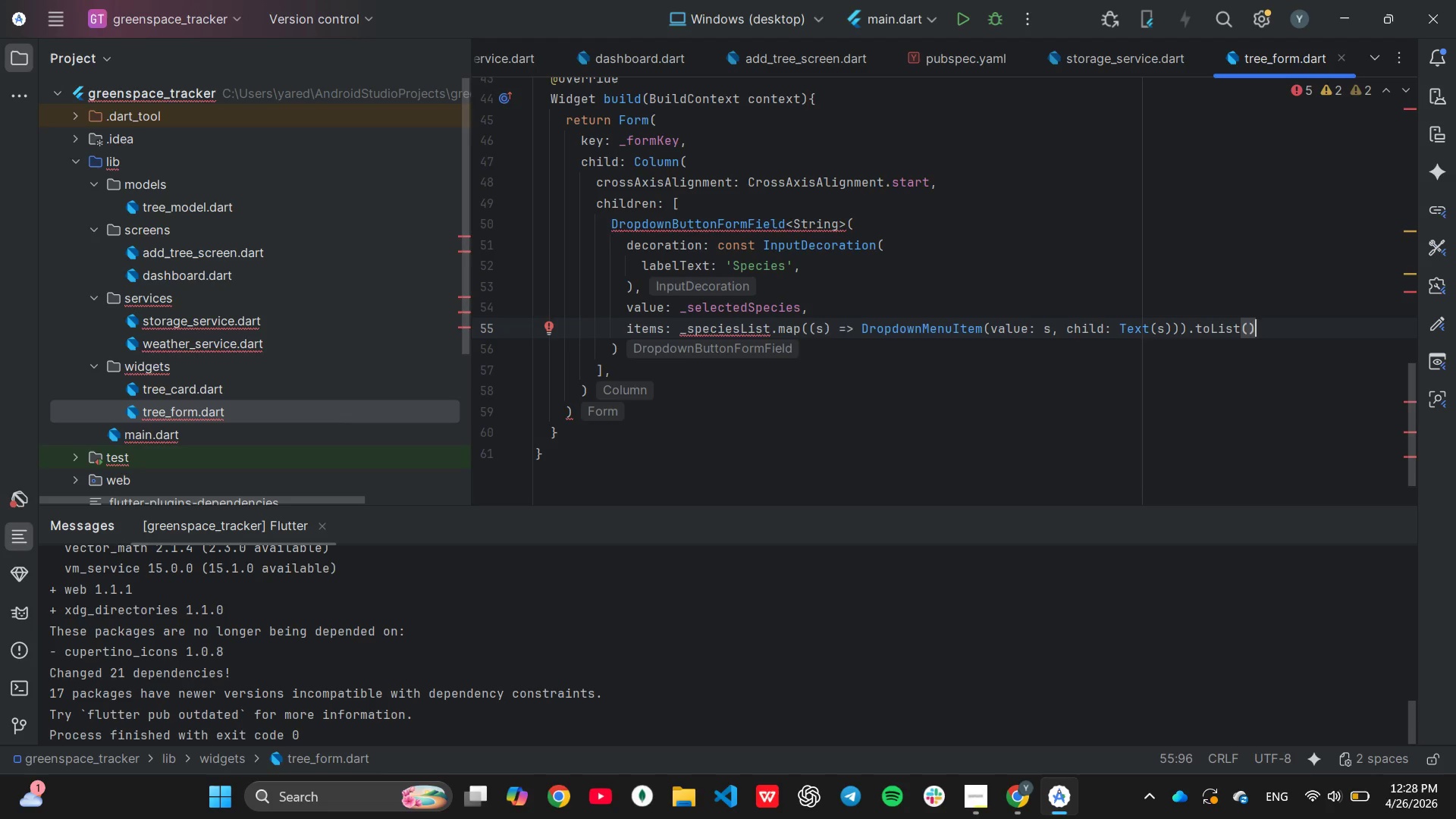 
key(Enter)
 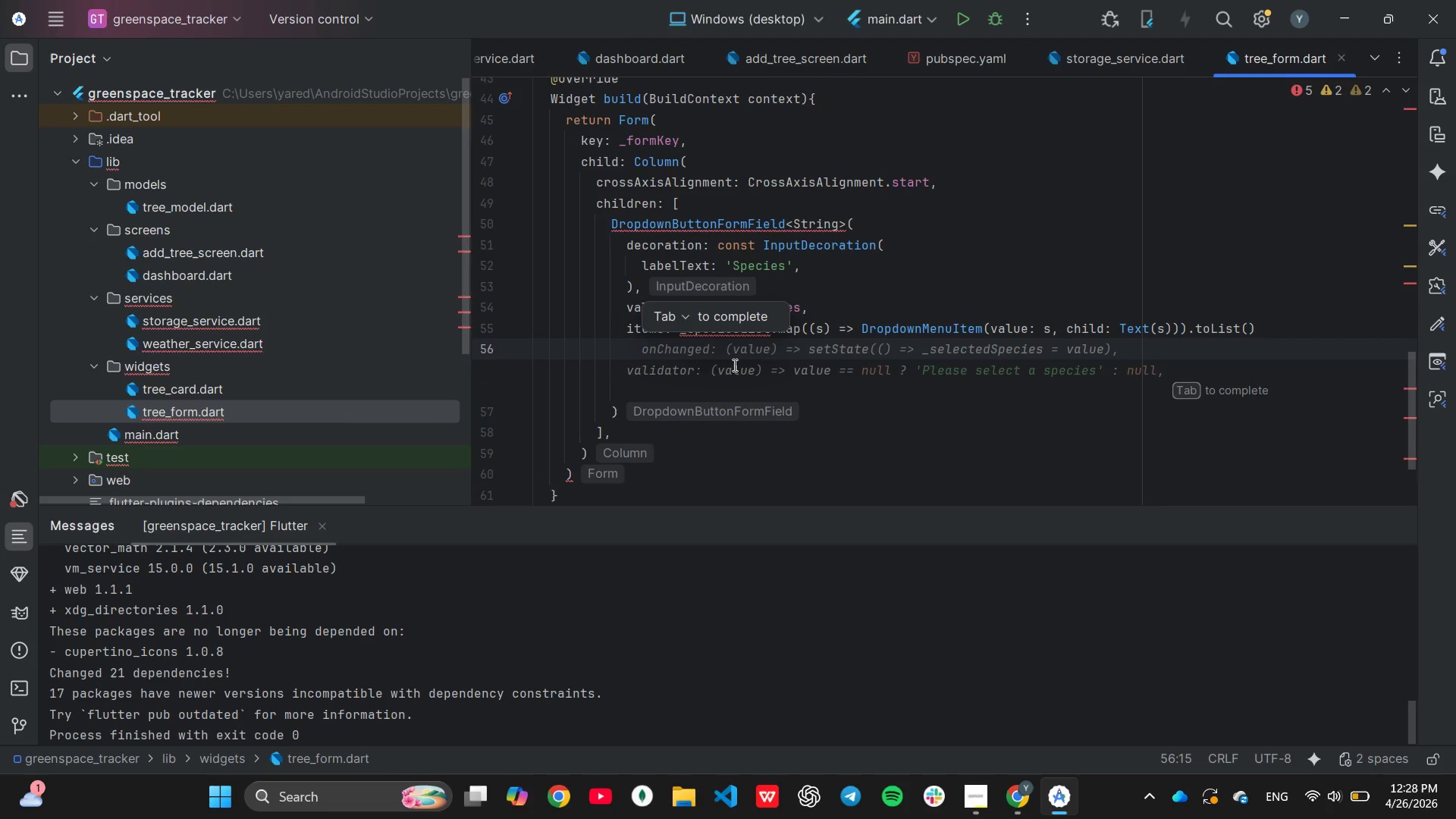 
key(Backspace)
 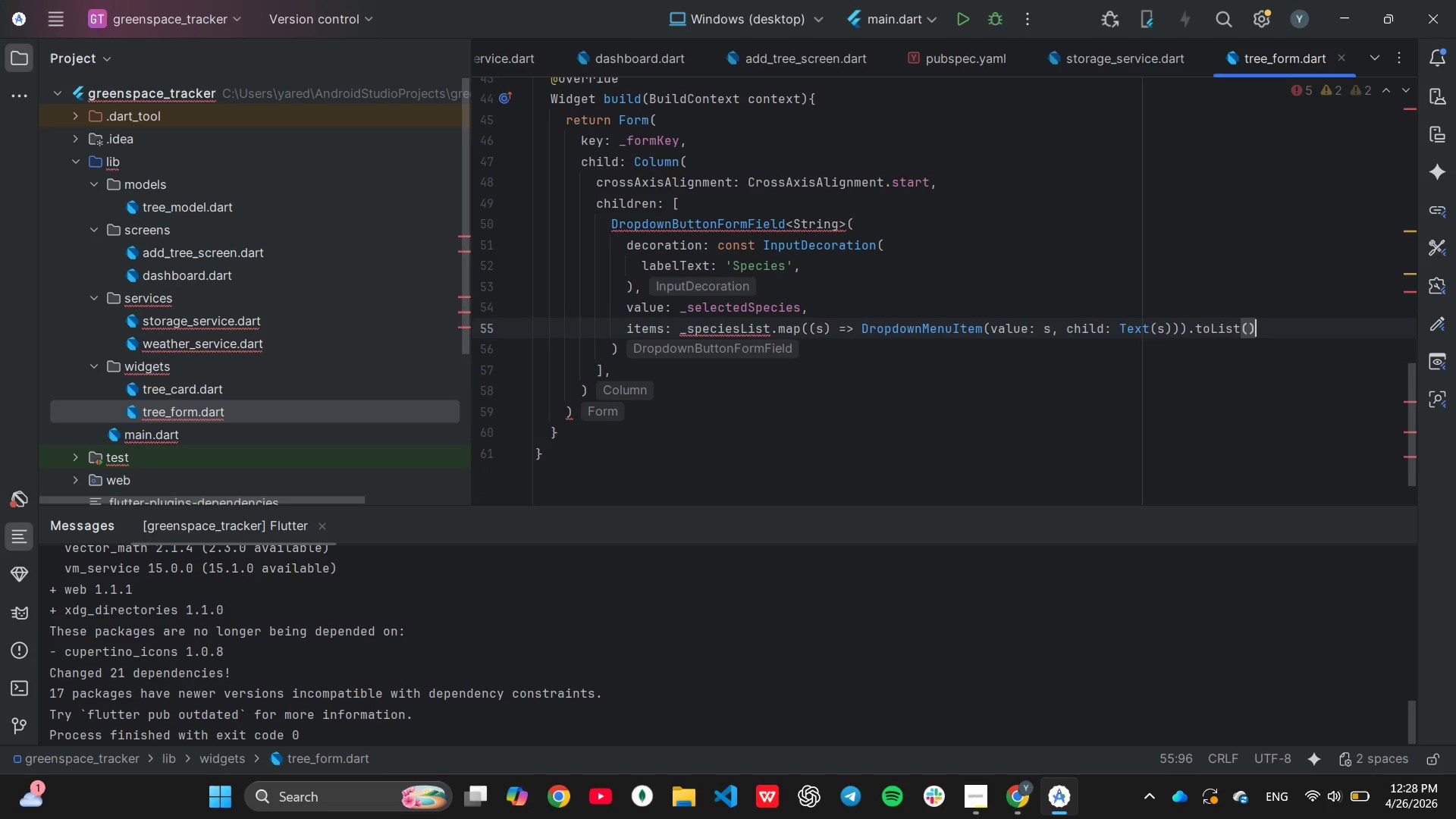 
key(Enter)
 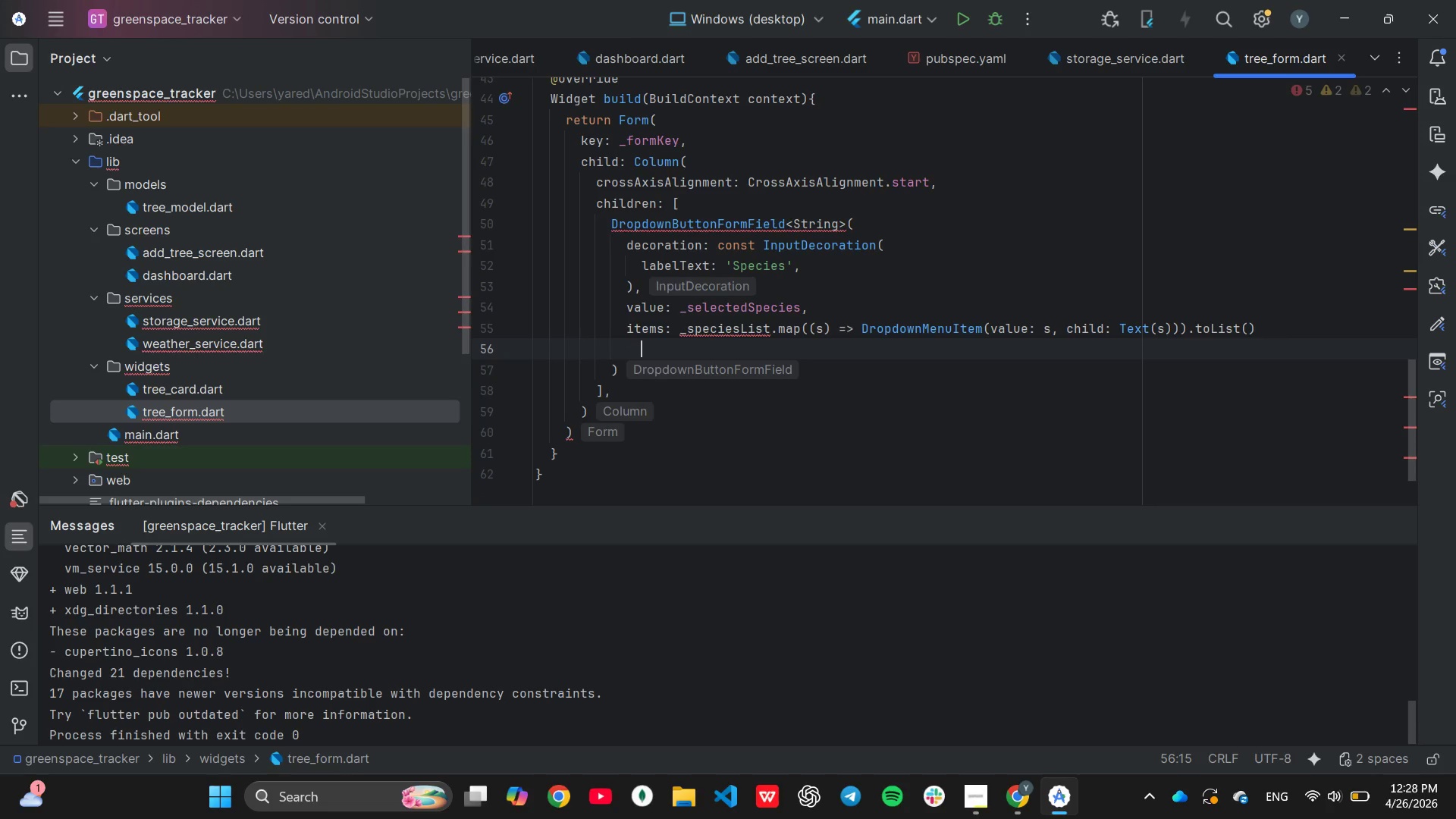 
key(ArrowLeft)
 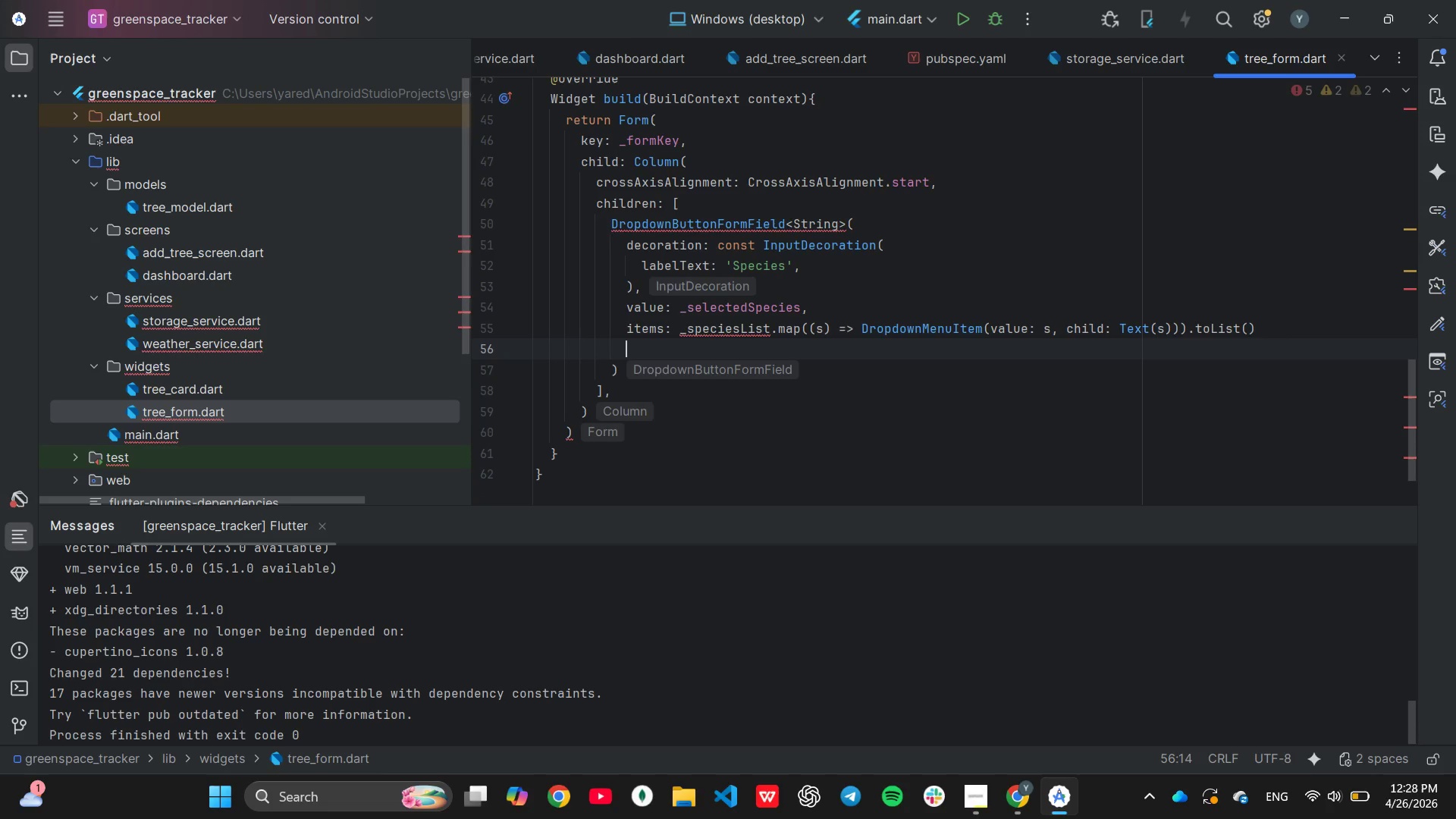 
key(ArrowLeft)
 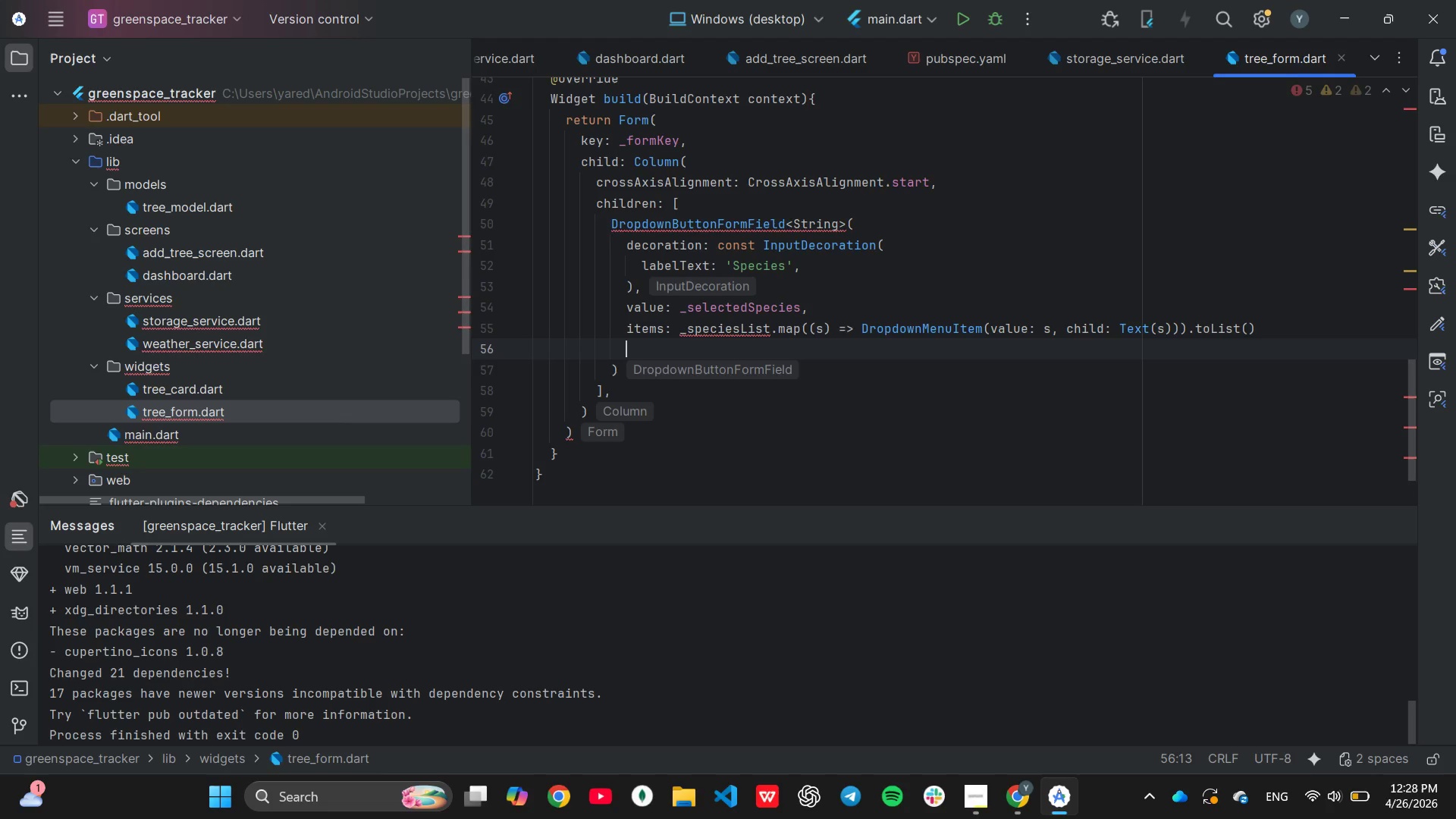 
type(onChanged:)
key(Tab)
 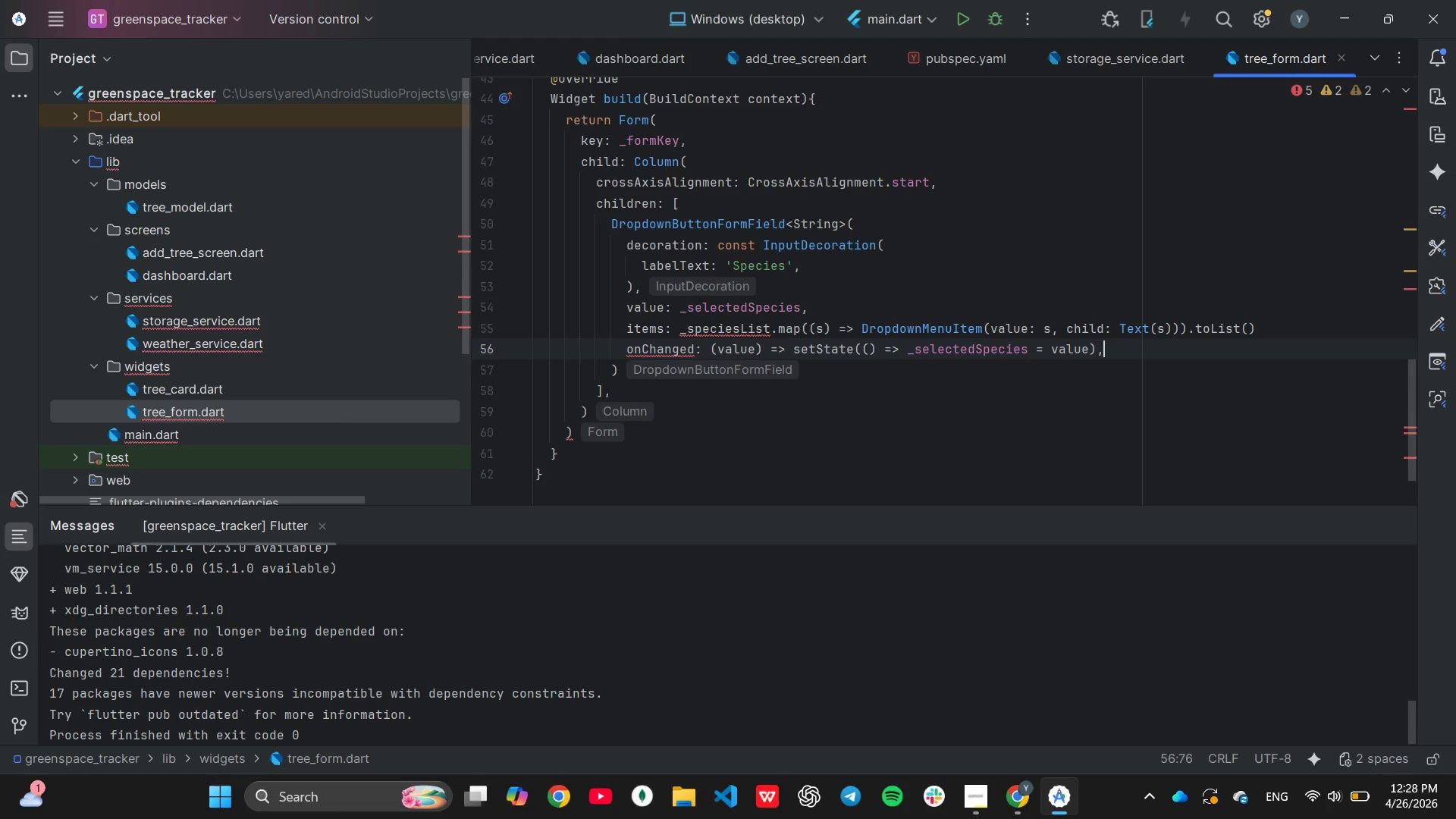 
wait(6.89)
 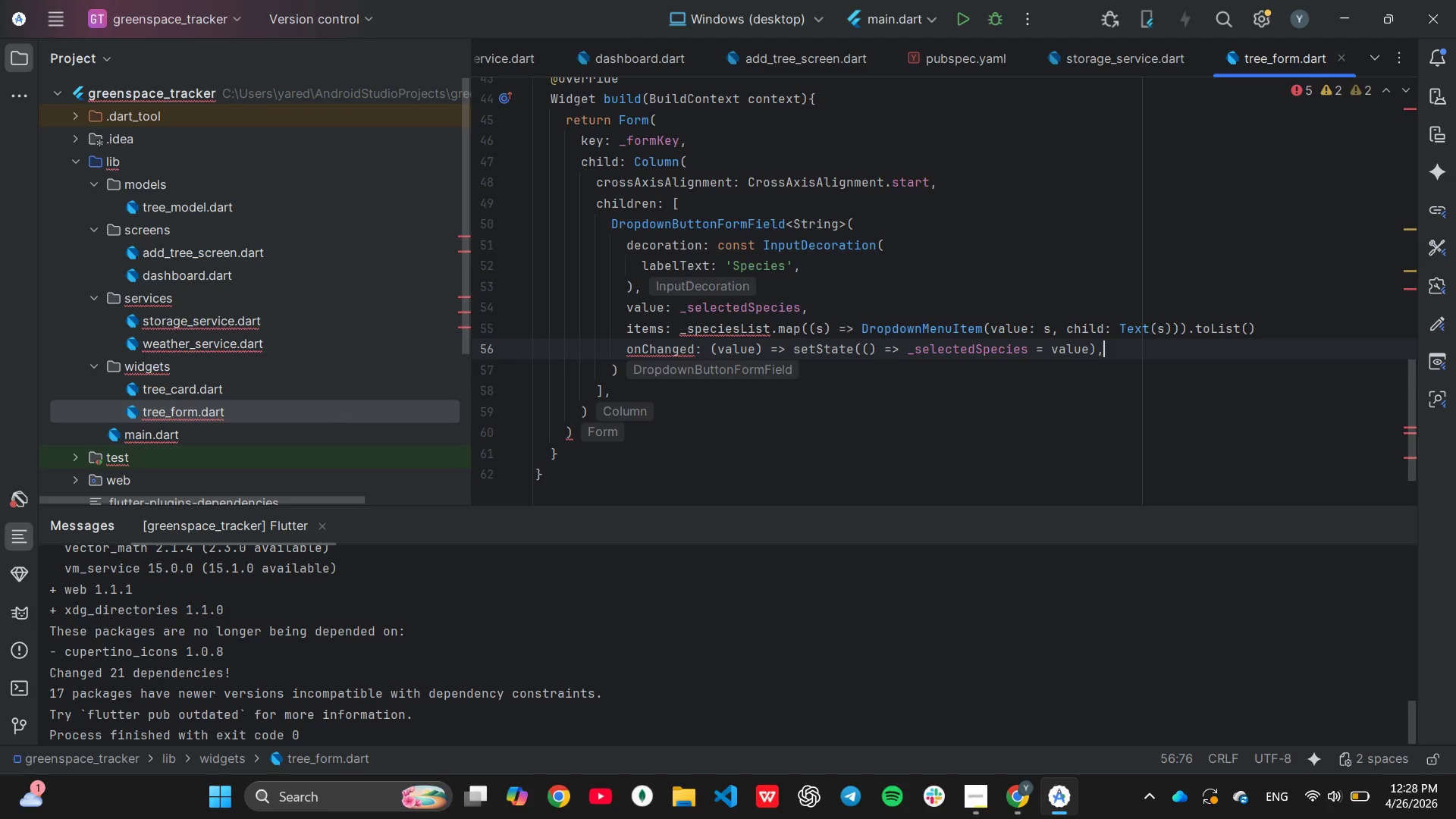 
key(Enter)
 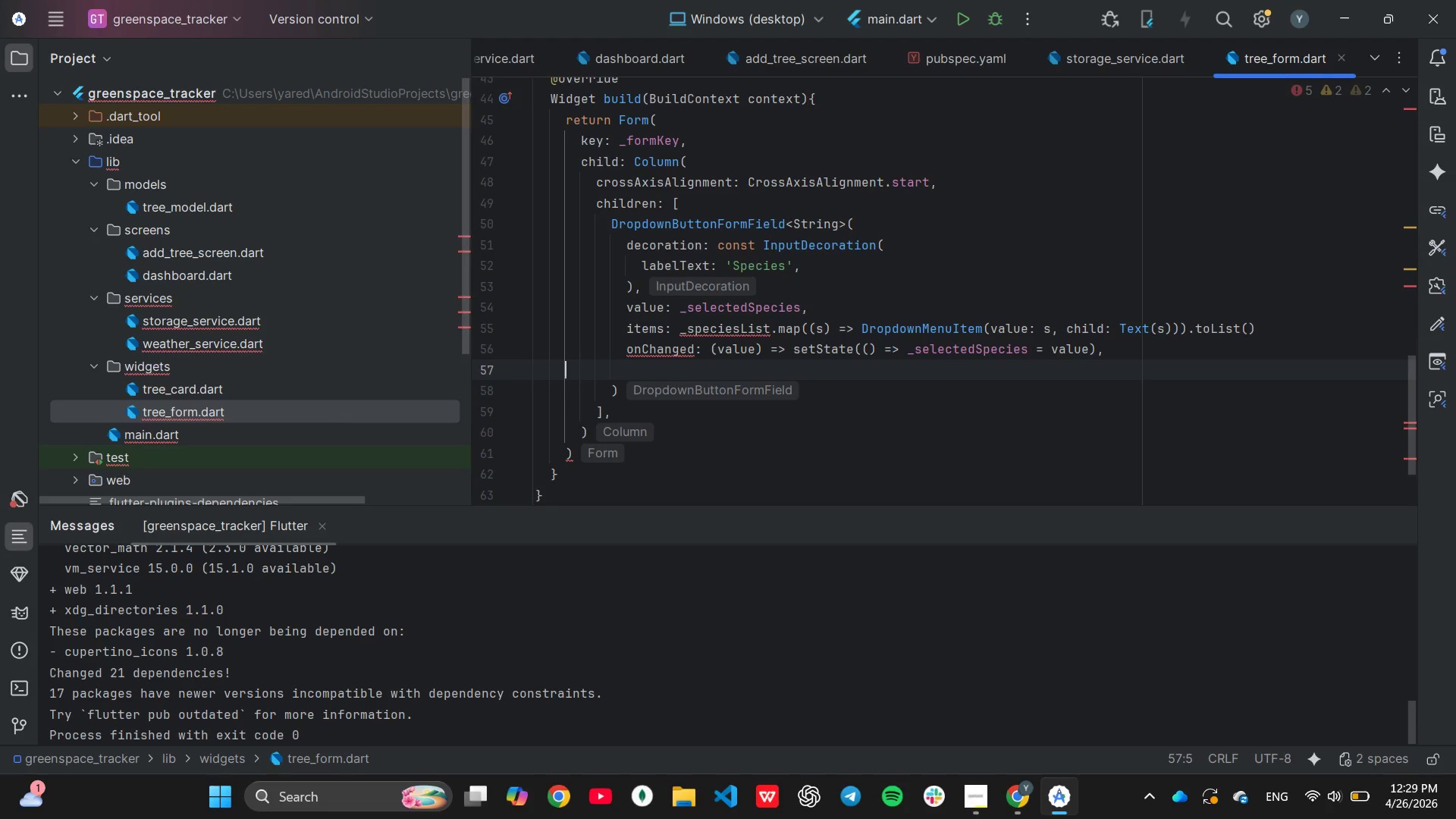 
key(Tab)
key(Tab)
key(Tab)
key(Tab)
type(validator)
 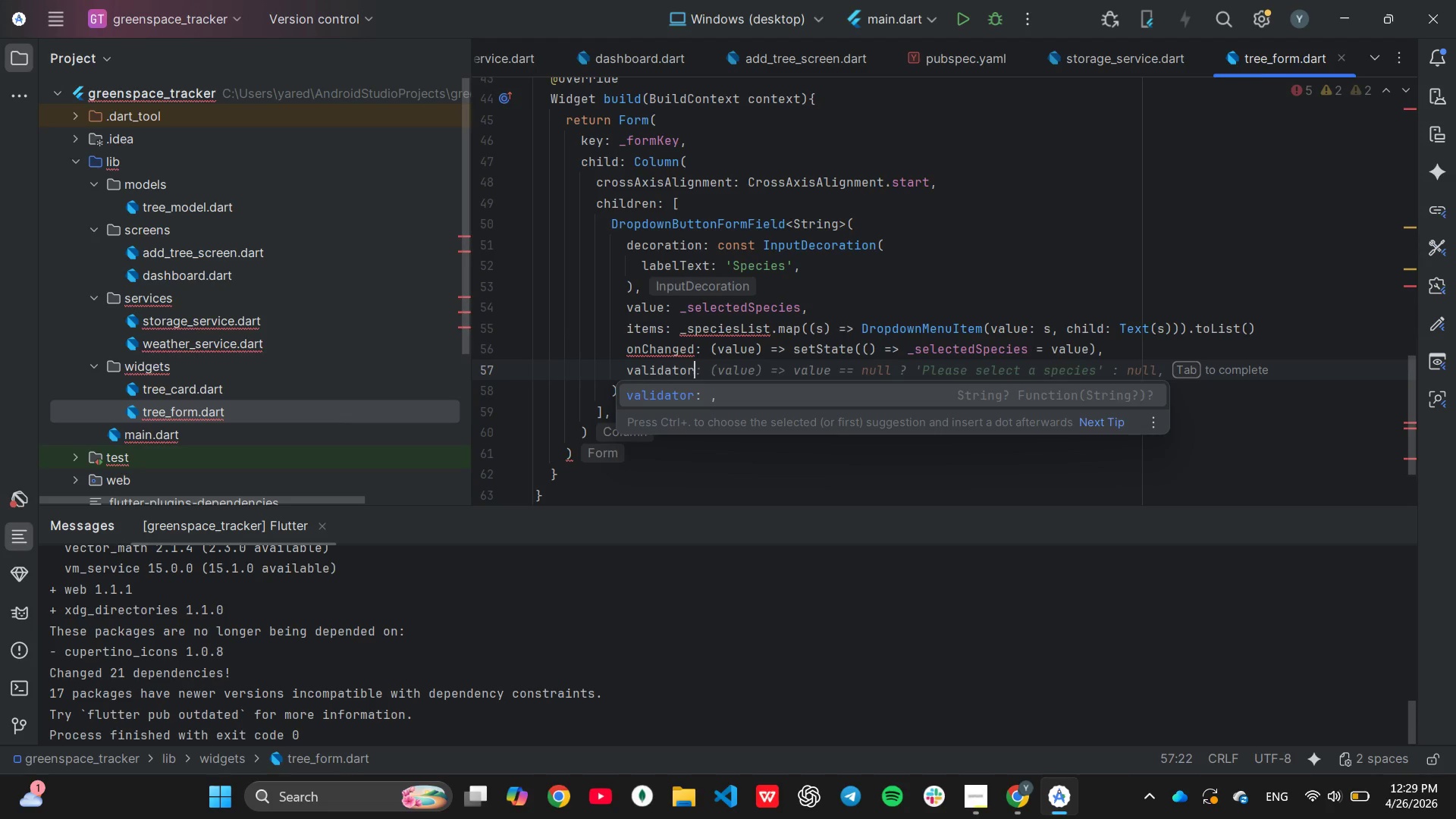 
key(Enter)
 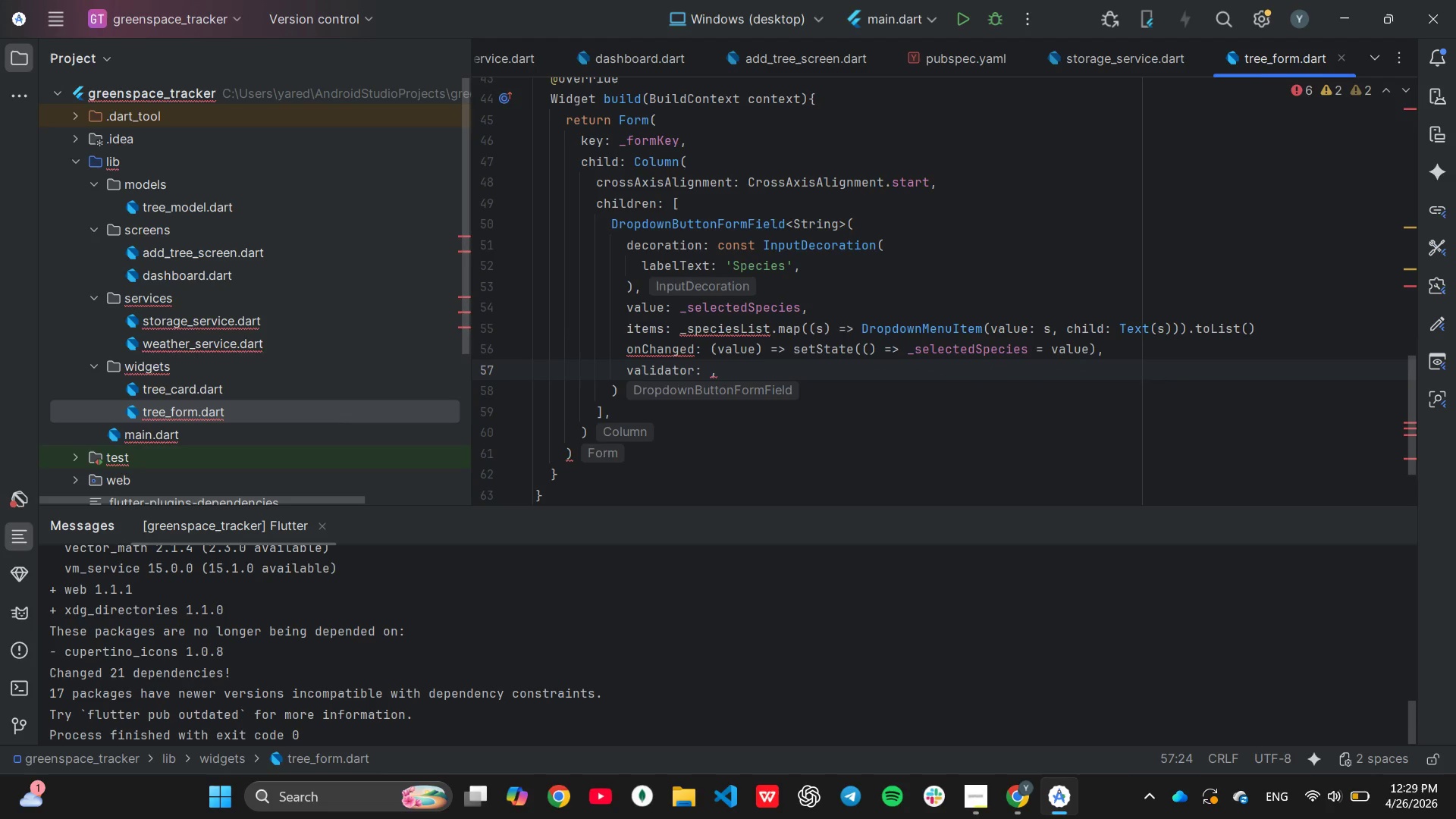 
type((value)
 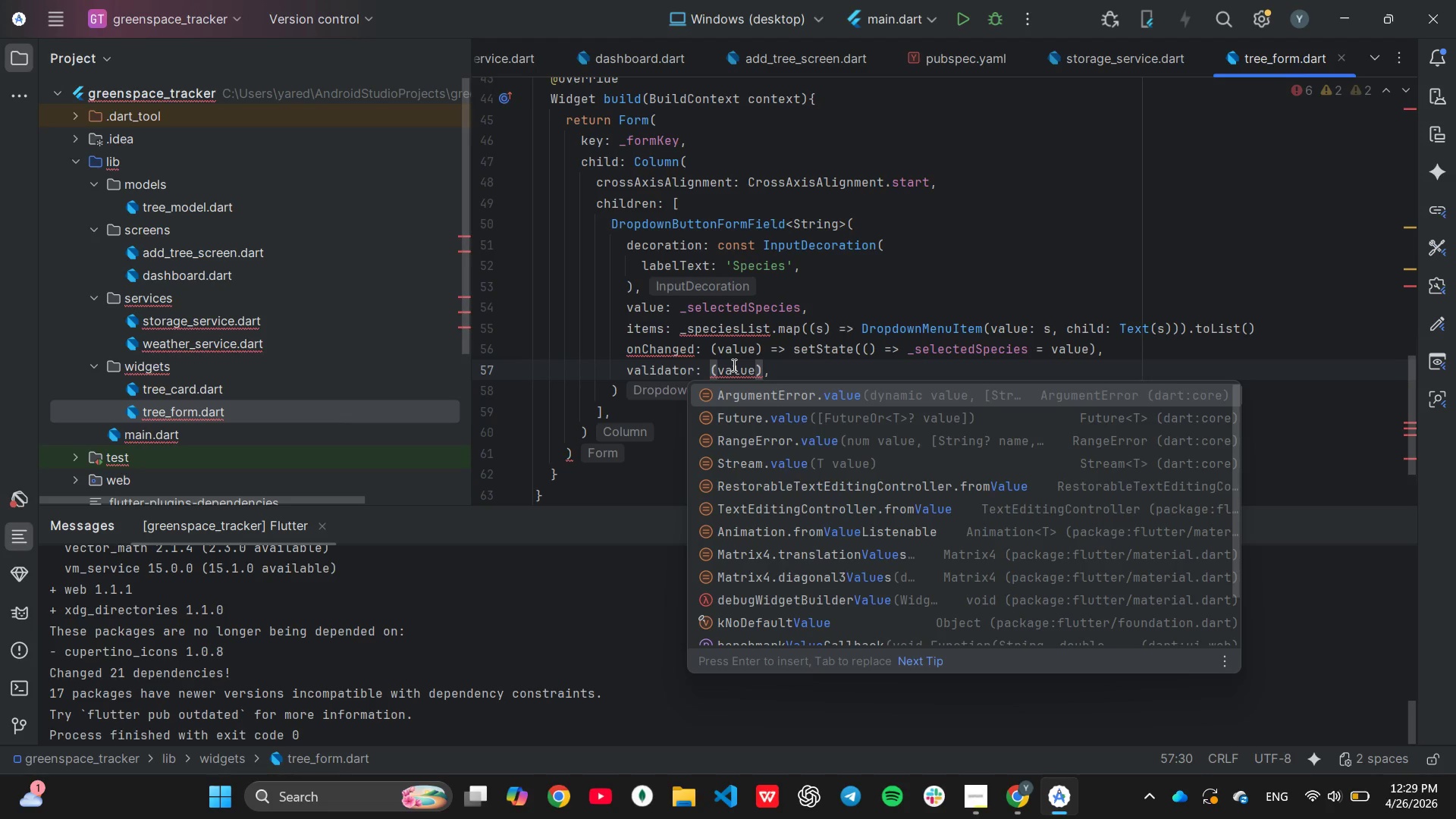 
key(ArrowRight)
 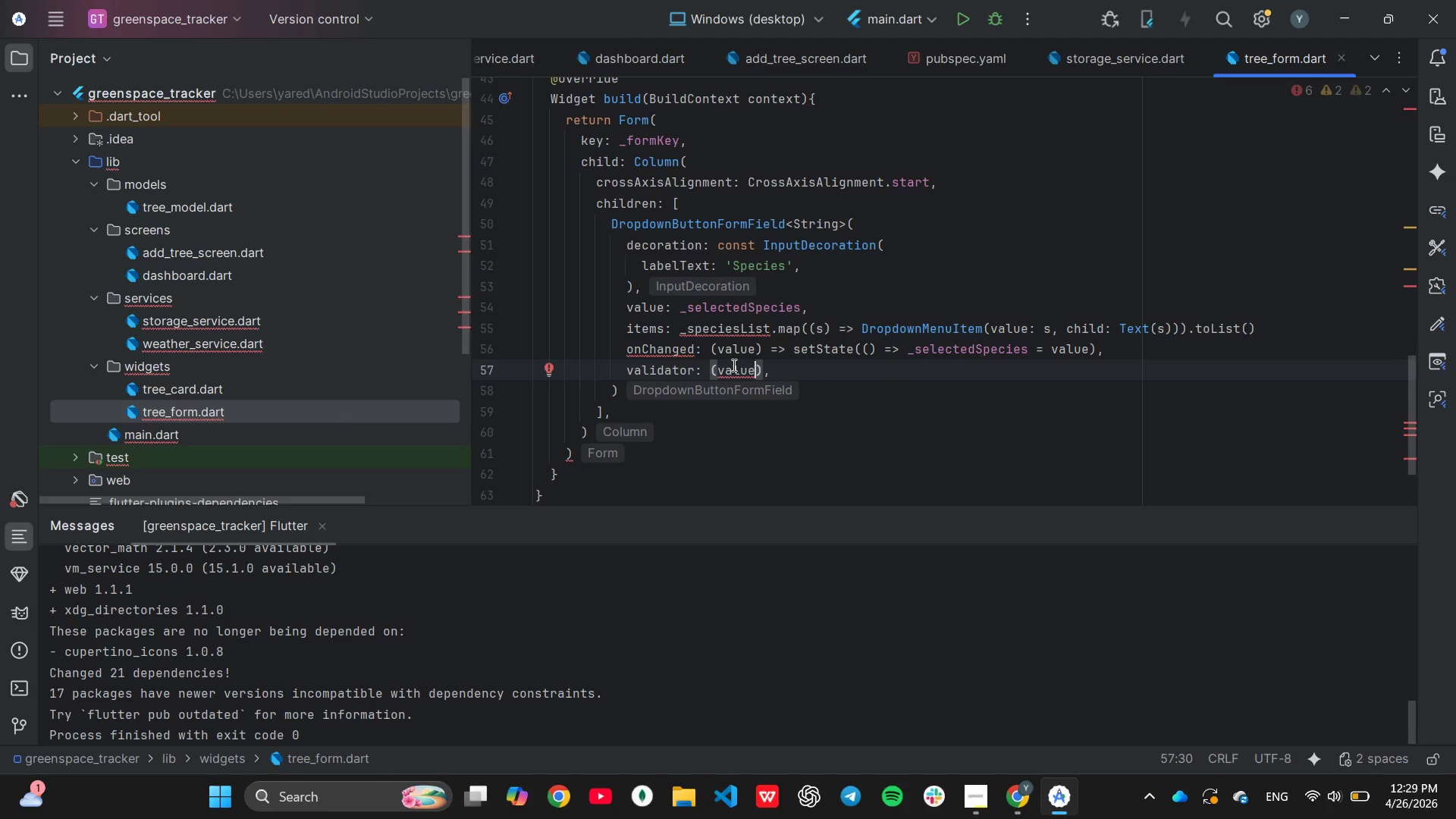 
key(ArrowRight)
 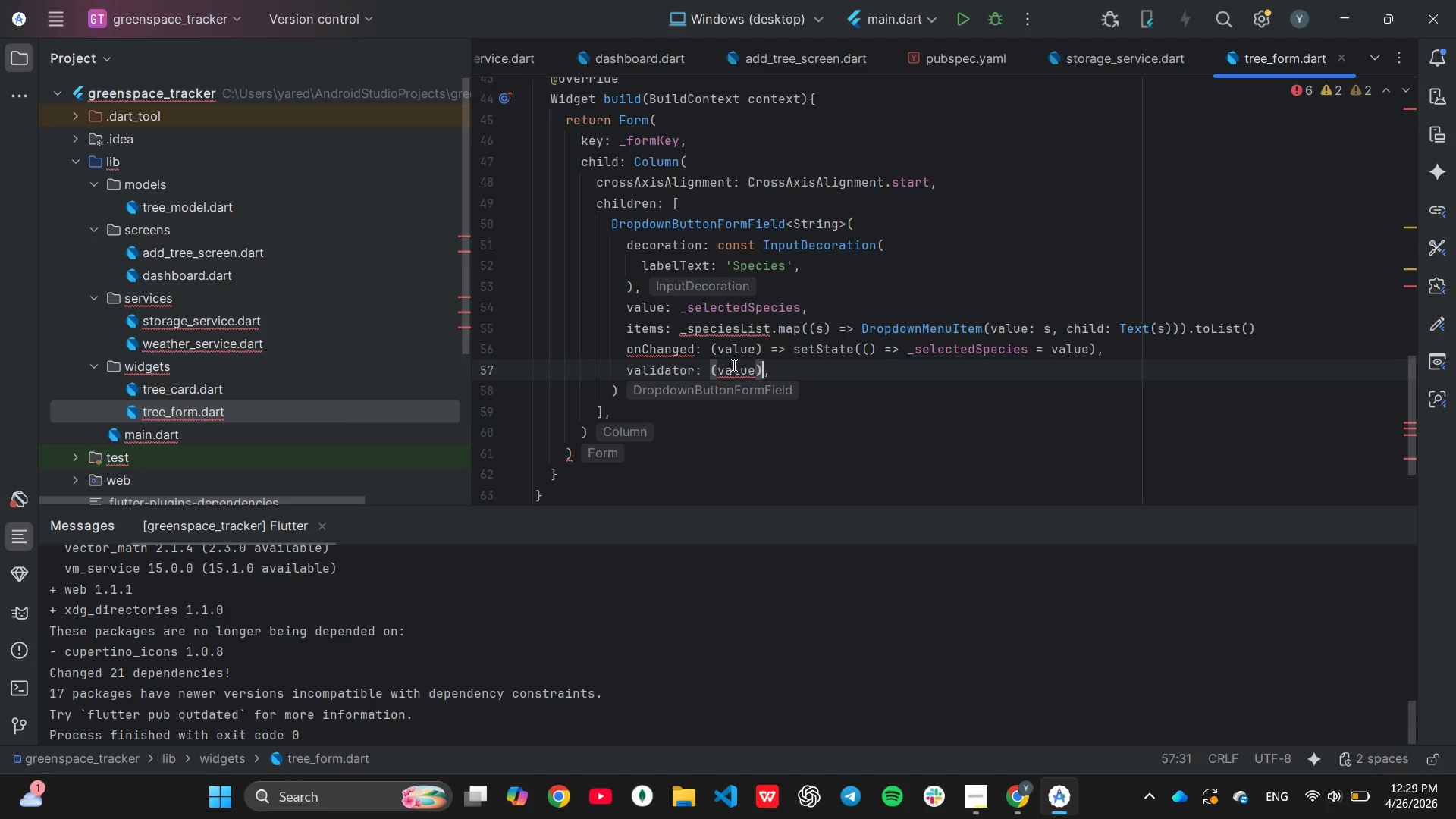 
key(Space)
 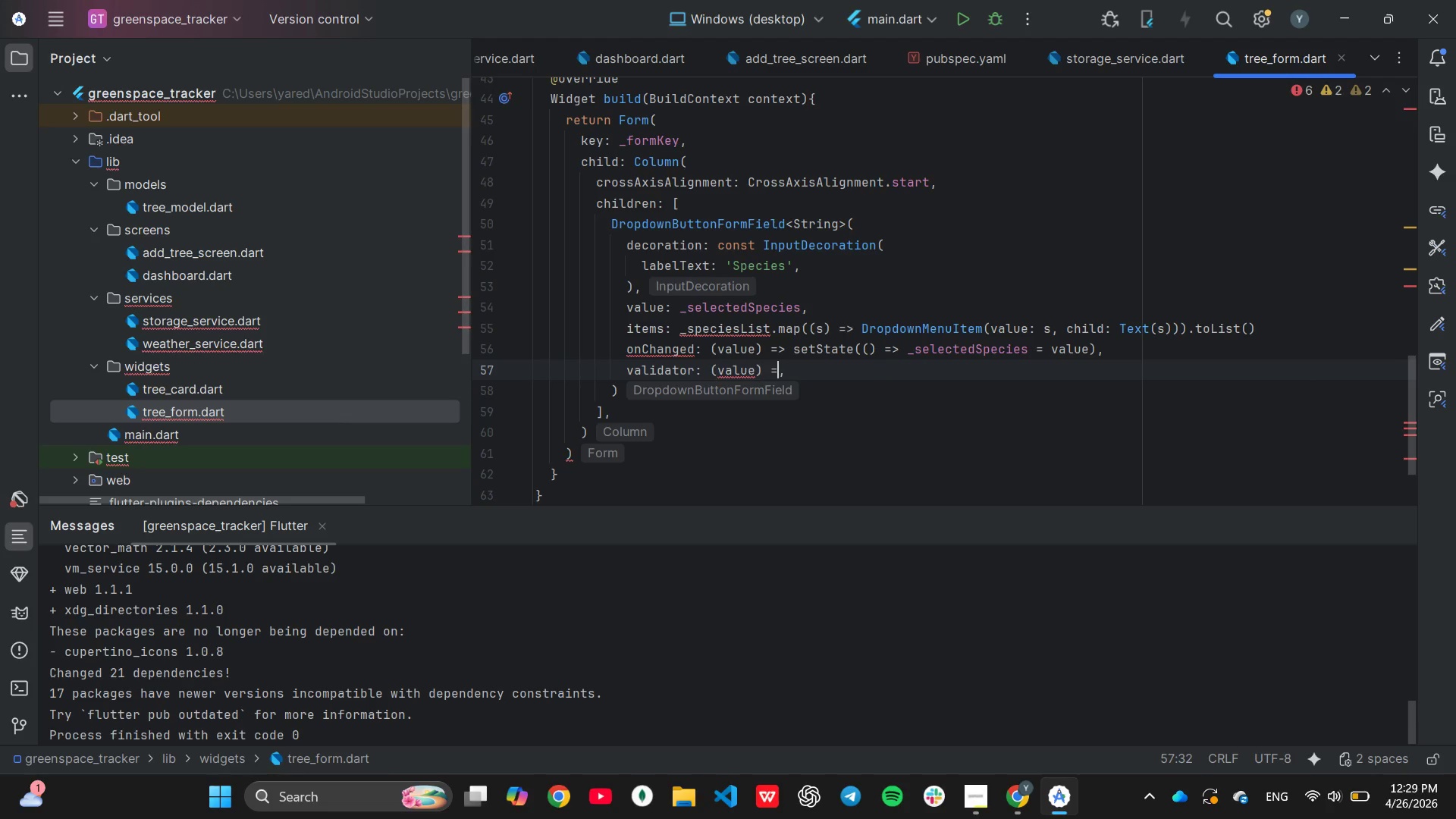 
key(Equal)
 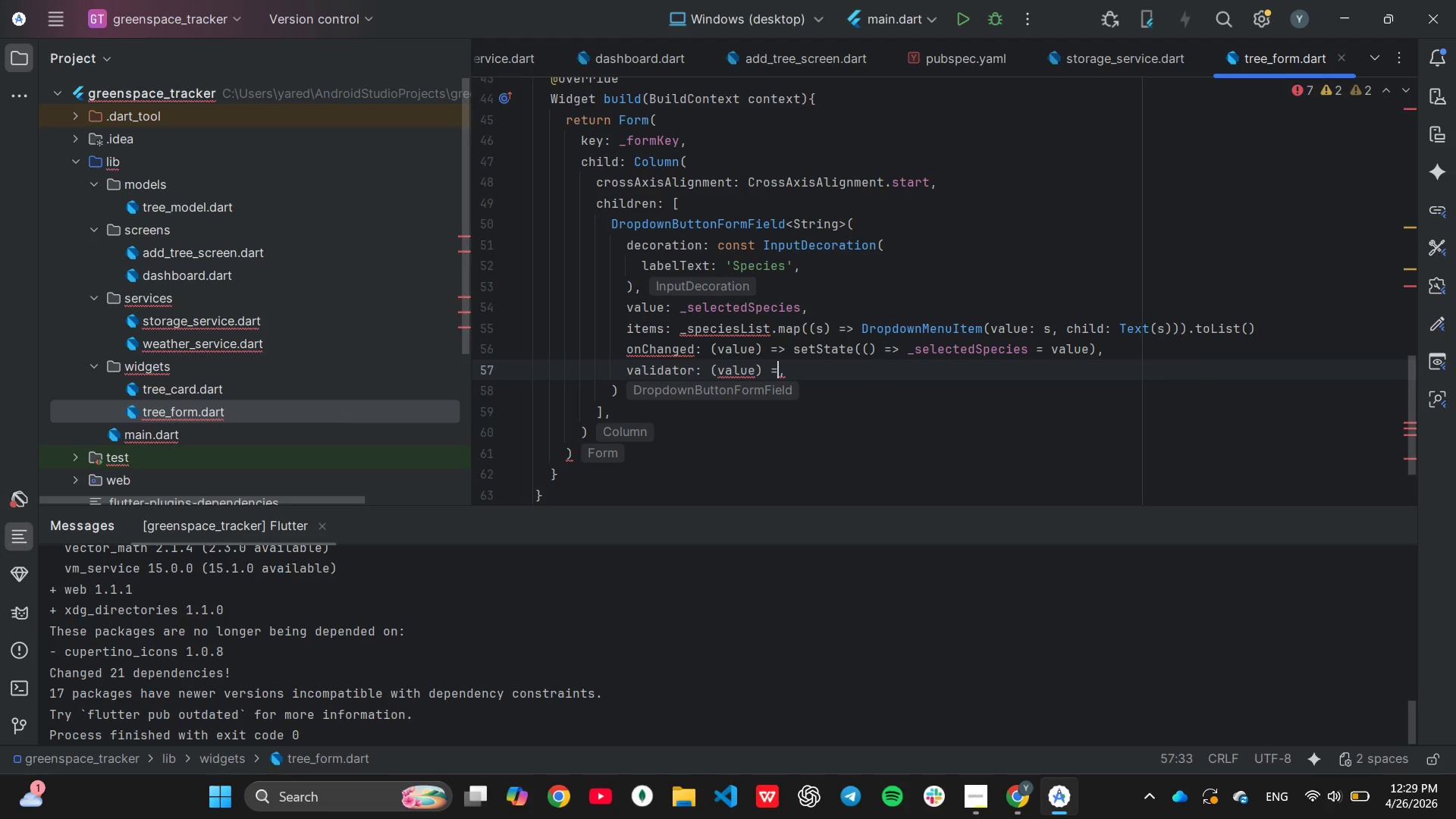 
hold_key(key=ShiftLeft, duration=0.31)
 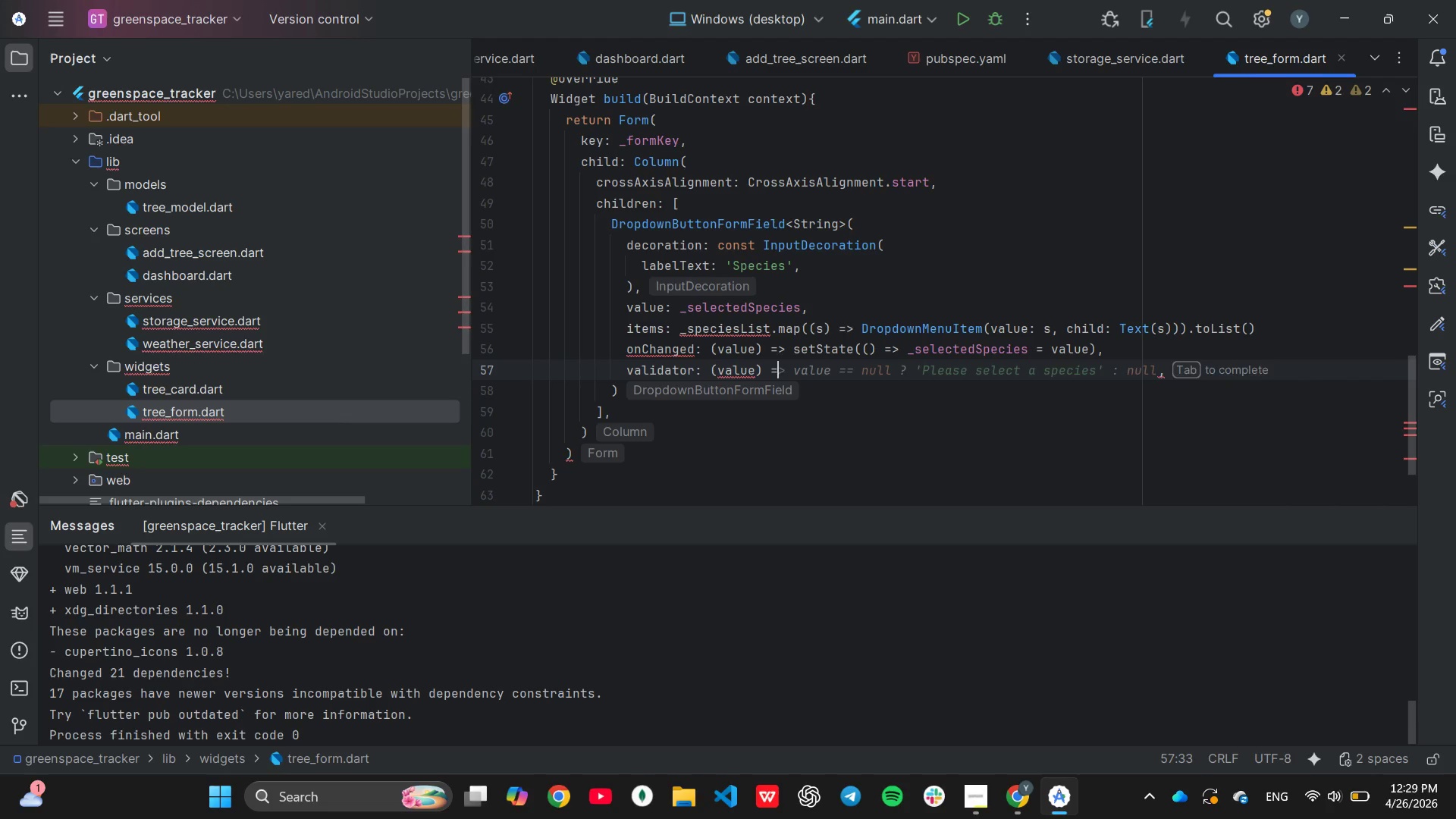 
key(Tab)
 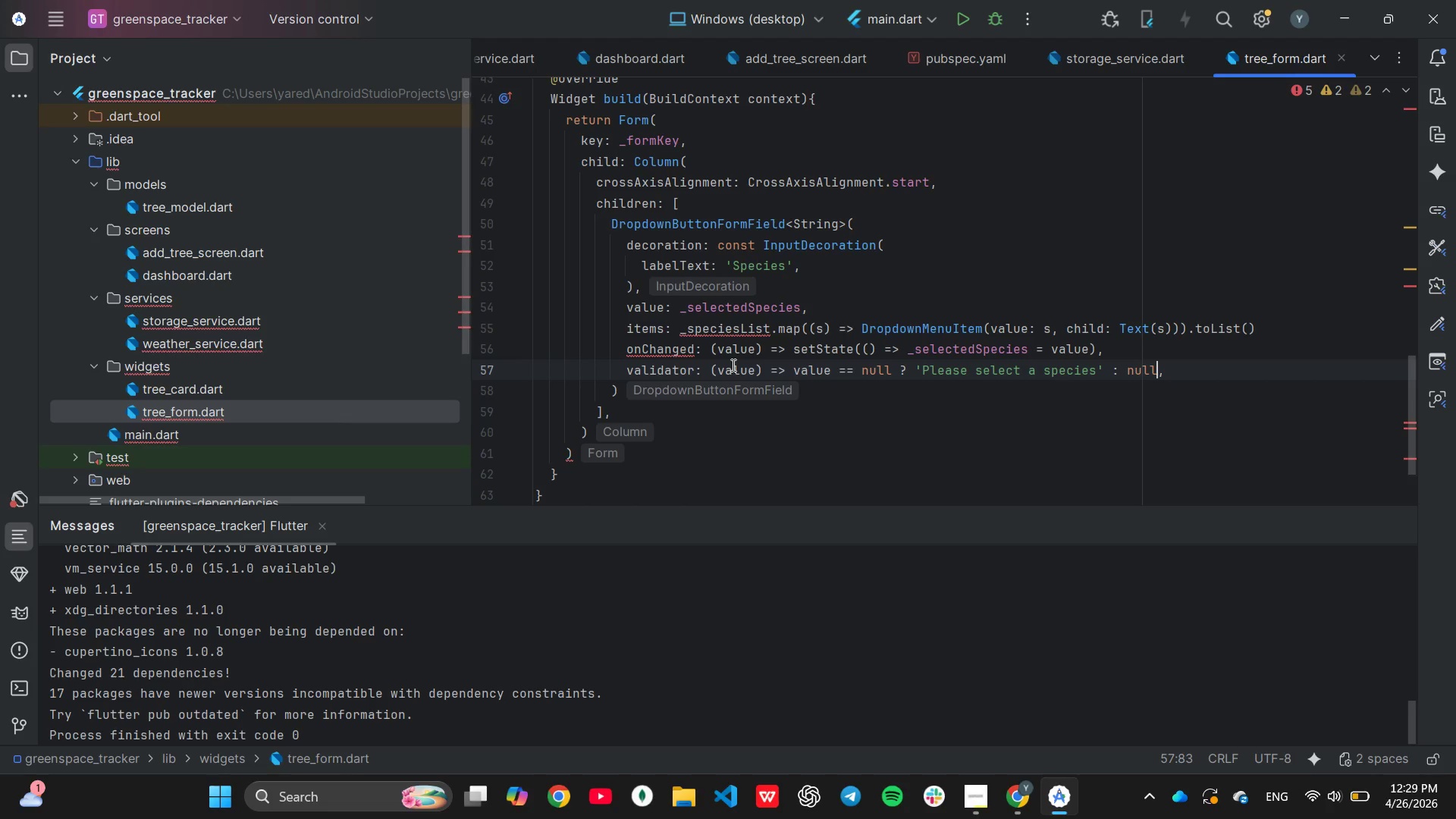 
wait(6.72)
 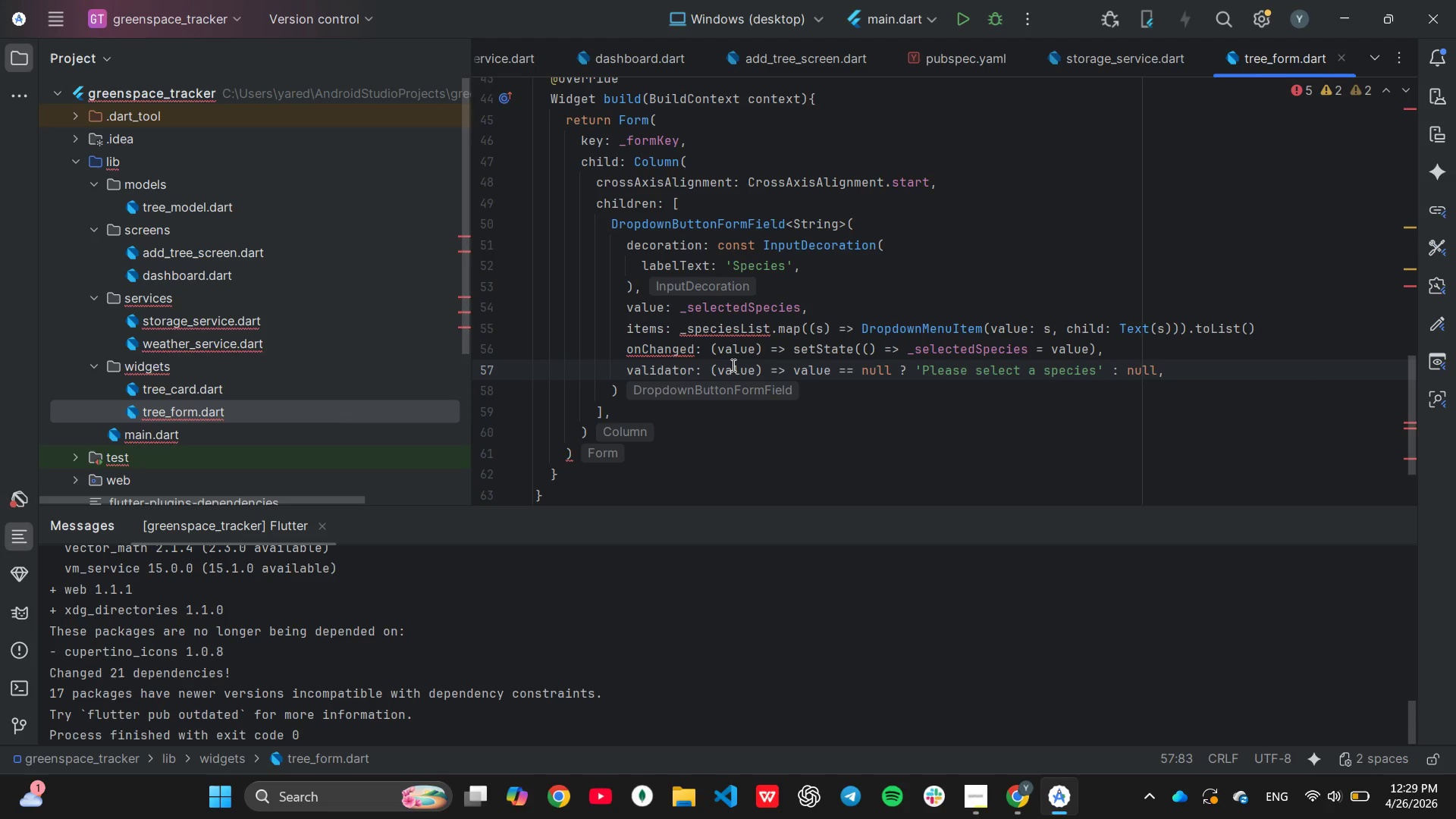 
key(ArrowDown)
 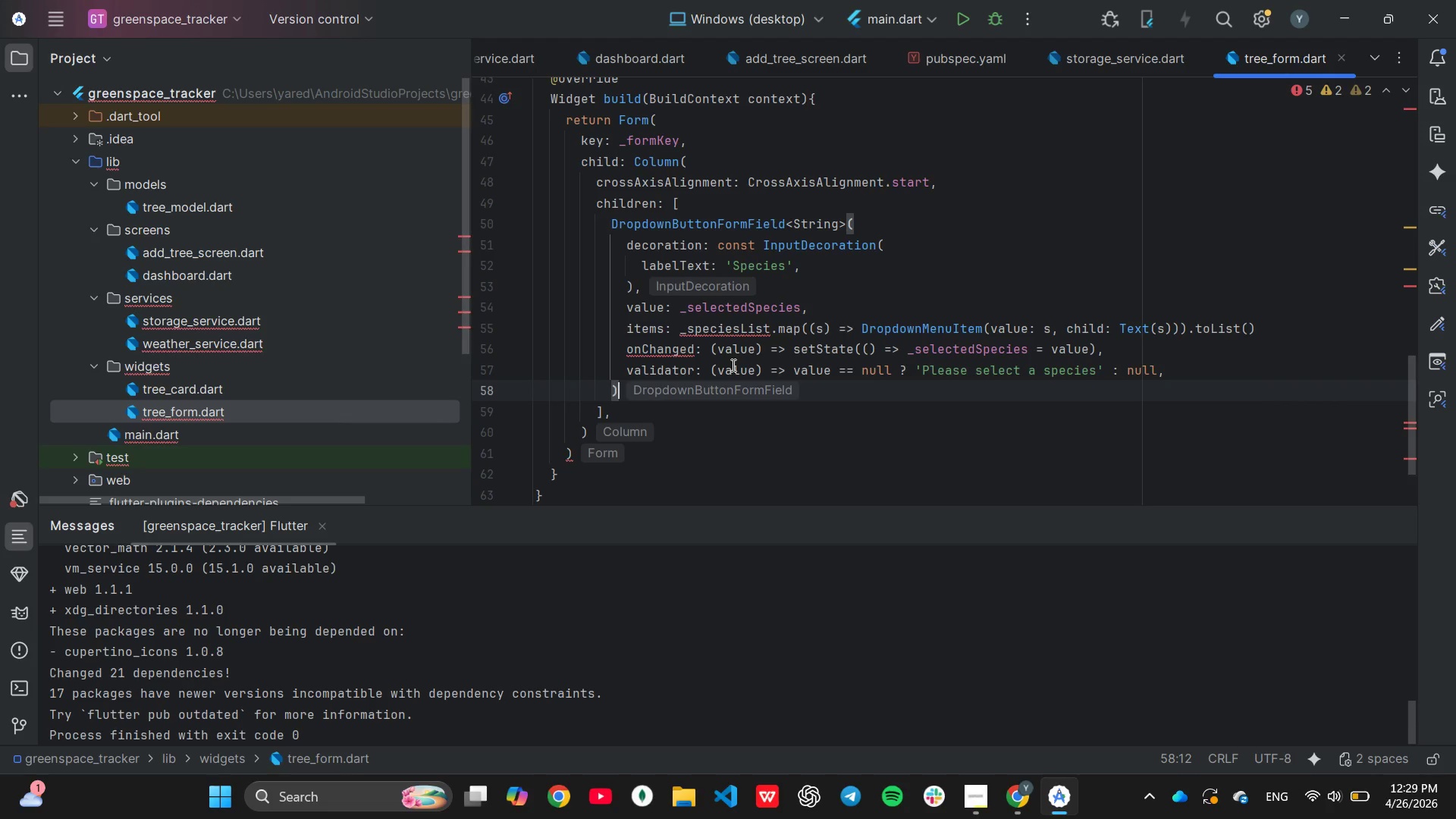 
key(Comma)
 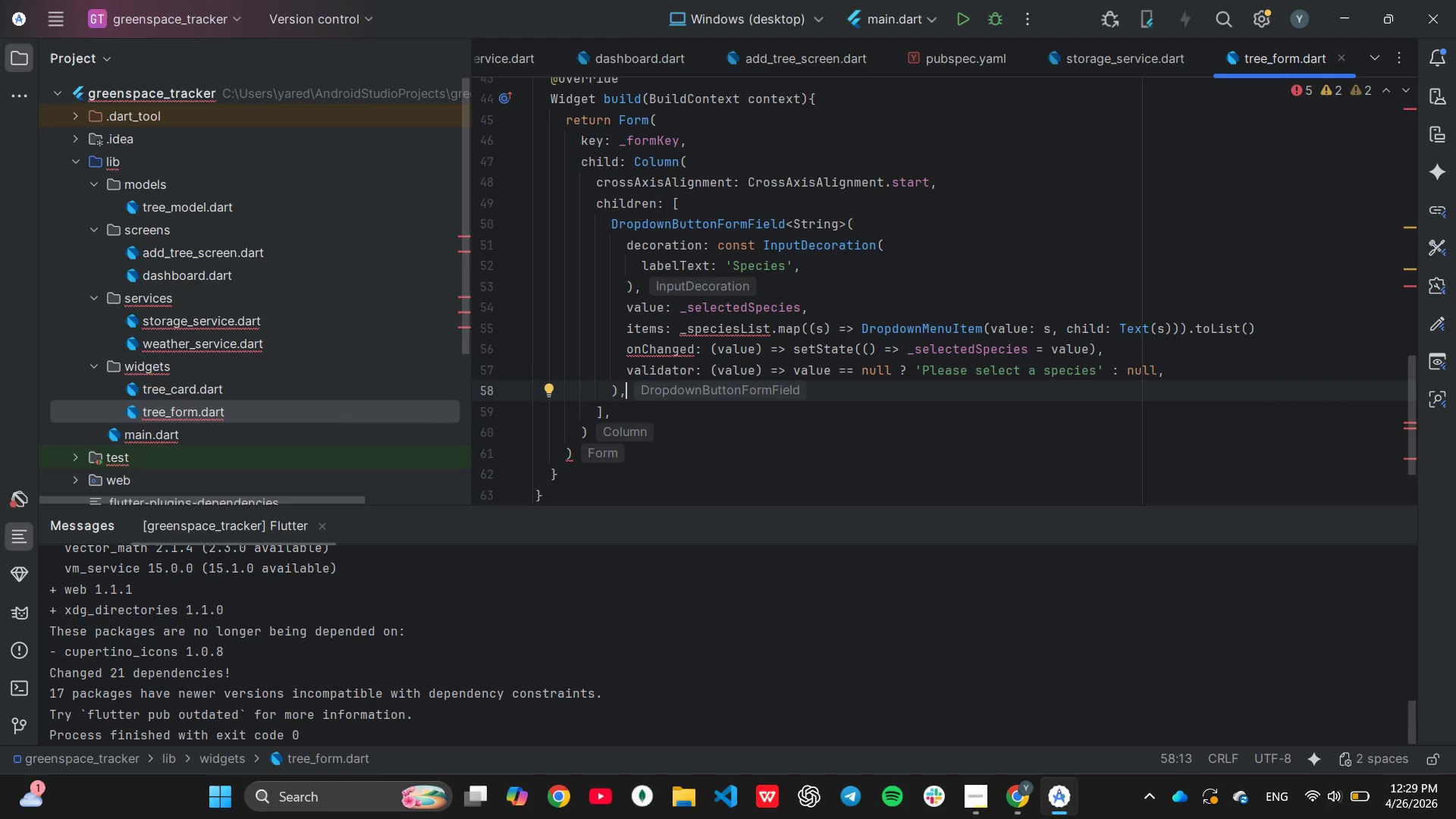 
key(Enter)
 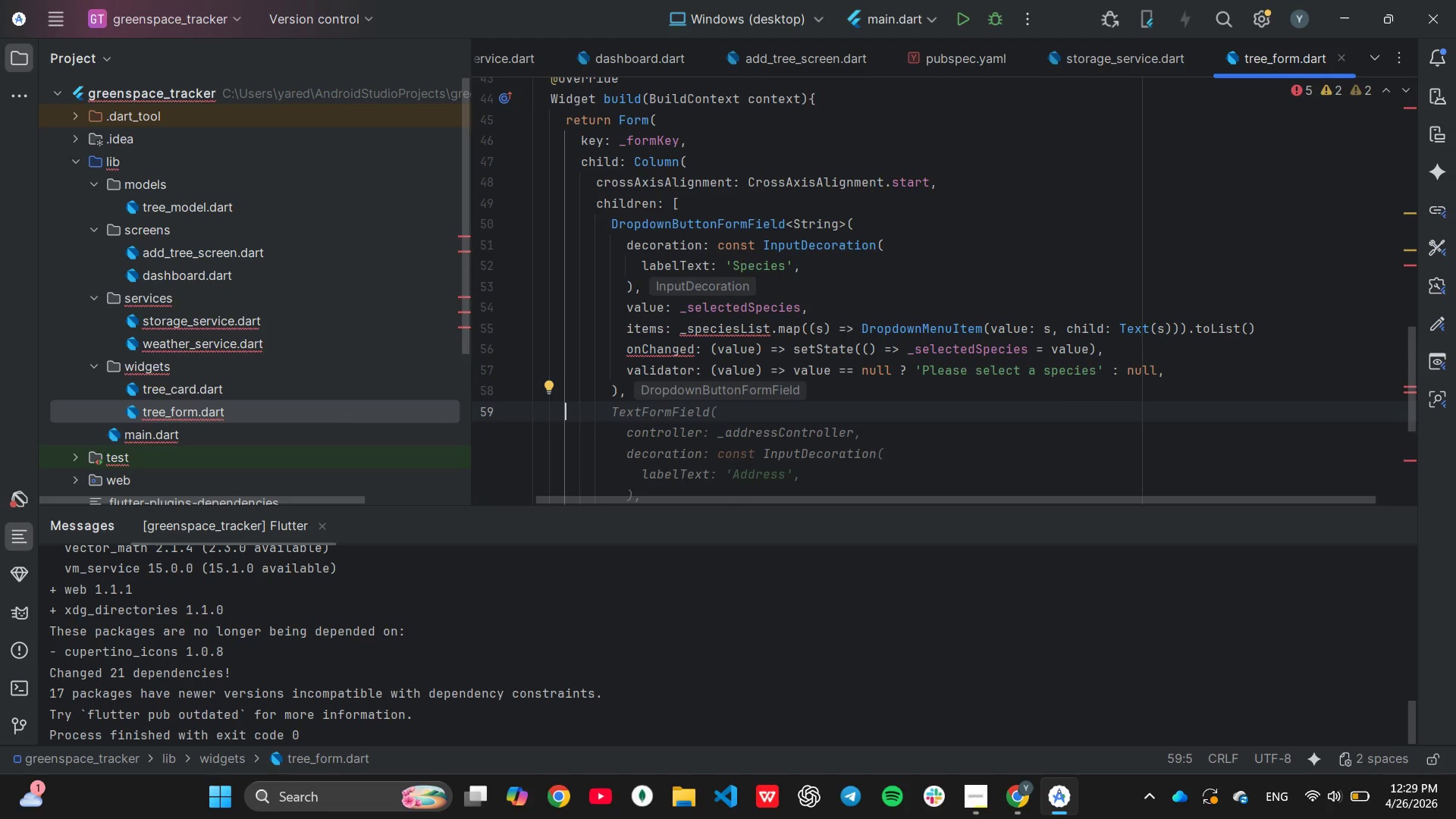 
key(Tab)
 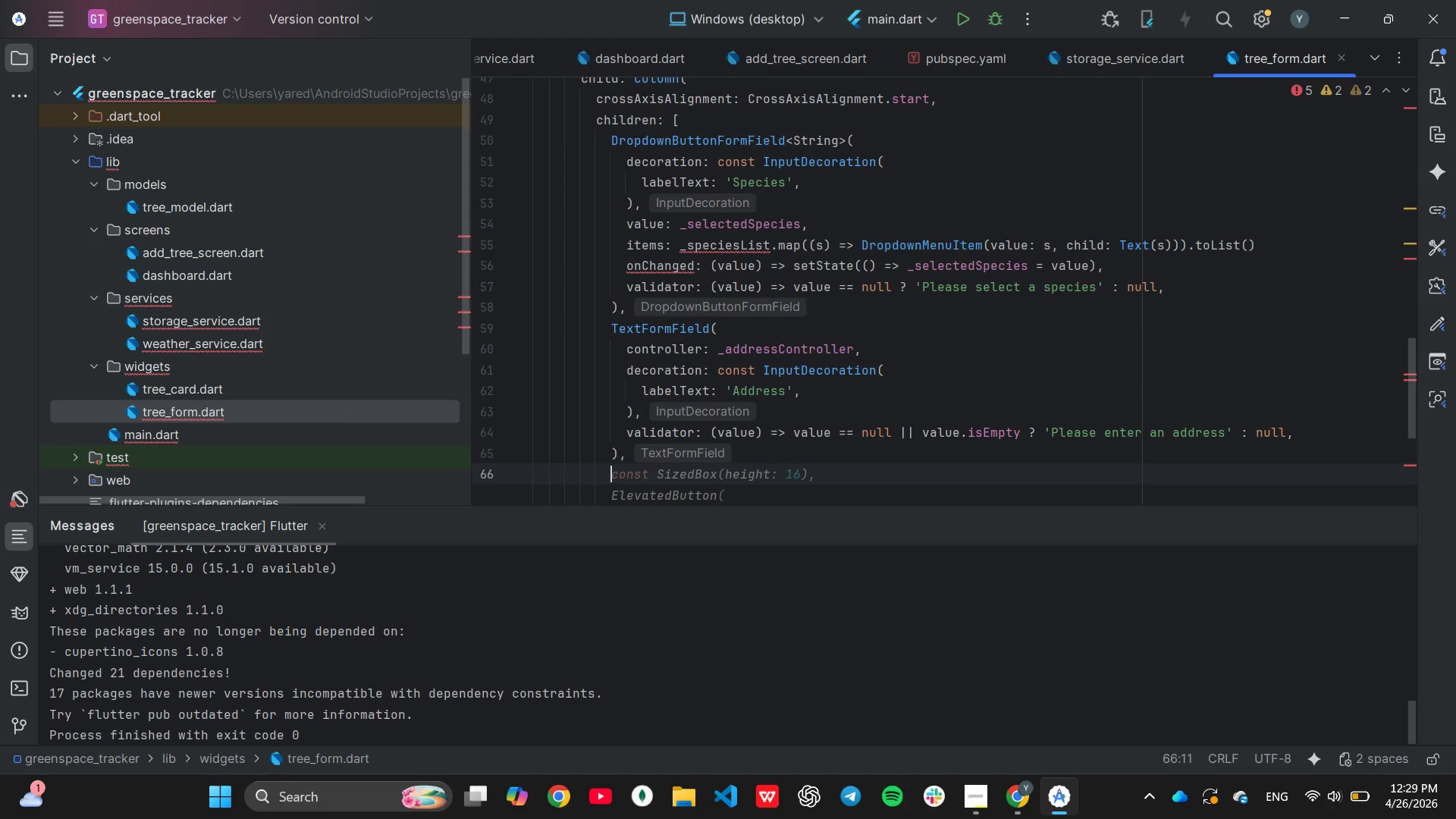 
key(Tab)
 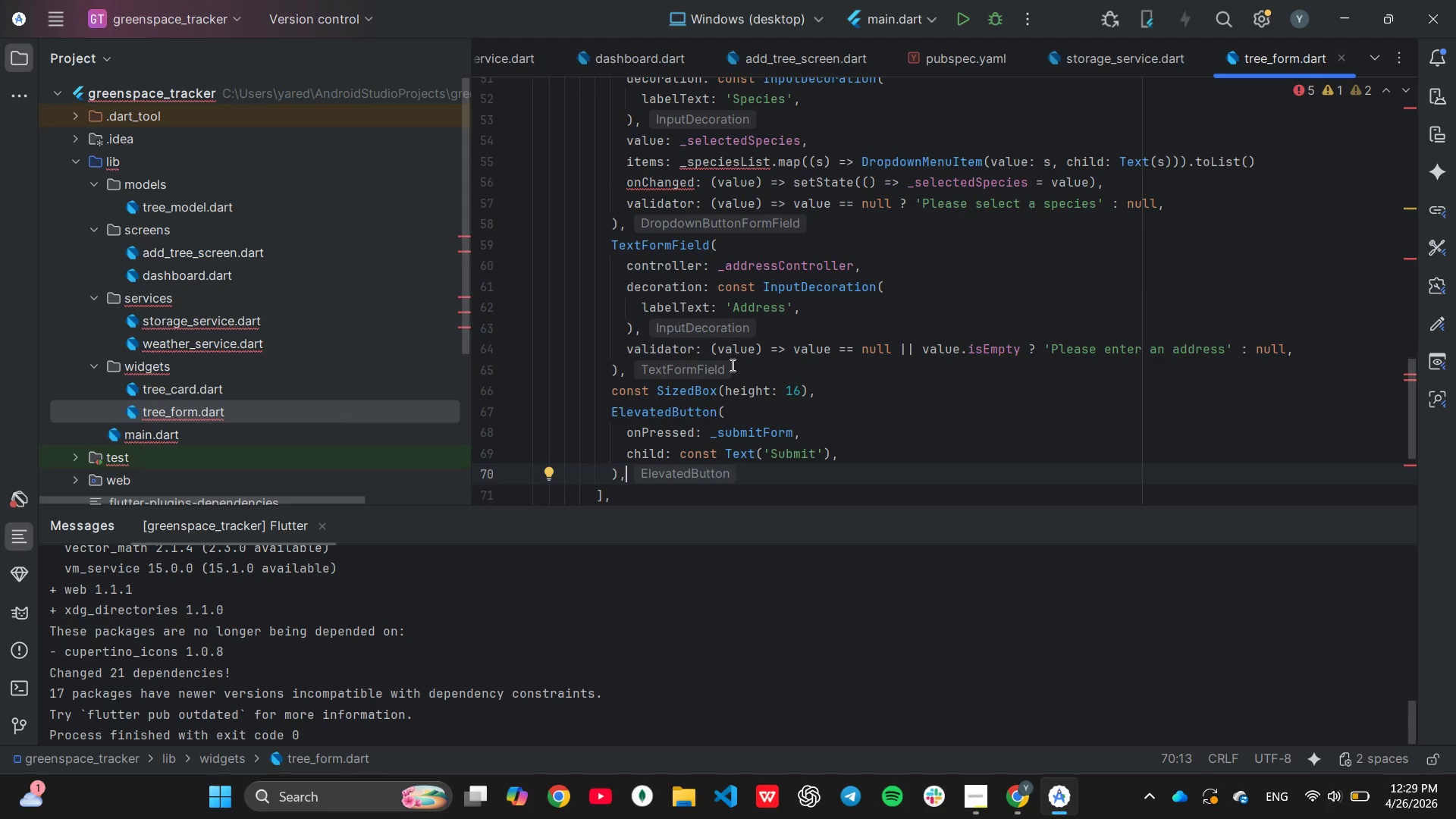 
wait(8.61)
 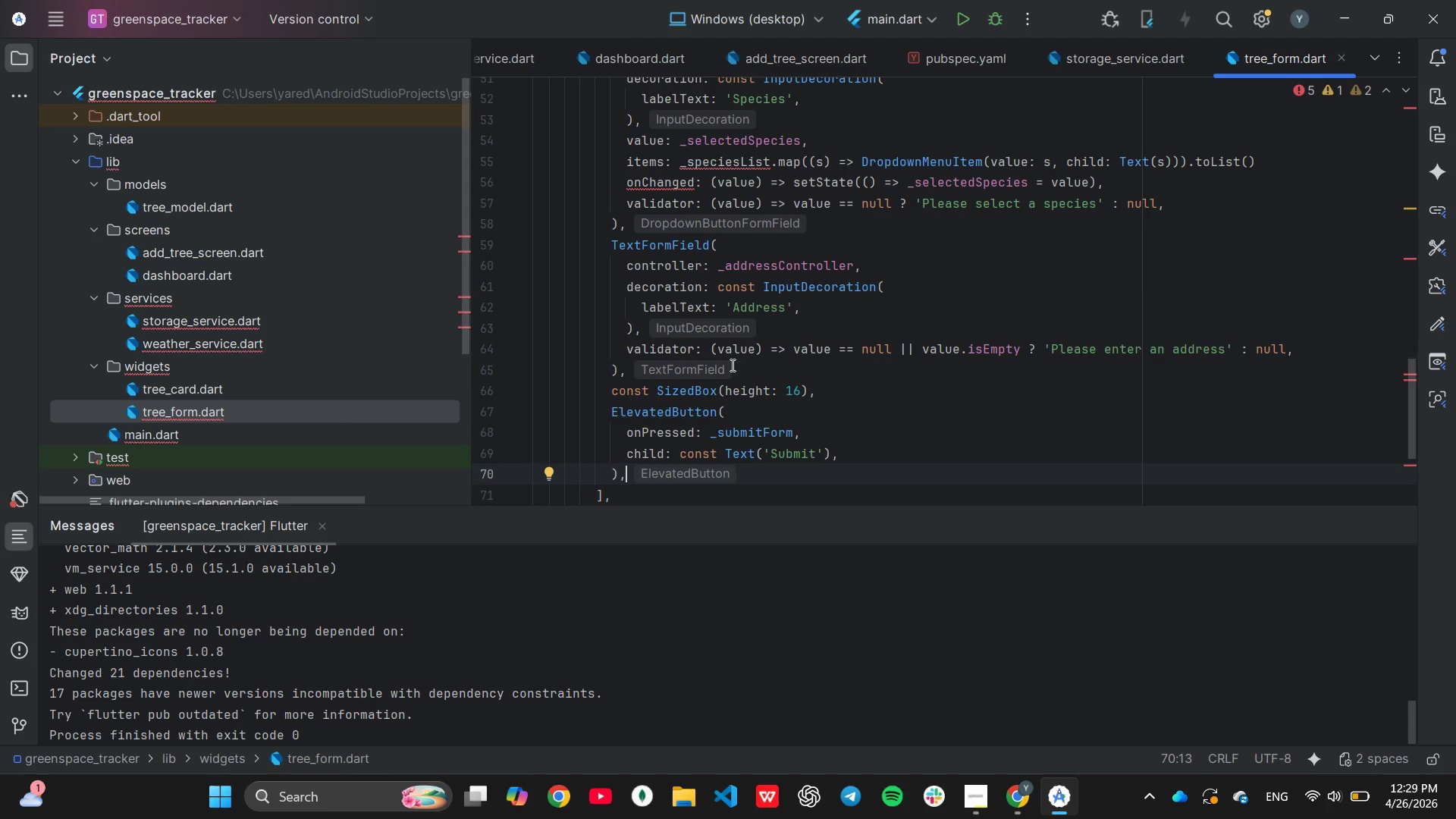 
left_click_drag(start_coordinate=[611, 412], to_coordinate=[652, 469])
 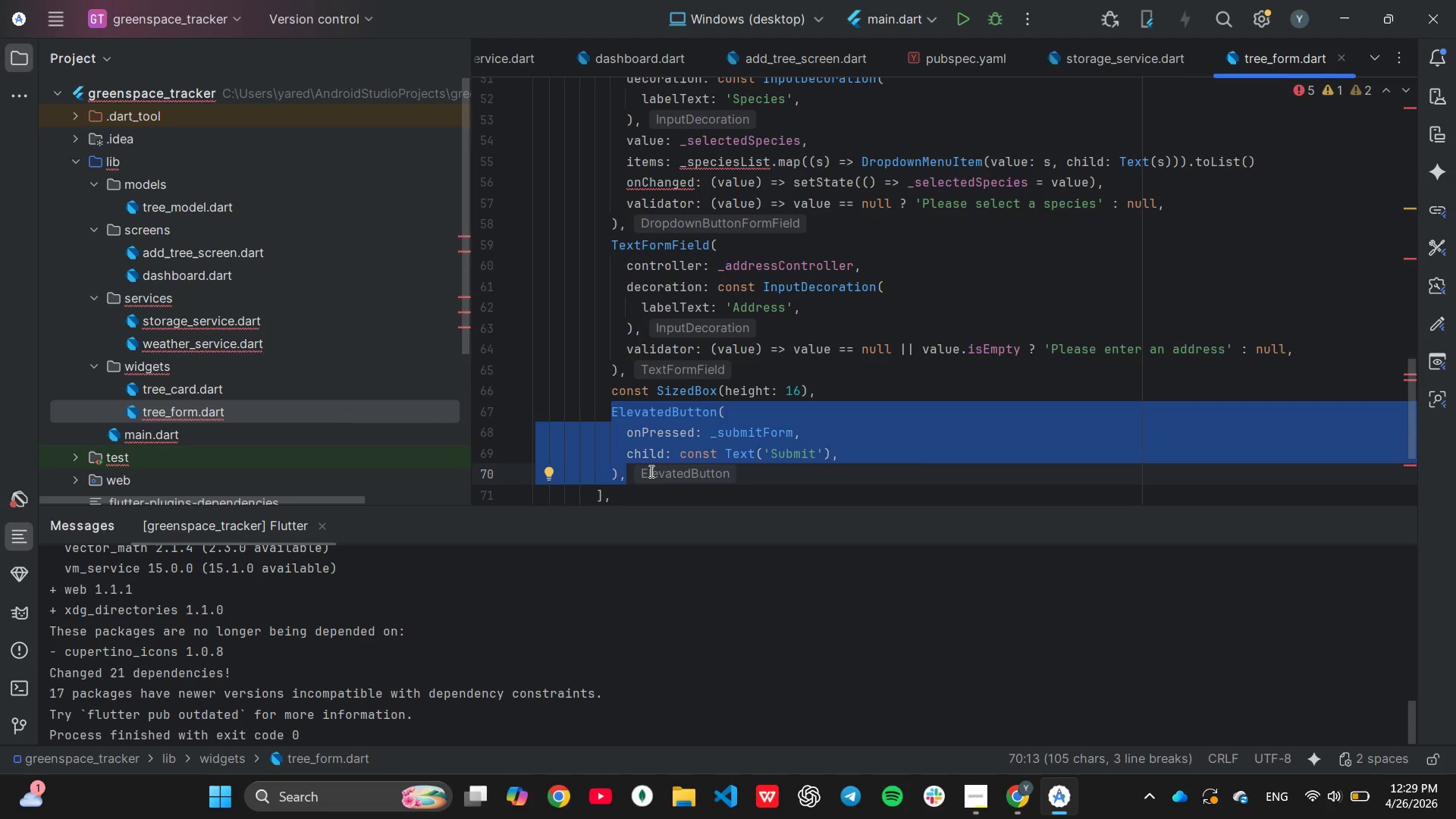 
type(TextForm)
 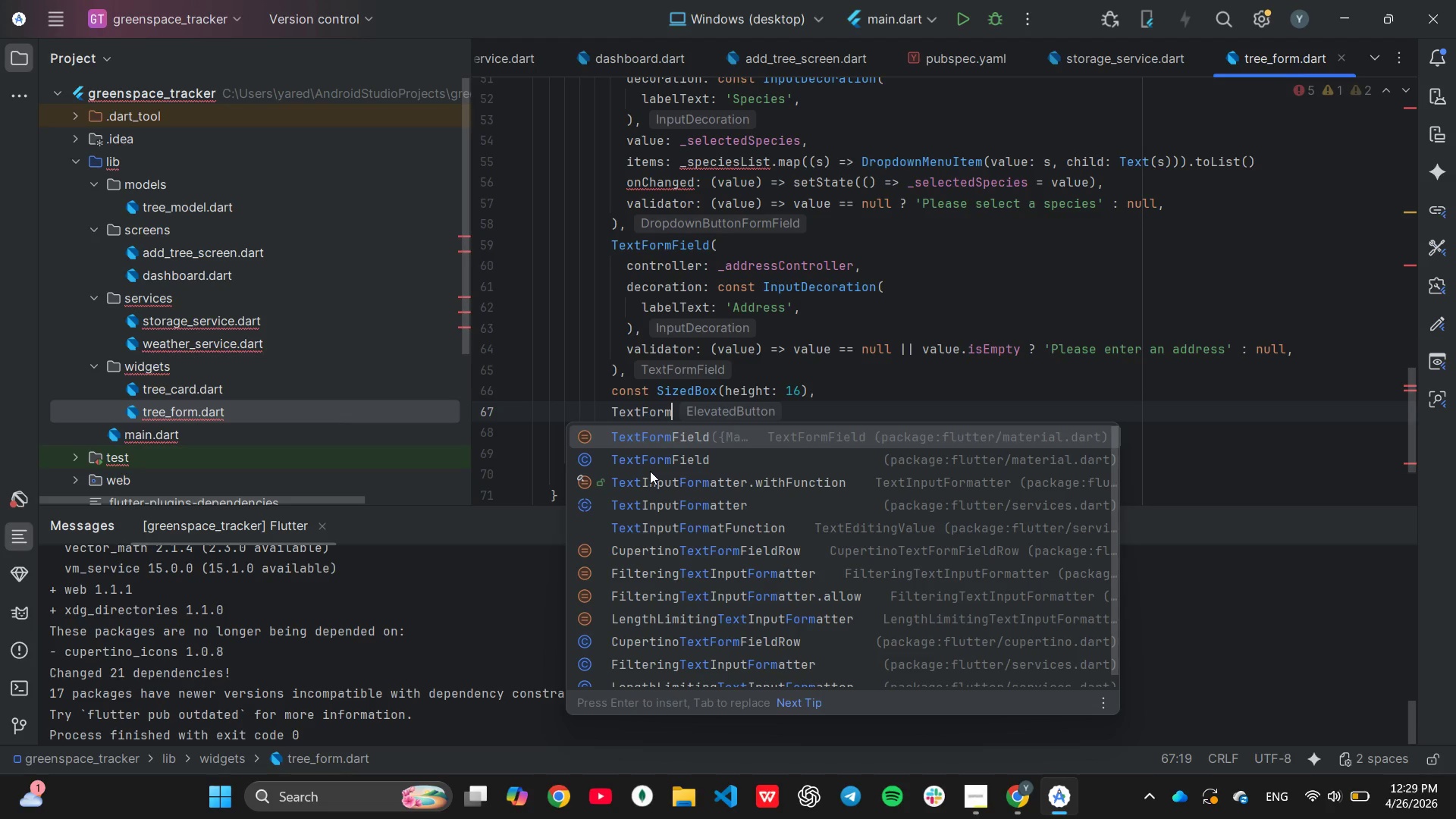 
key(Enter)
 